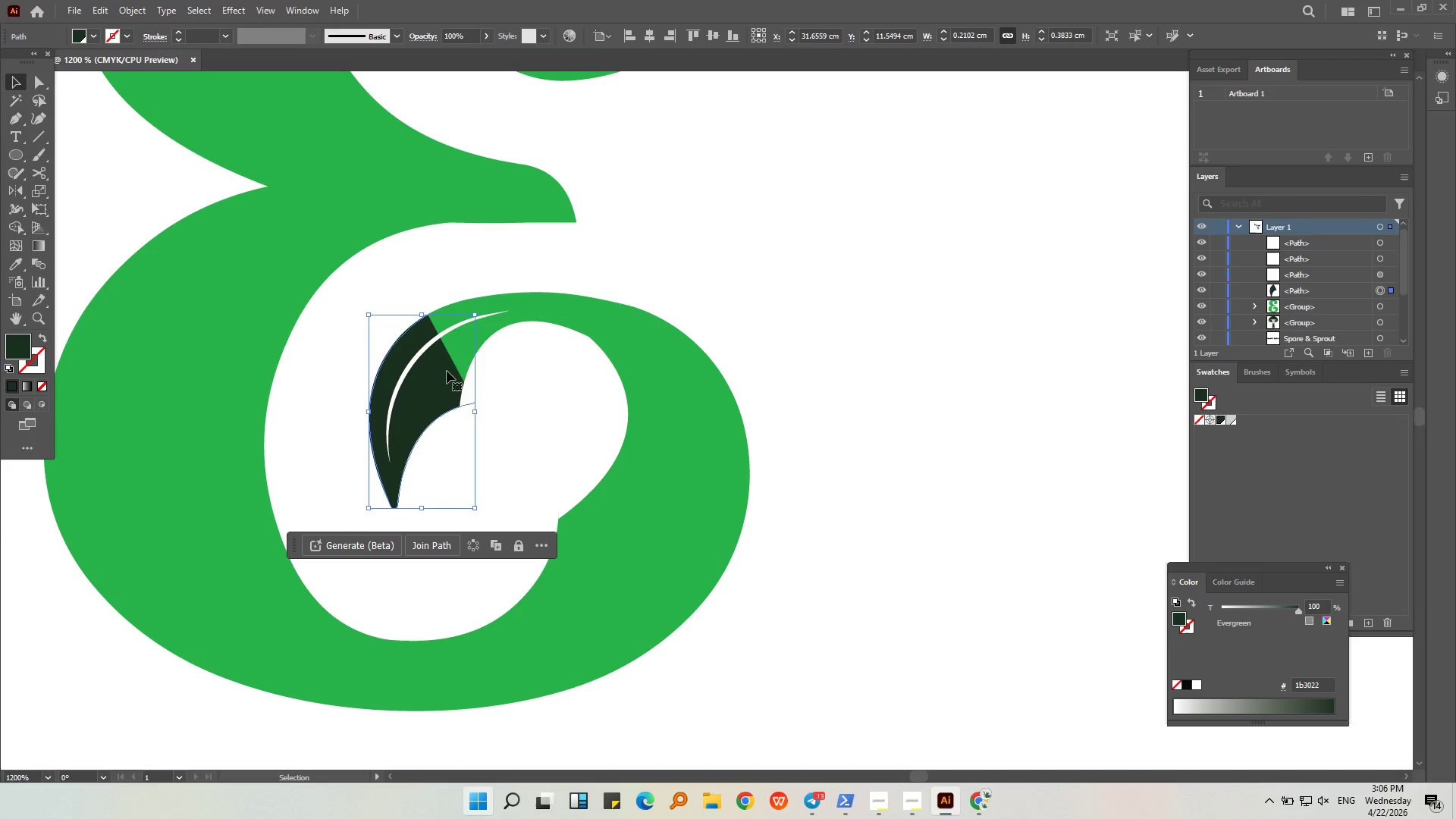 
left_click([574, 359])
 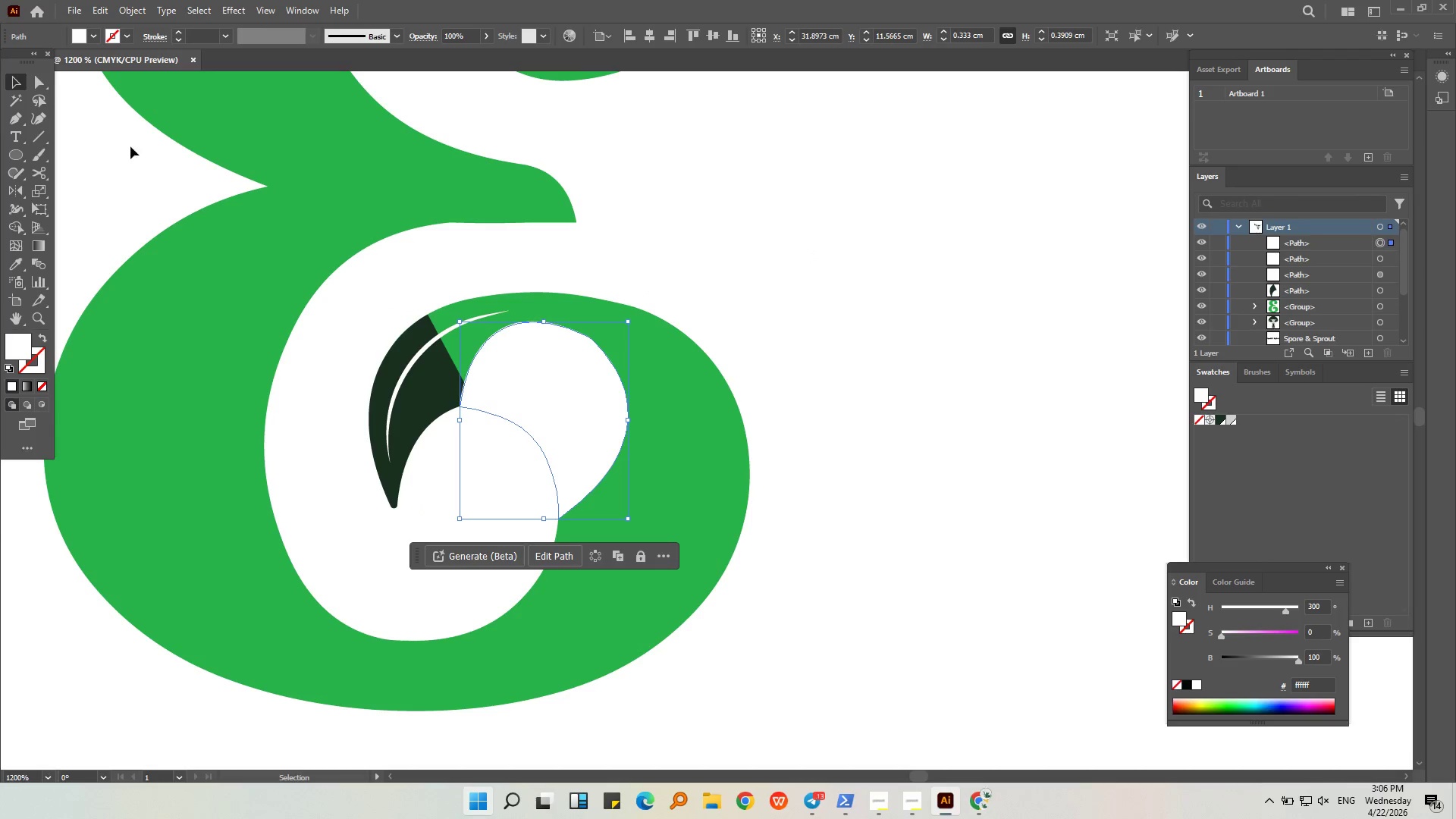 
left_click([39, 123])
 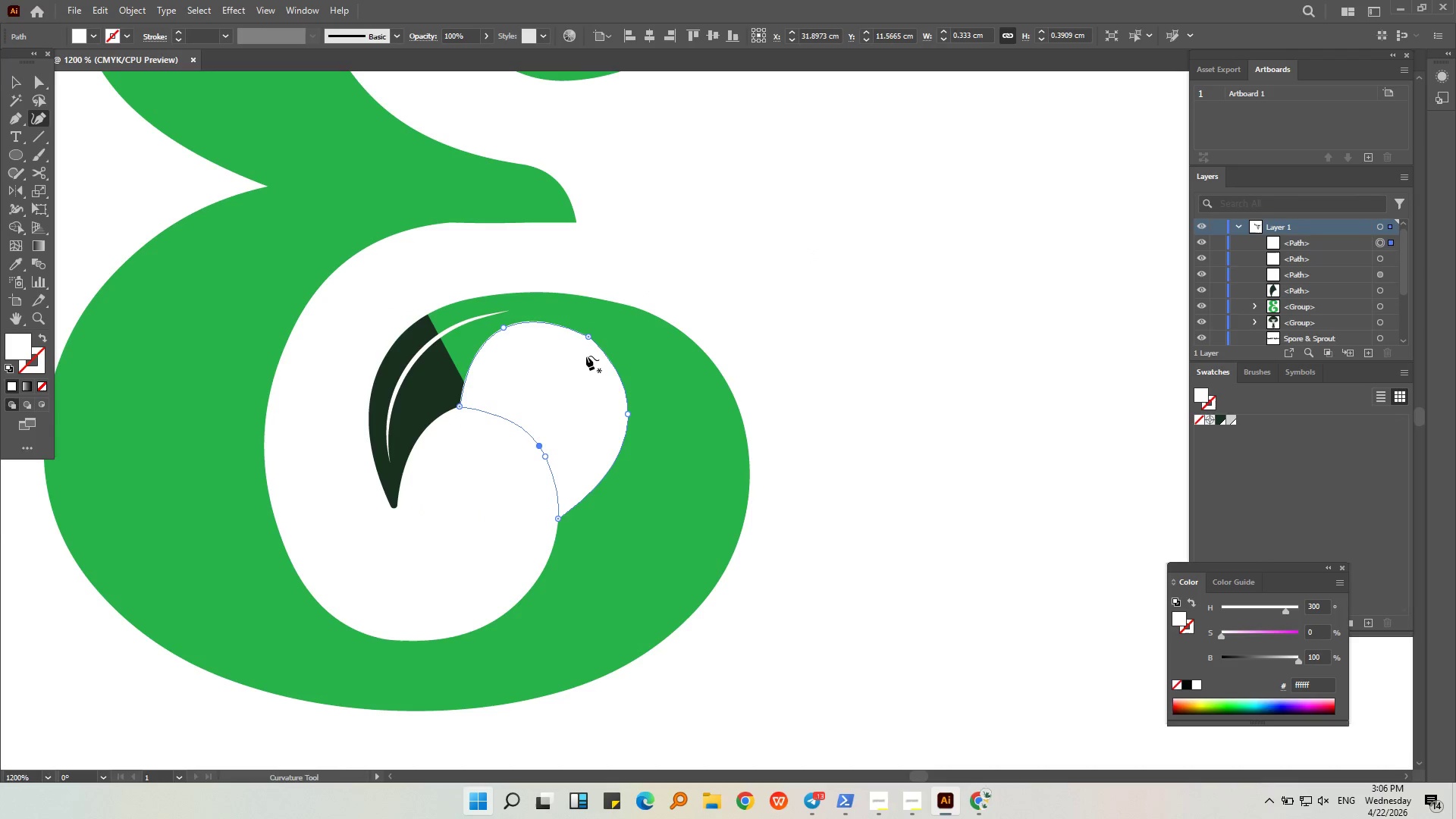 
key(Alt+AltLeft)
 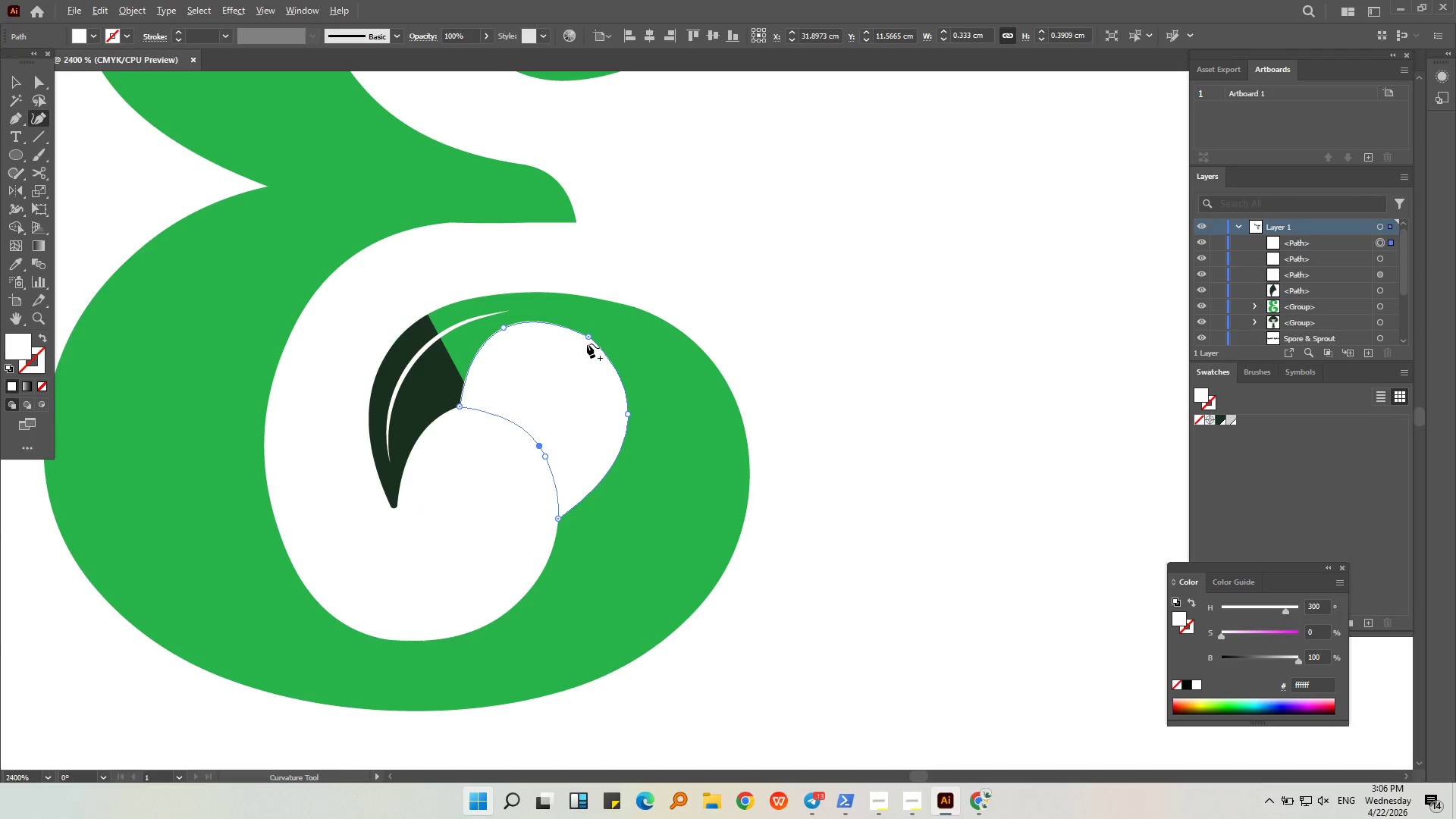 
scroll: coordinate [587, 344], scroll_direction: up, amount: 3.0
 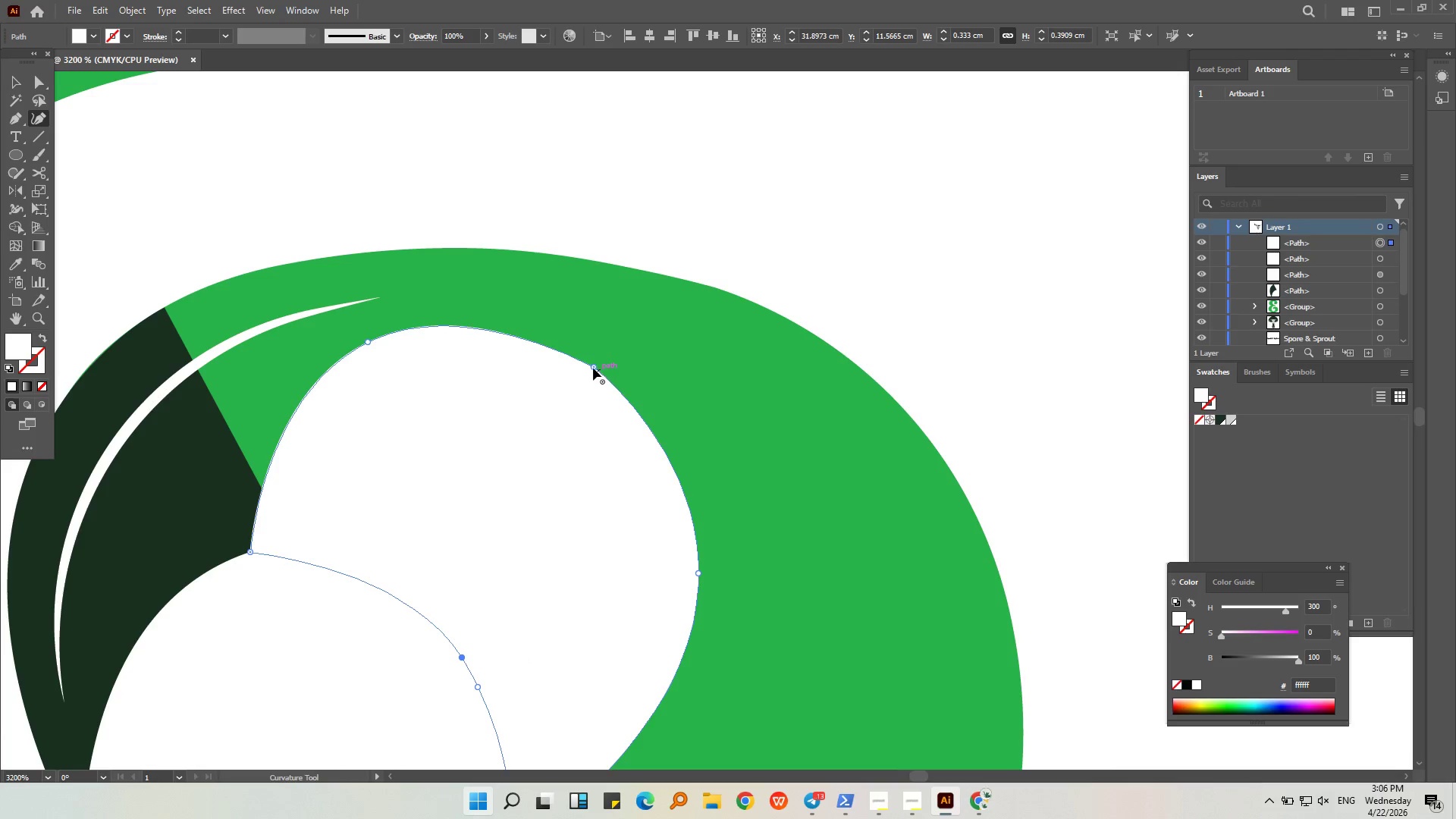 
left_click_drag(start_coordinate=[592, 368], to_coordinate=[698, 574])
 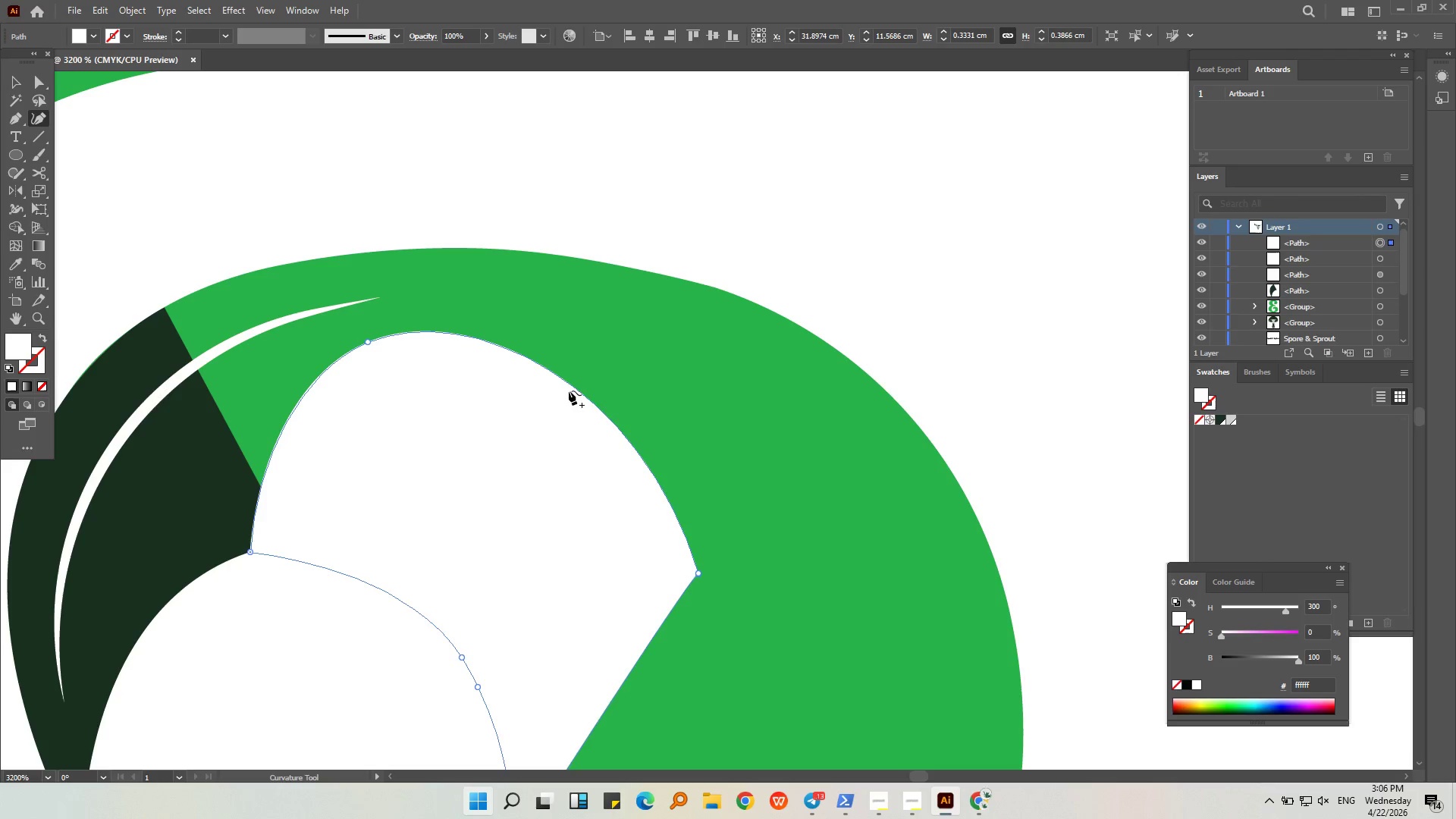 
key(Alt+AltLeft)
 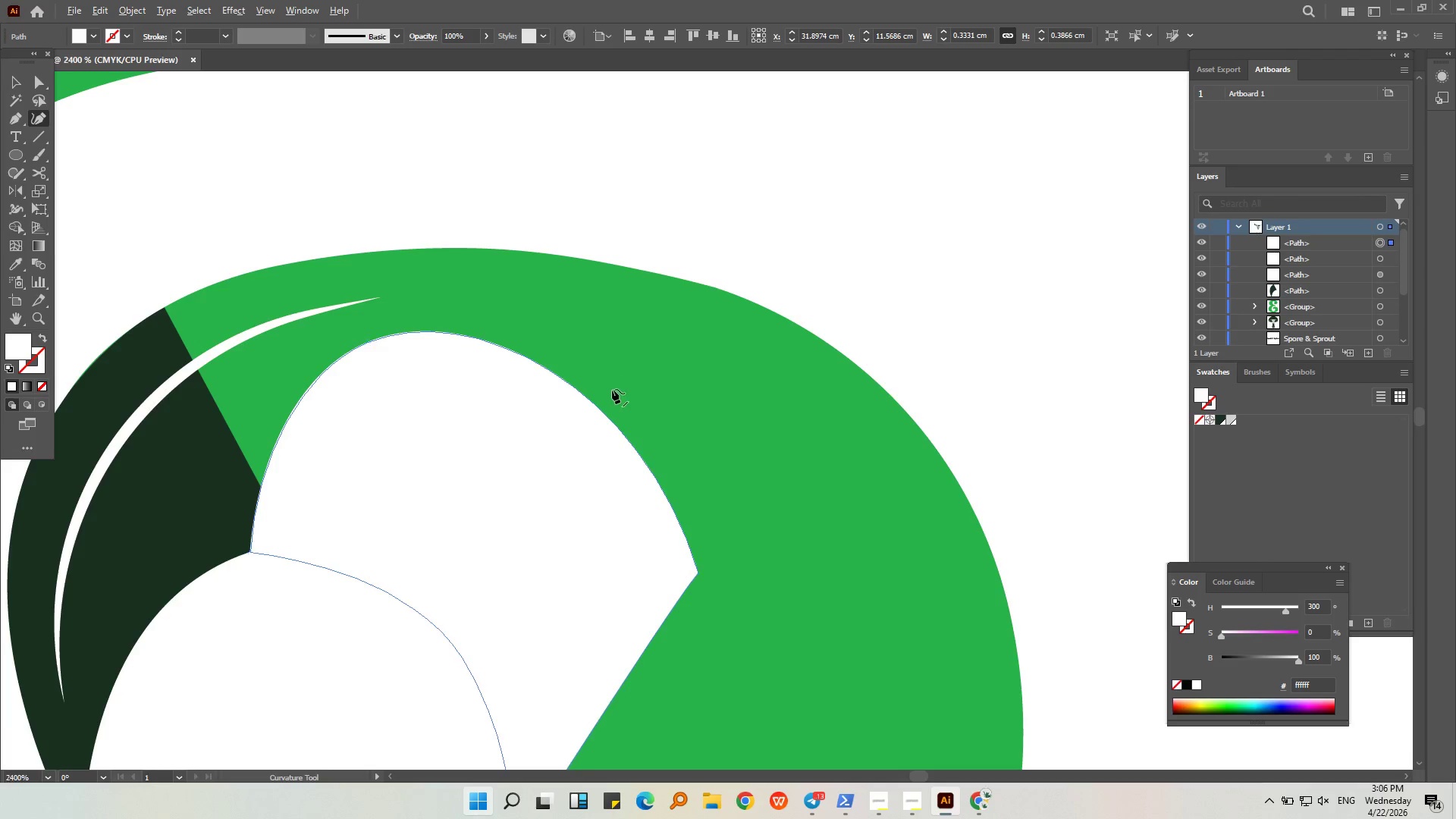 
scroll: coordinate [612, 384], scroll_direction: down, amount: 1.0
 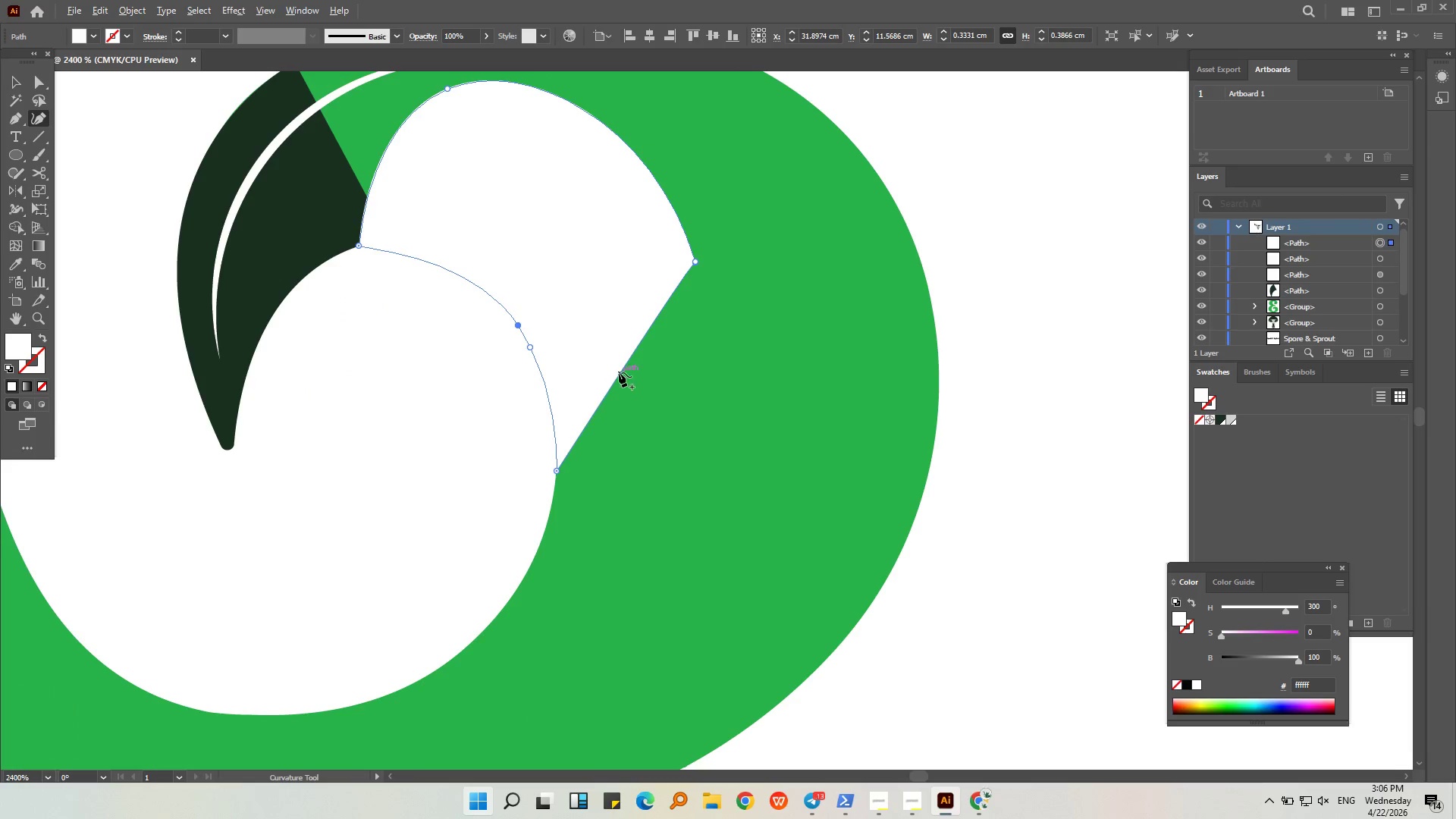 
left_click_drag(start_coordinate=[619, 373], to_coordinate=[676, 402])
 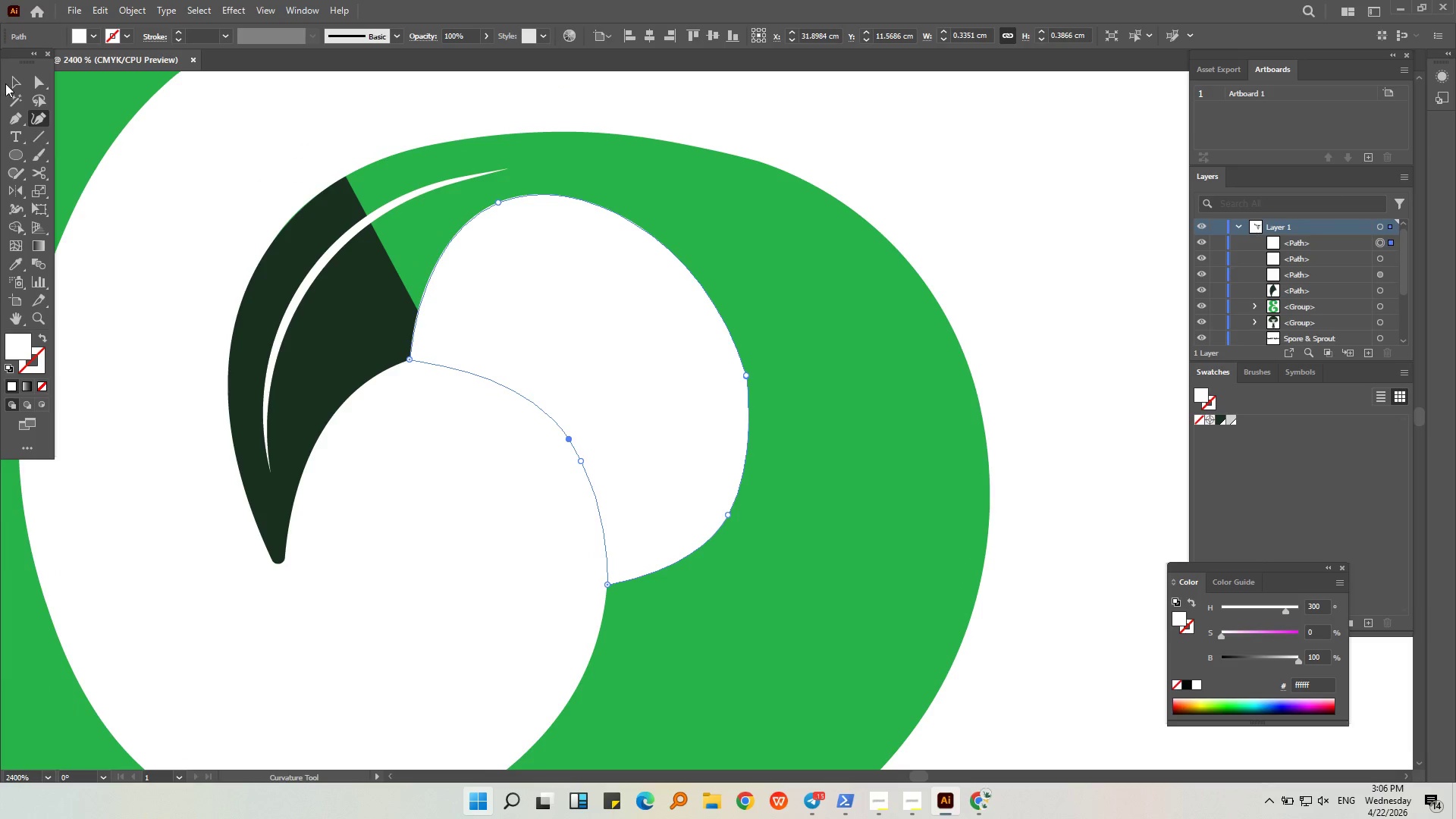 
double_click([127, 118])
 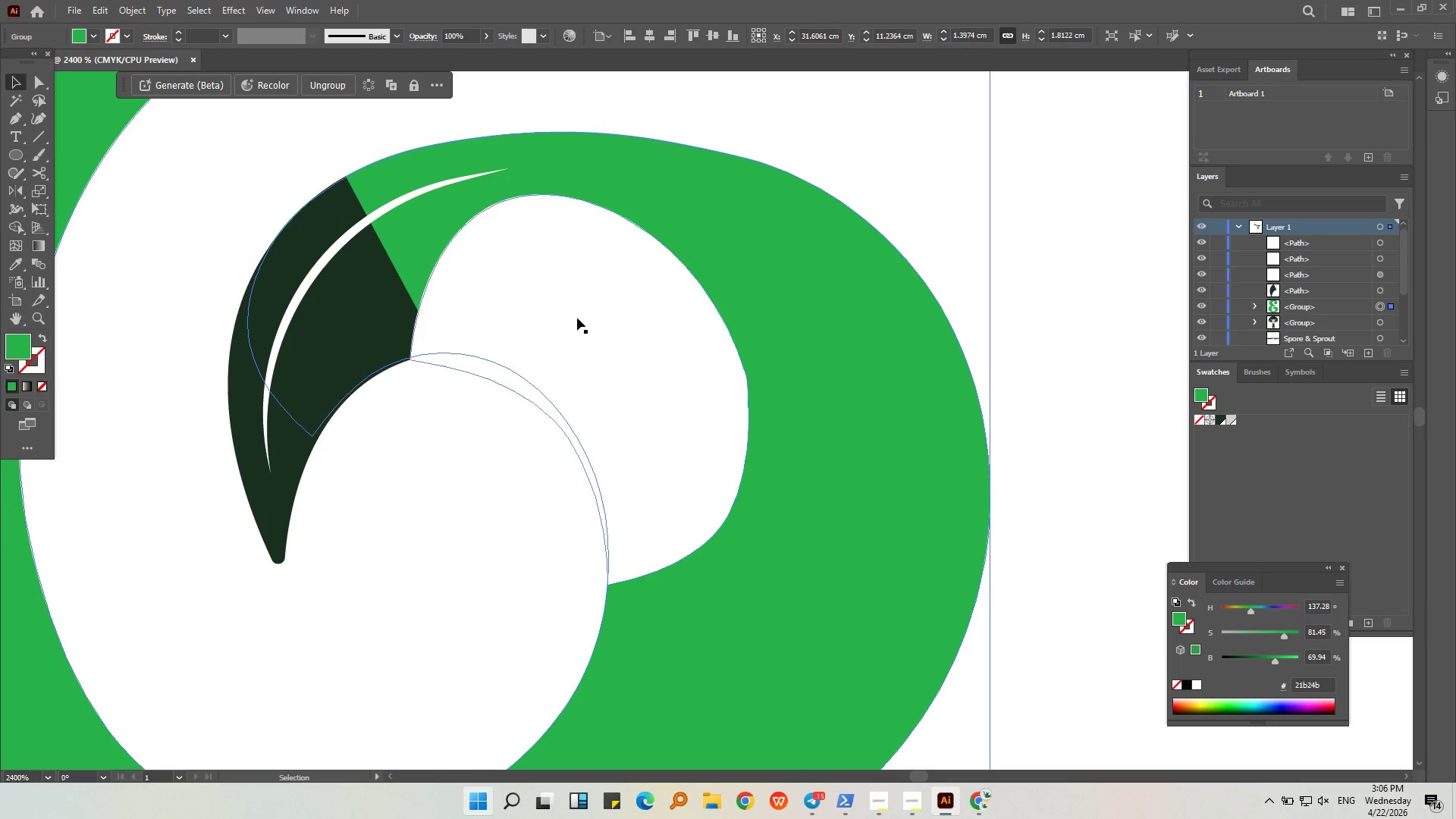 
triple_click([577, 318])
 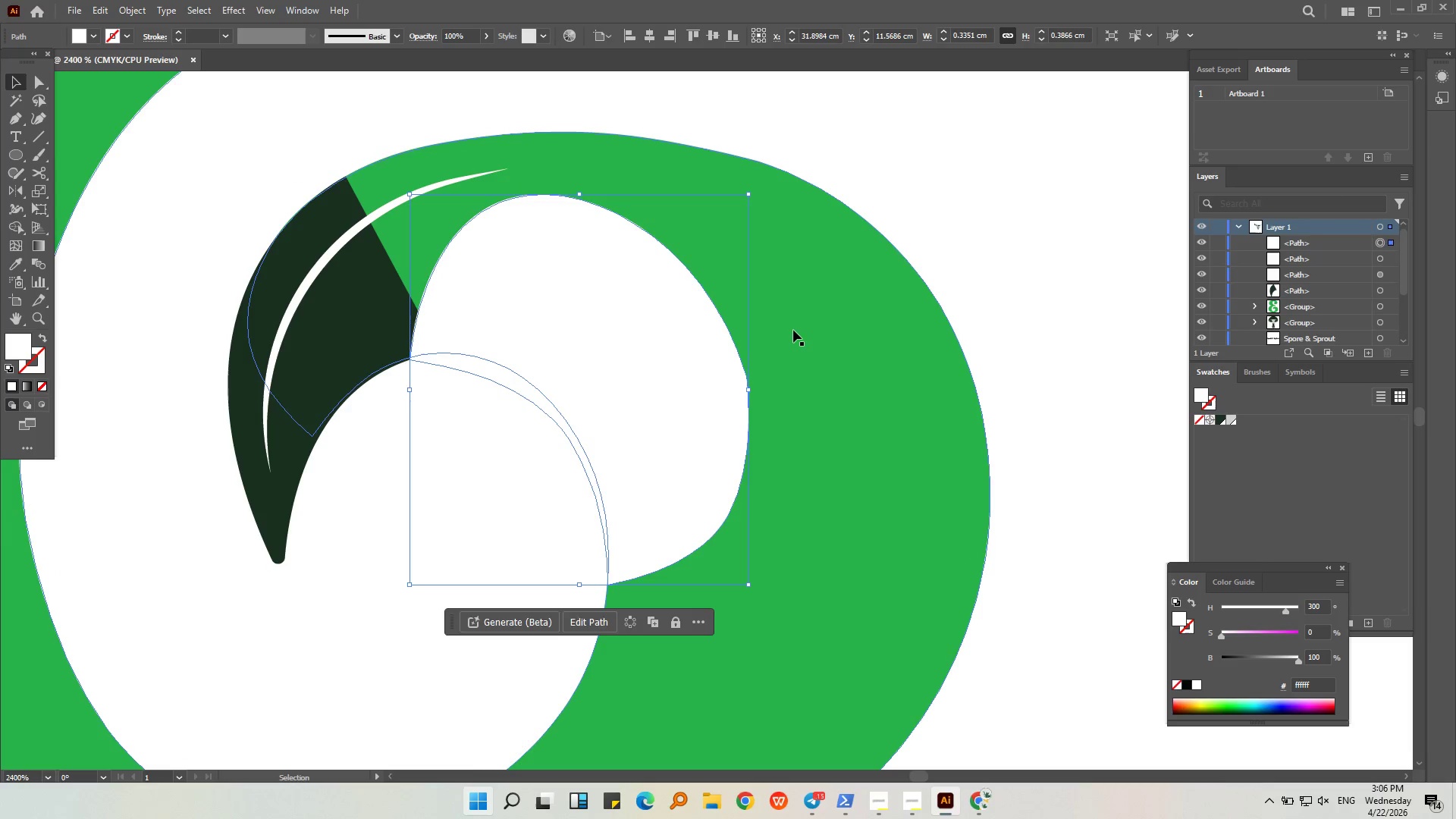 
left_click([793, 330])
 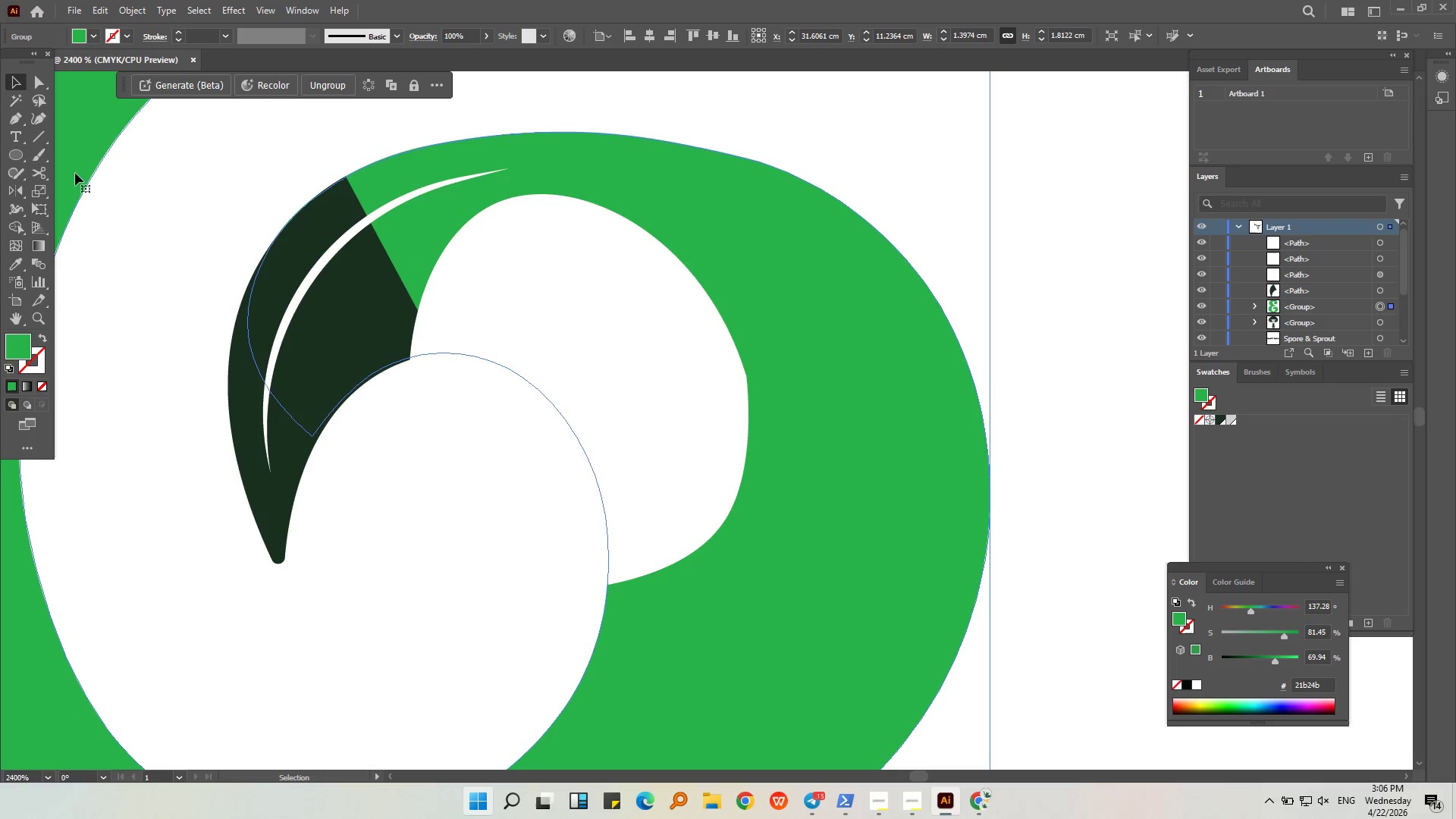 
left_click([44, 82])
 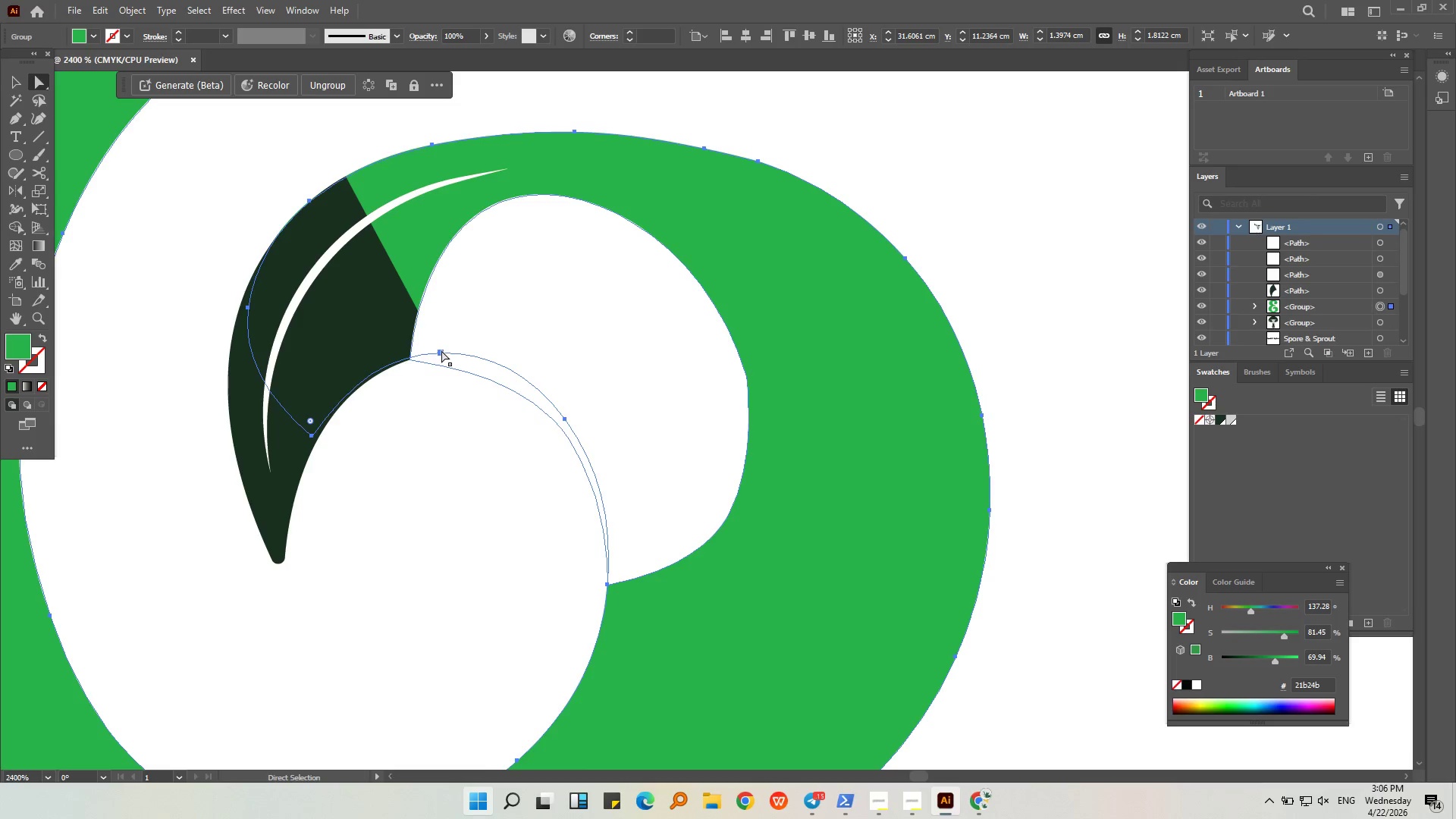 
left_click_drag(start_coordinate=[441, 350], to_coordinate=[421, 355])
 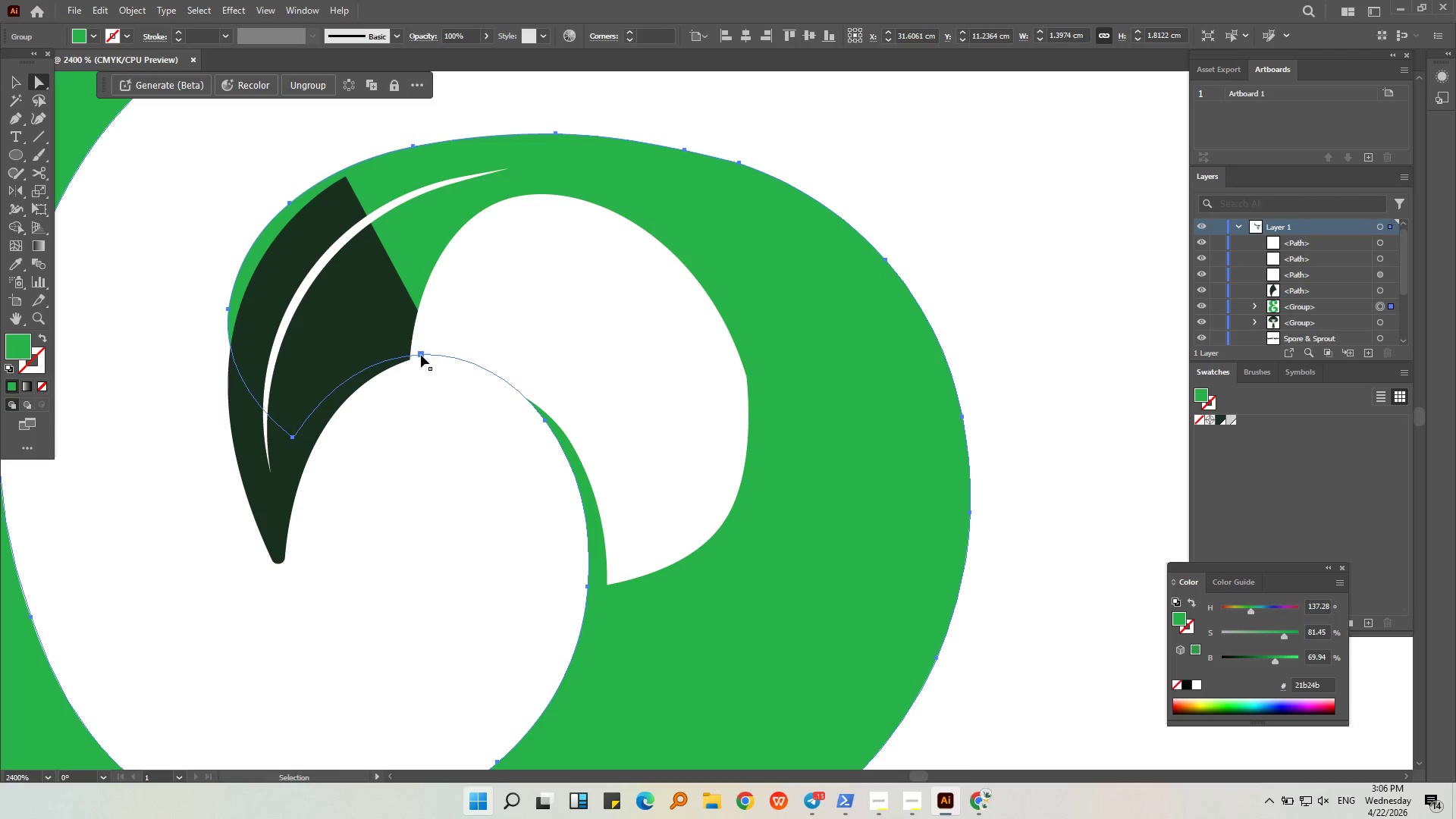 
key(Control+Z)
 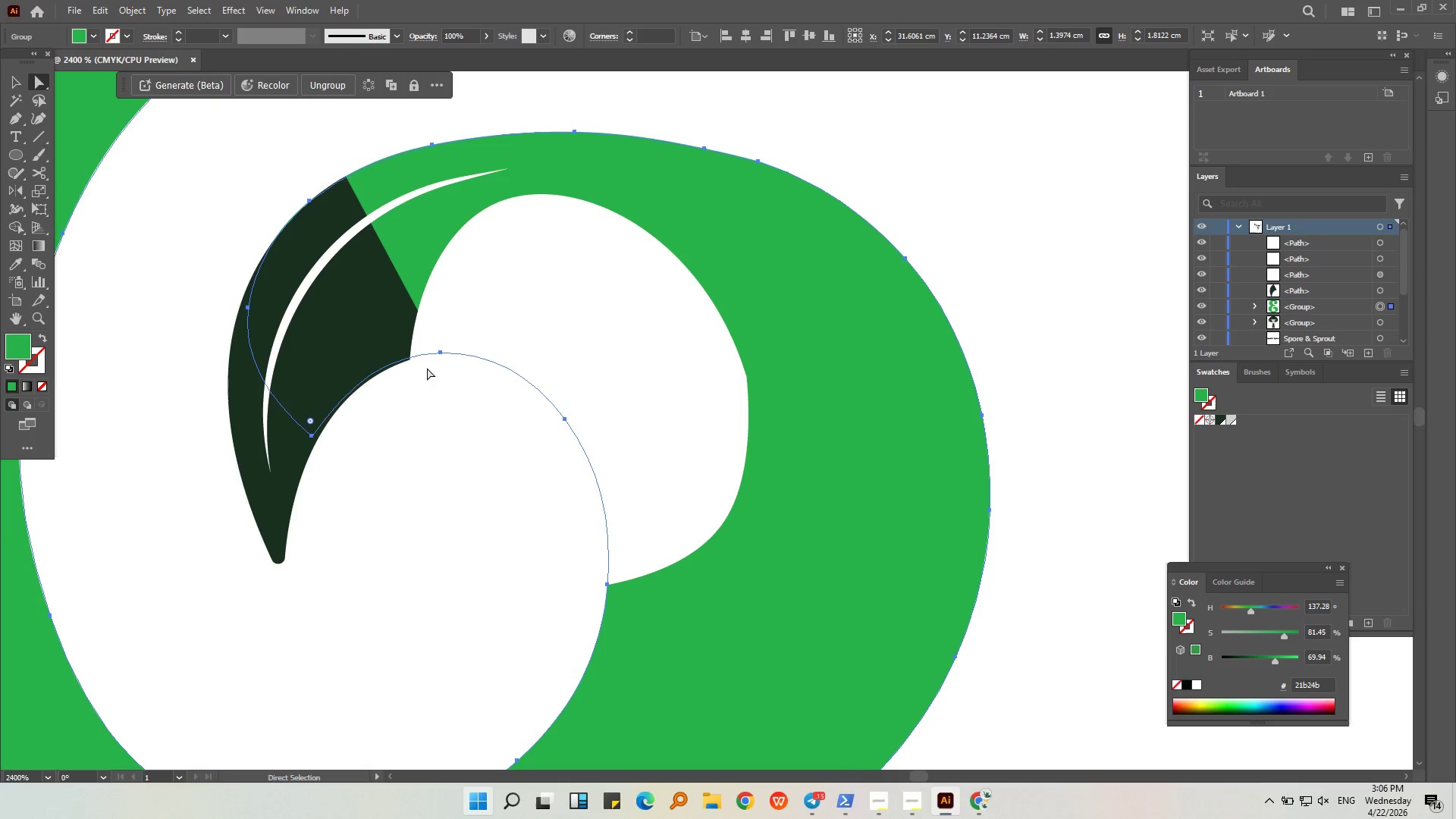 
hold_key(key=AltLeft, duration=0.39)
scroll: coordinate [417, 365], scroll_direction: up, amount: 2.0
 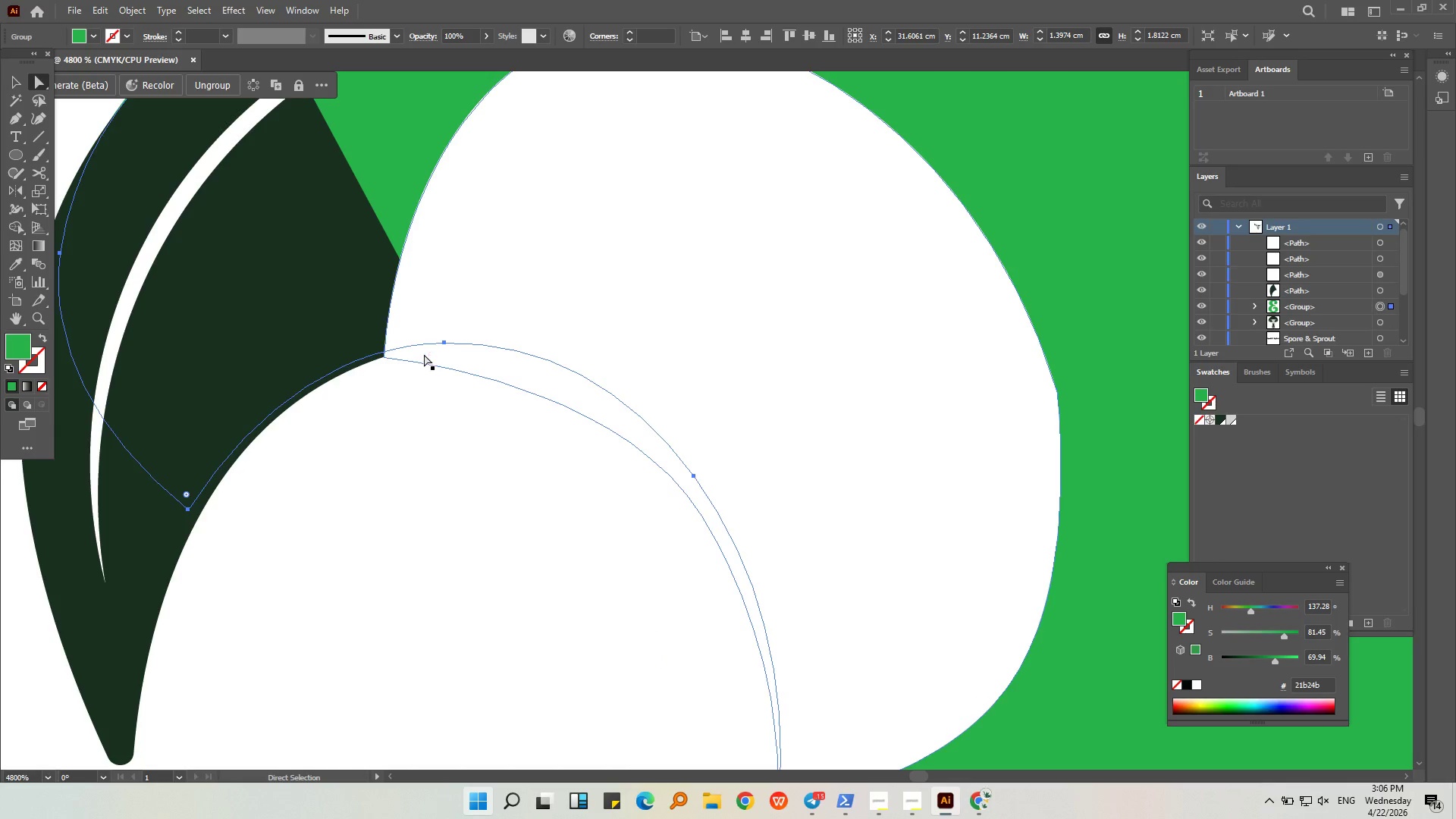 
hold_key(key=AltLeft, duration=0.45)
scroll: coordinate [428, 345], scroll_direction: down, amount: 2.0
 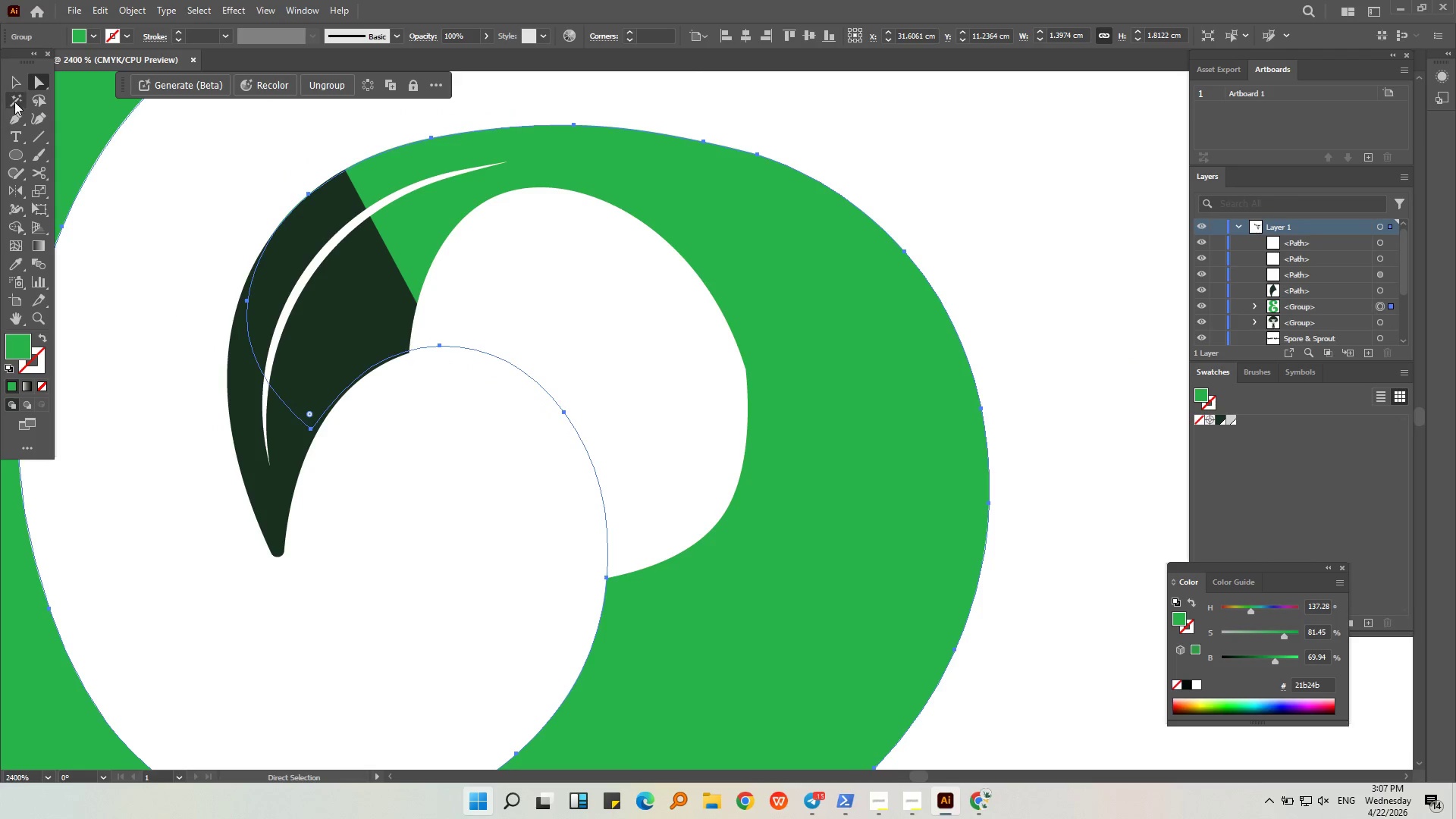 
double_click([237, 200])
 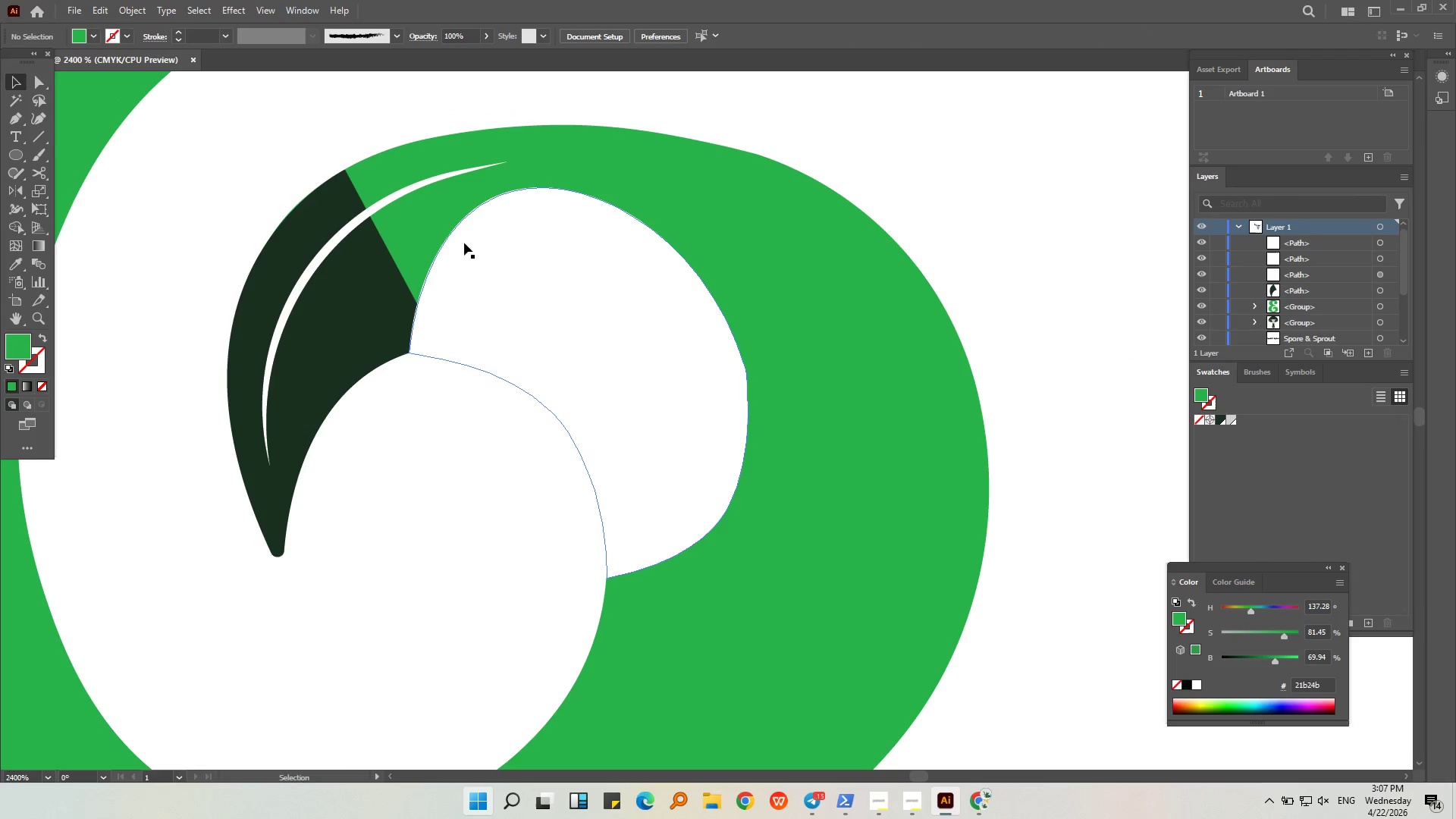 
left_click([447, 242])
 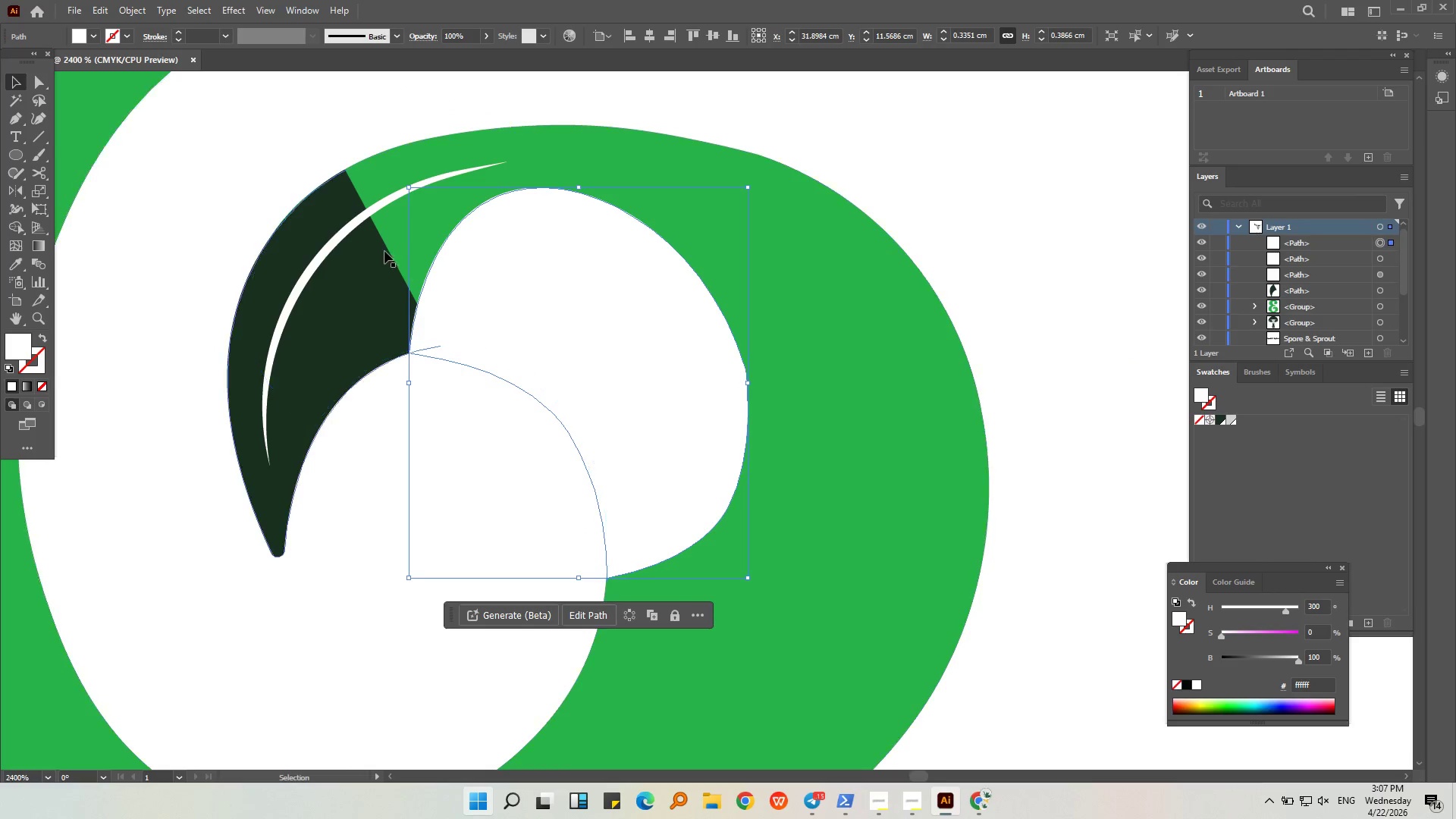 
left_click([417, 228])
 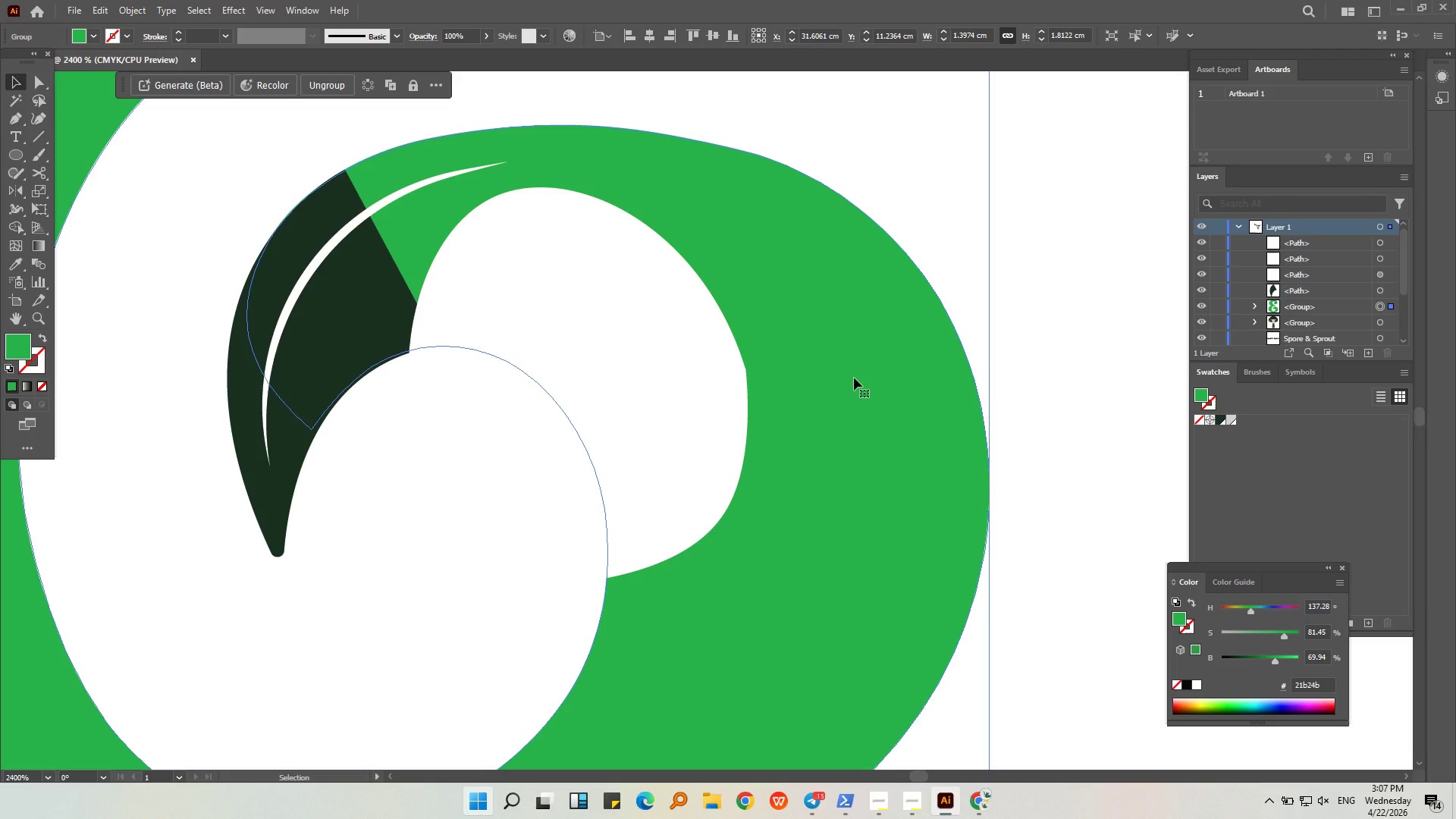 
wait(6.97)
 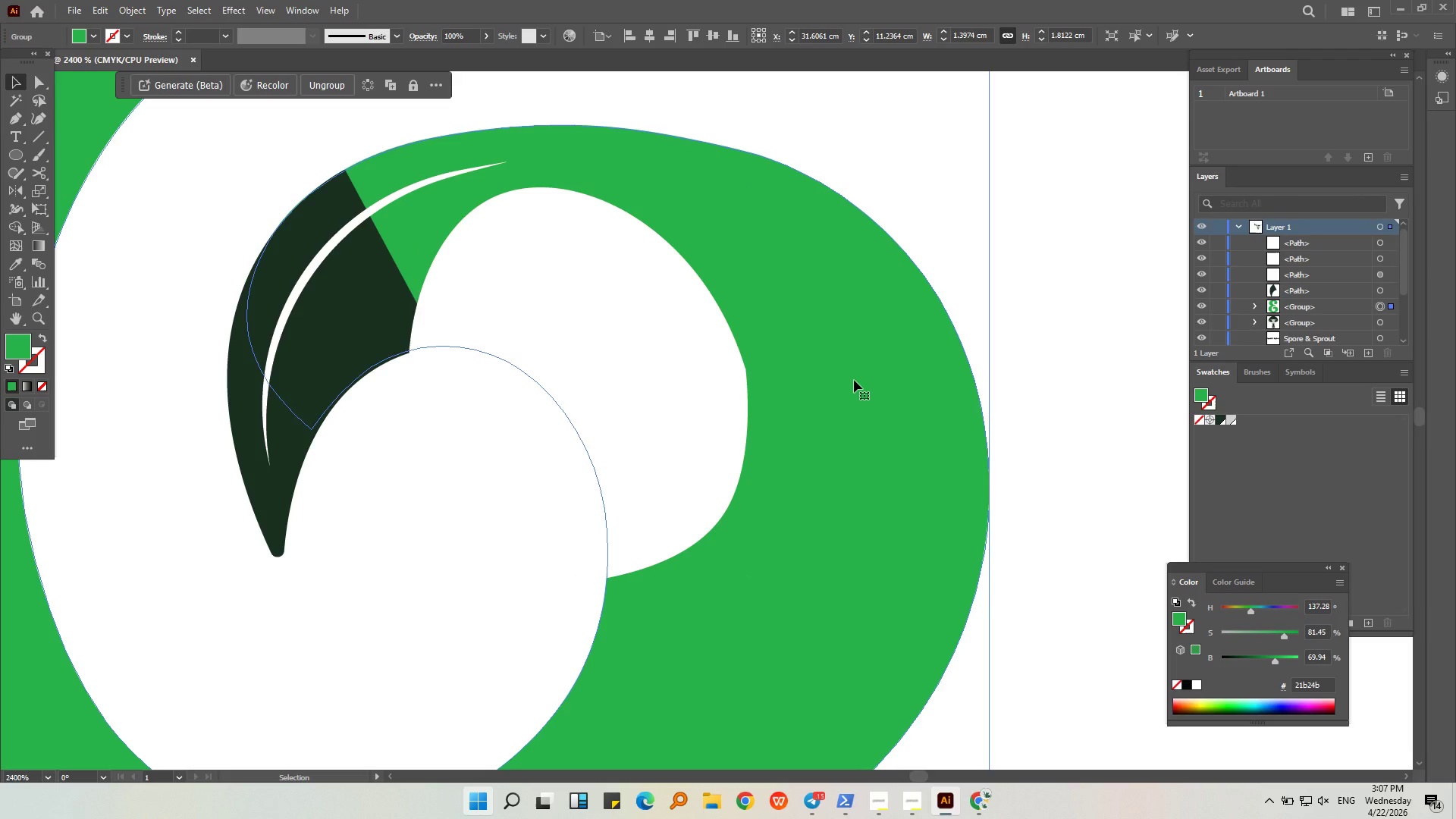 
hold_key(key=AltLeft, duration=0.45)
 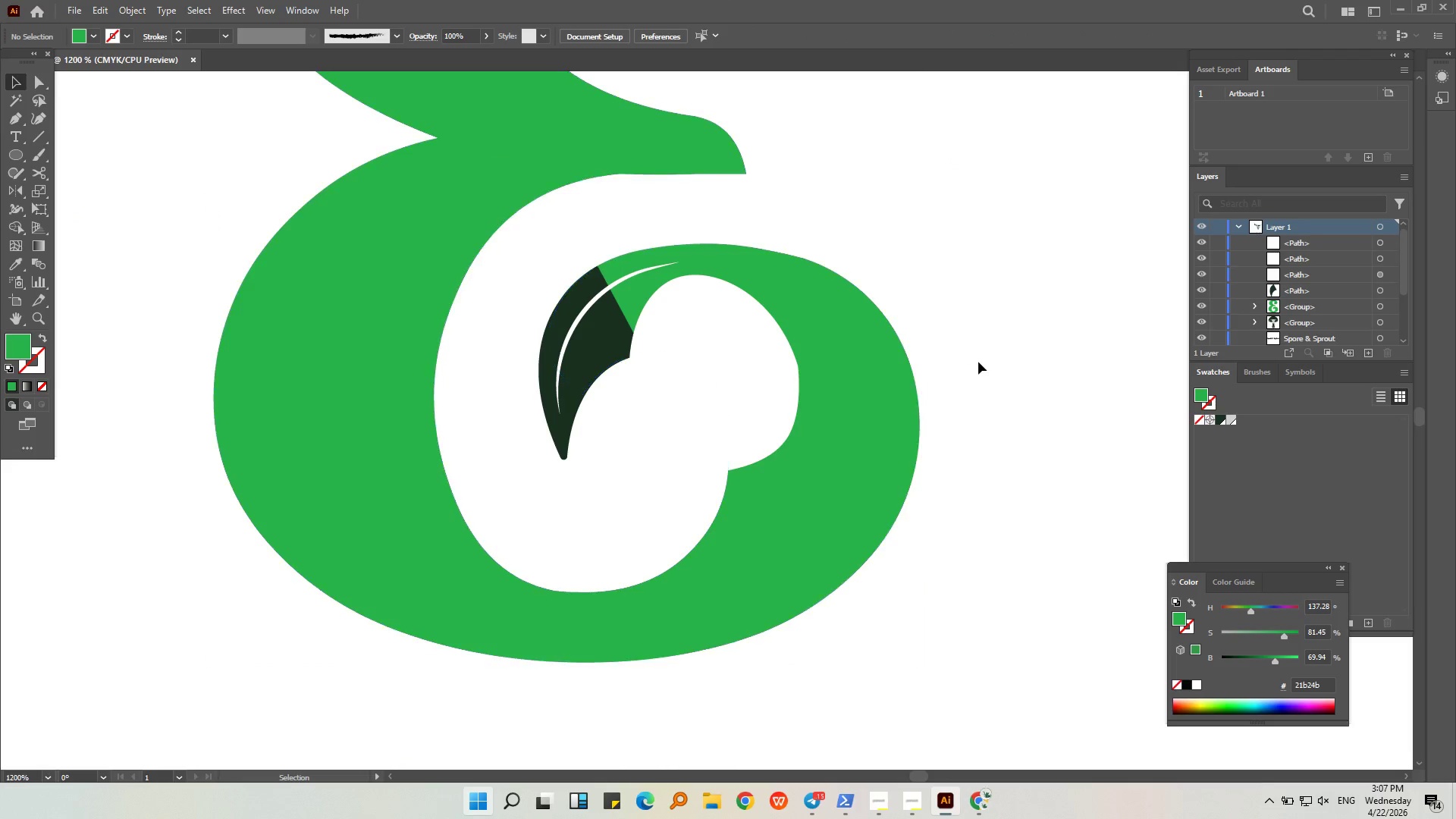 
left_click([978, 362])
 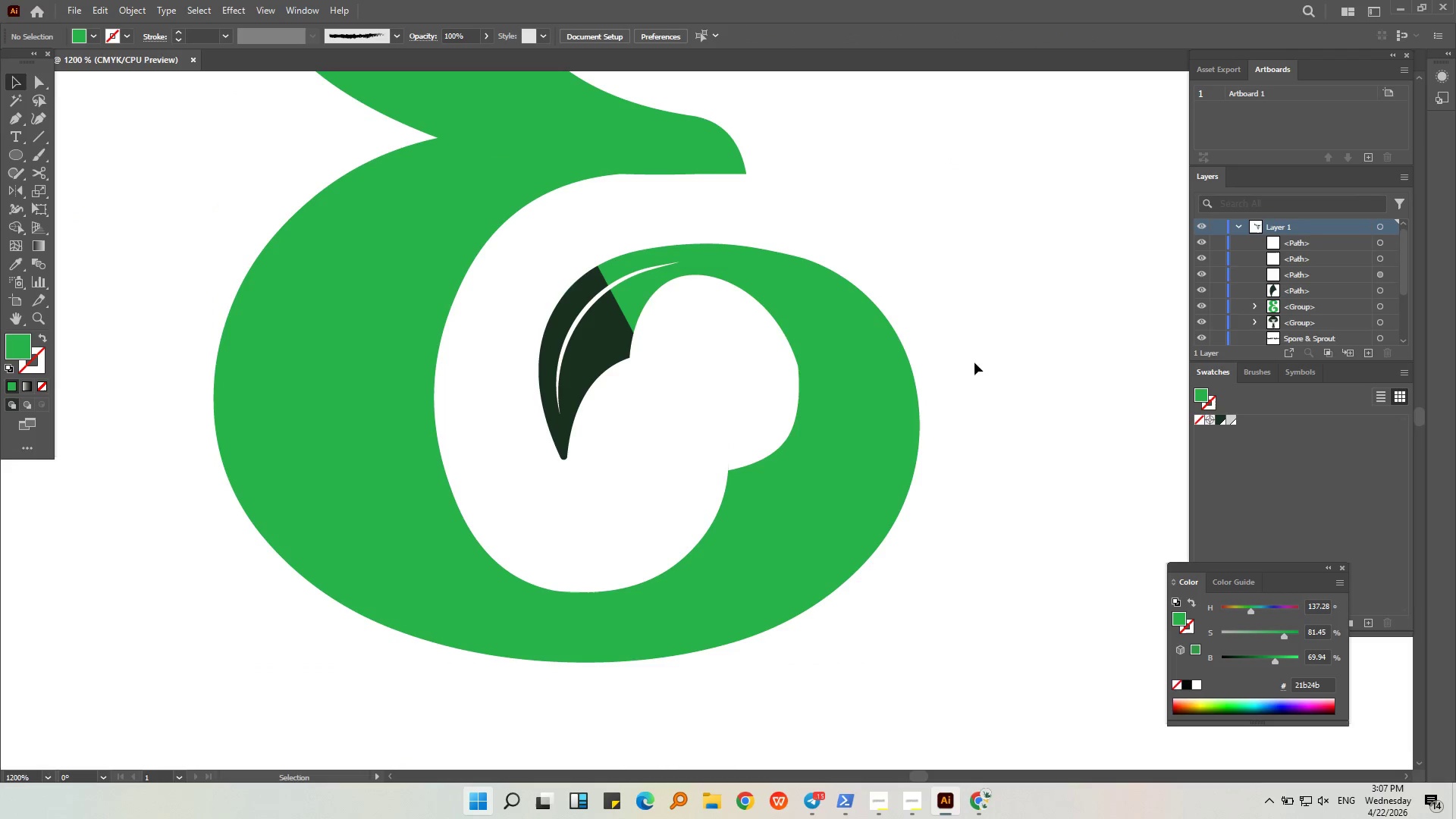 
scroll: coordinate [853, 369], scroll_direction: down, amount: 2.0
 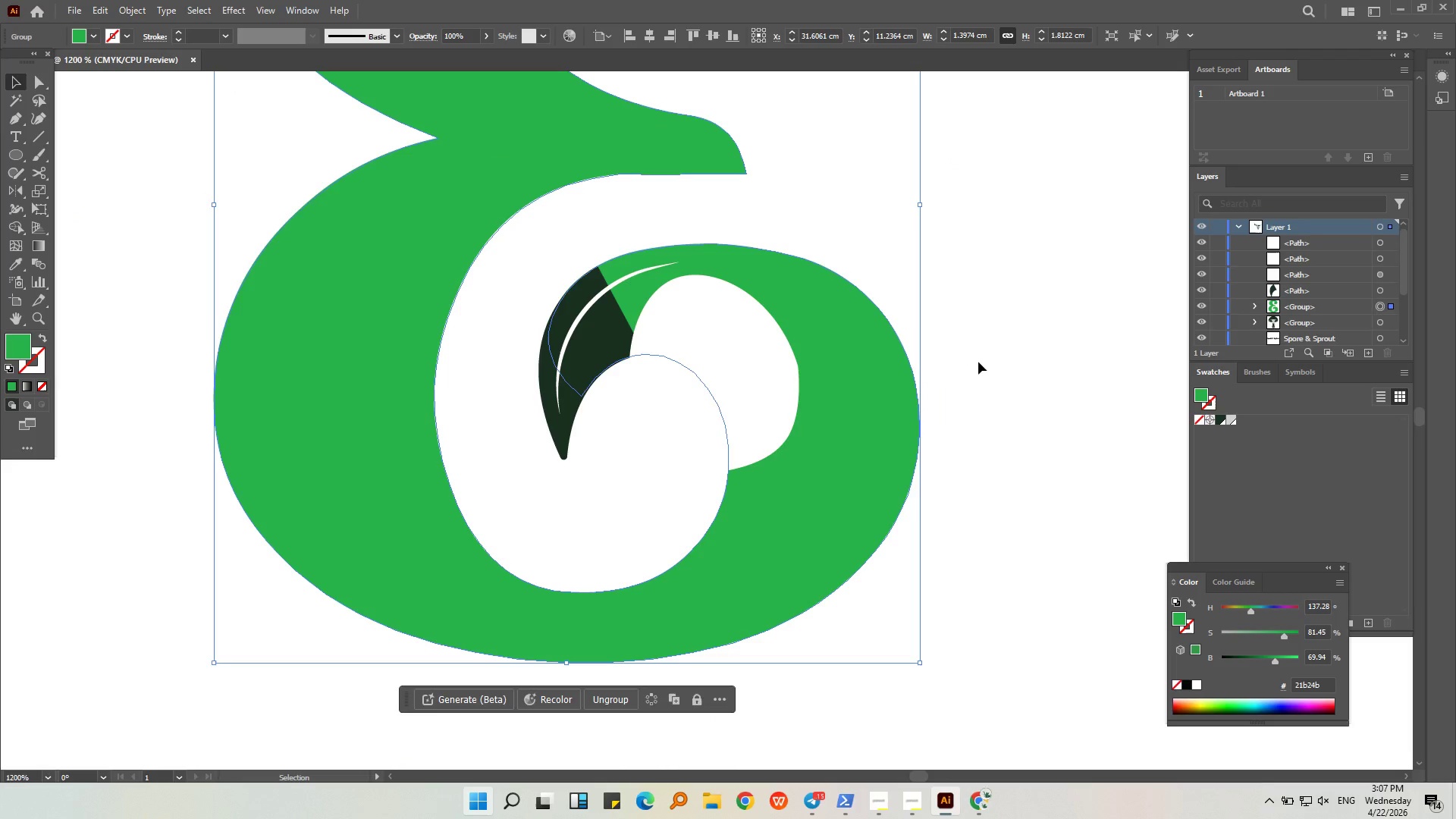 
key(Alt+AltLeft)
 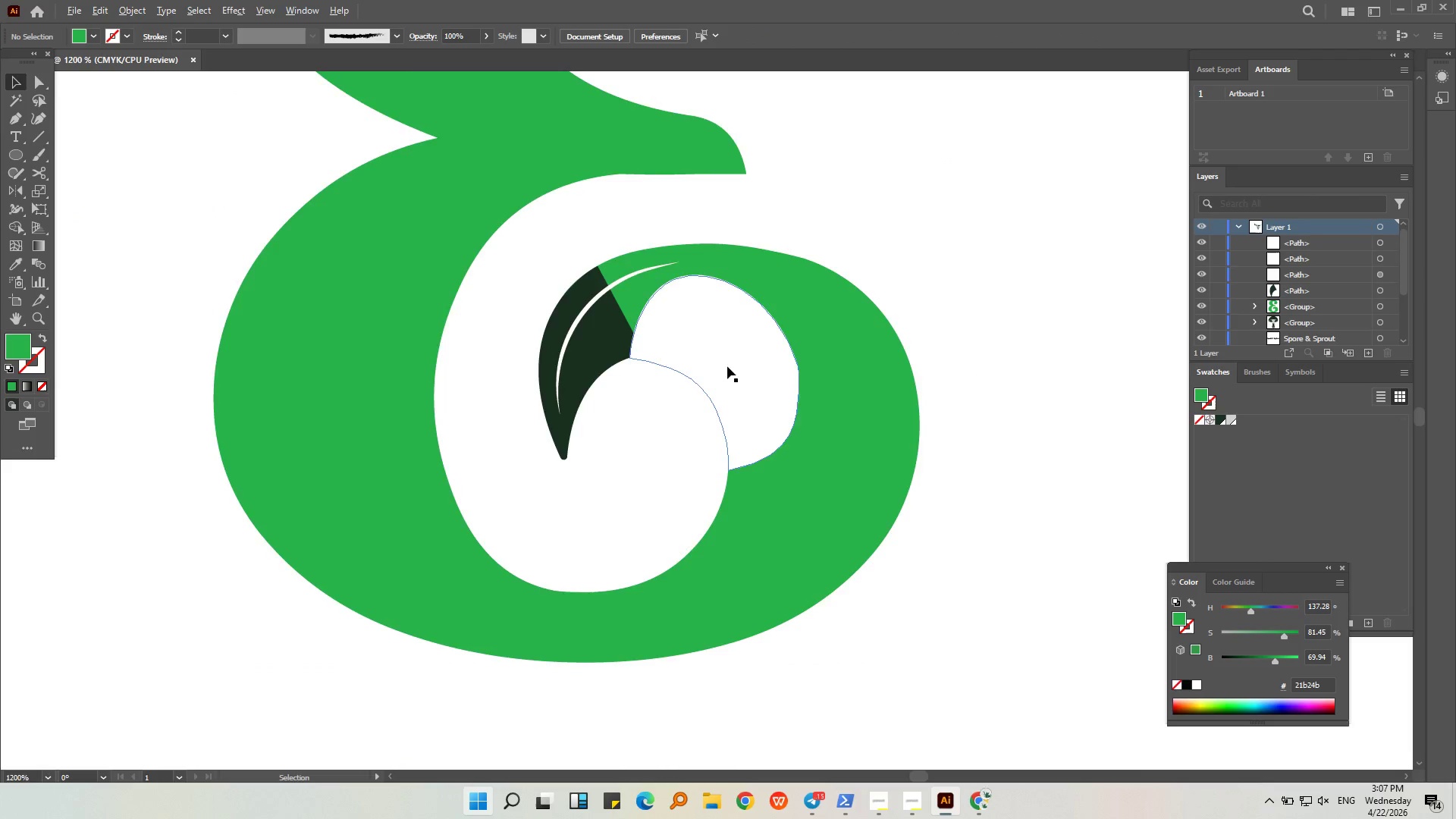 
left_click([978, 362])
 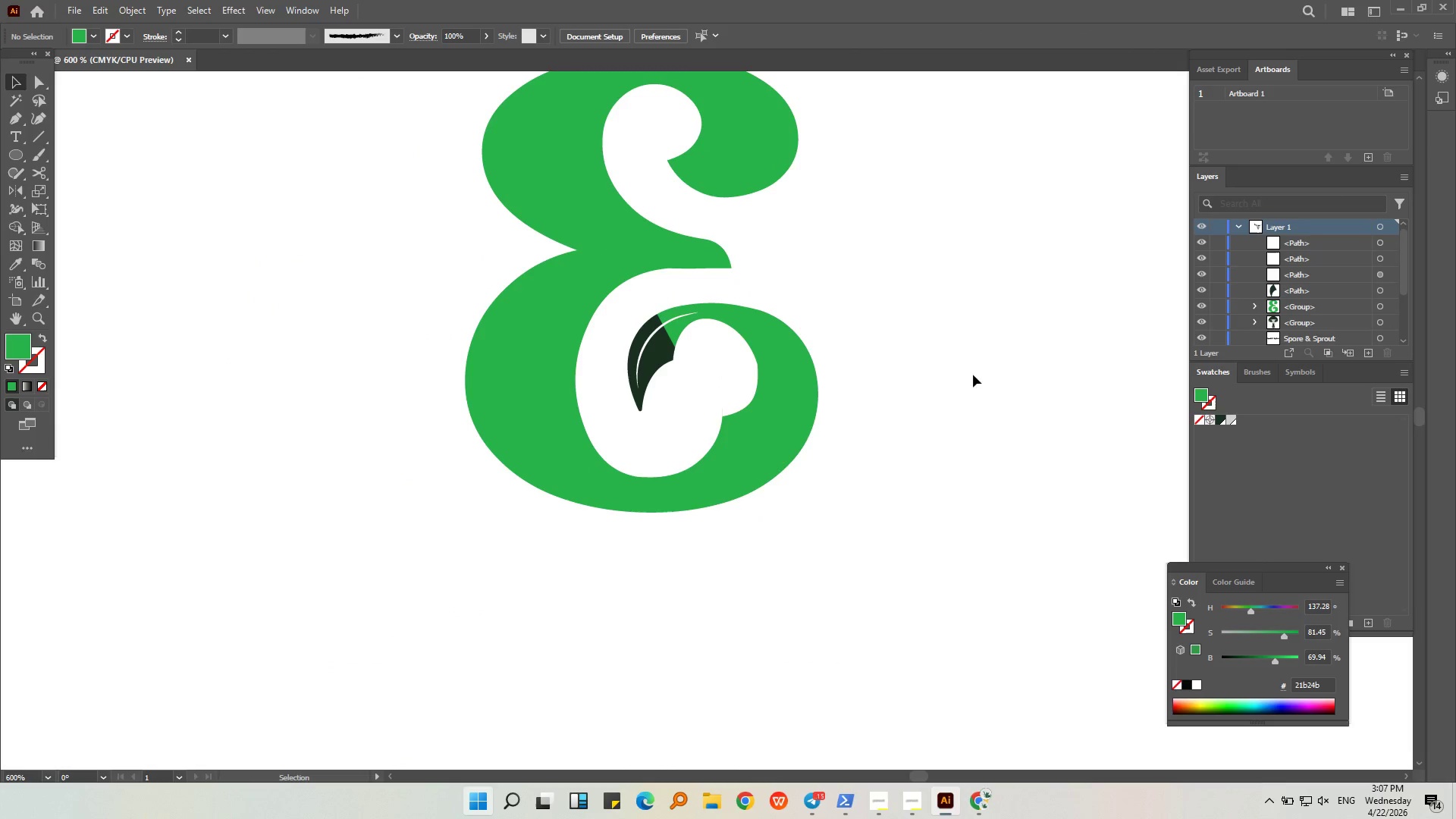 
scroll: coordinate [711, 374], scroll_direction: down, amount: 2.0
 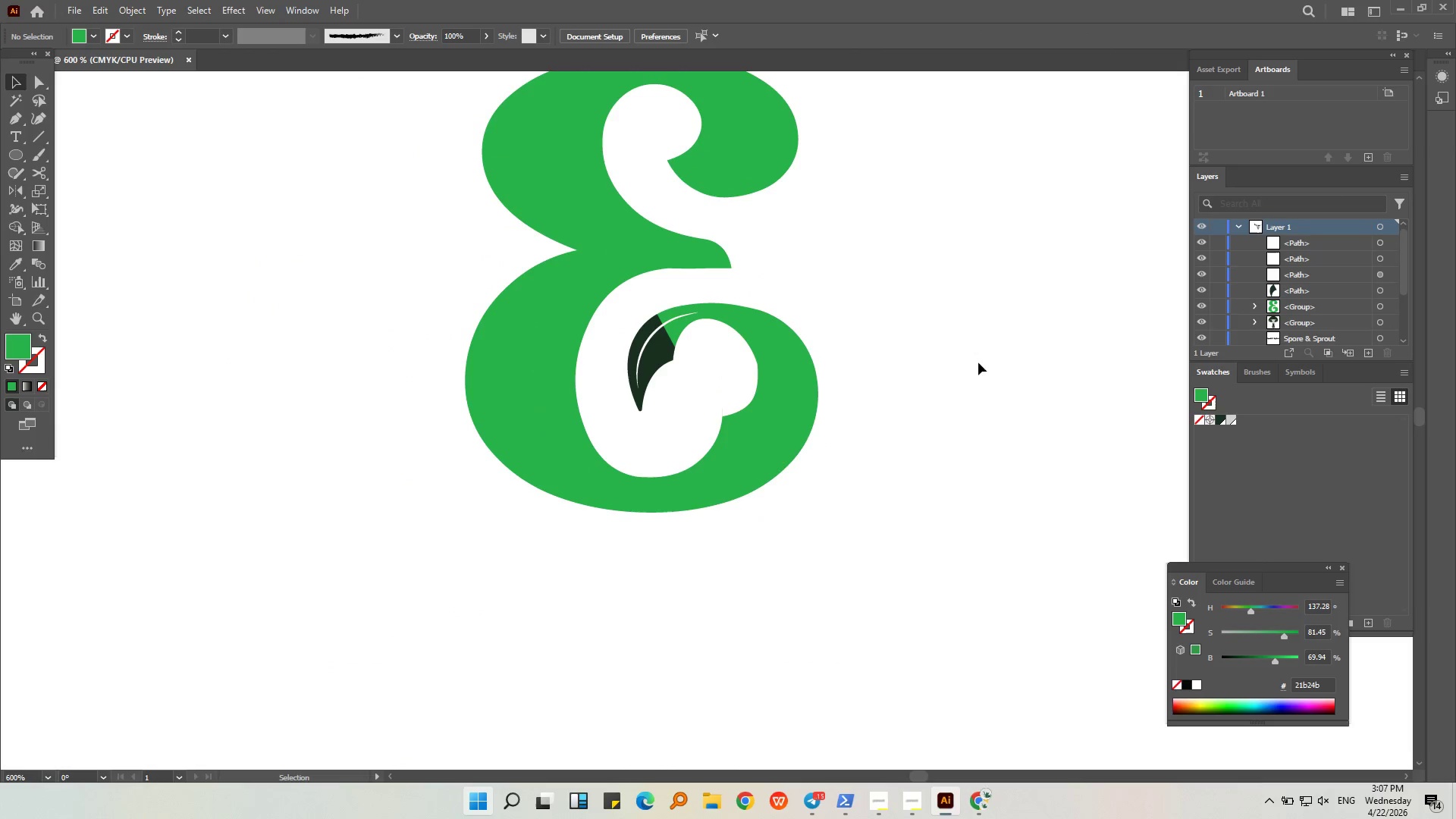 
hold_key(key=AltLeft, duration=0.31)
scroll: coordinate [825, 385], scroll_direction: down, amount: 1.0
 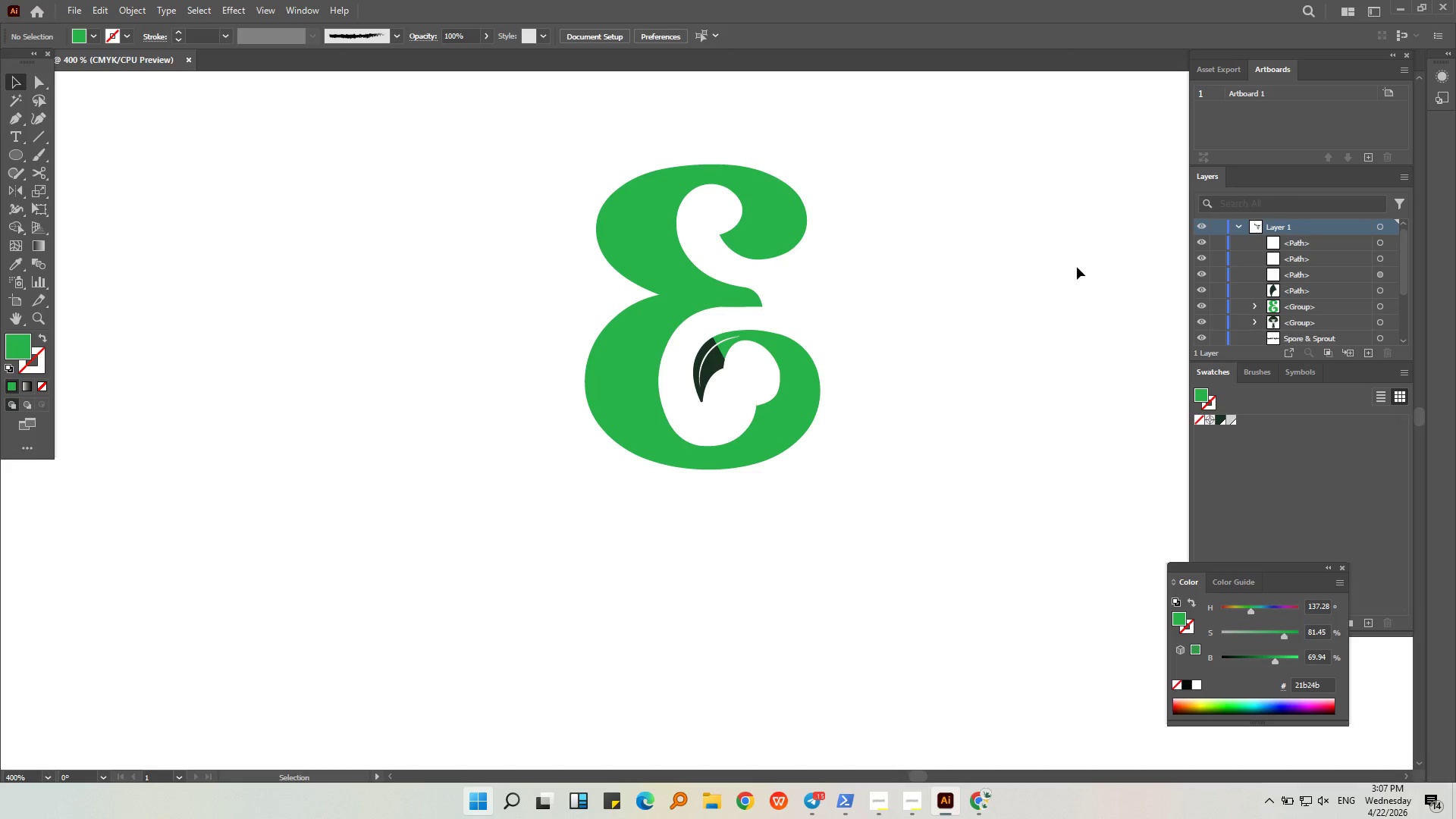 
hold_key(key=AltLeft, duration=0.98)
scroll: coordinate [714, 177], scroll_direction: up, amount: 4.0
 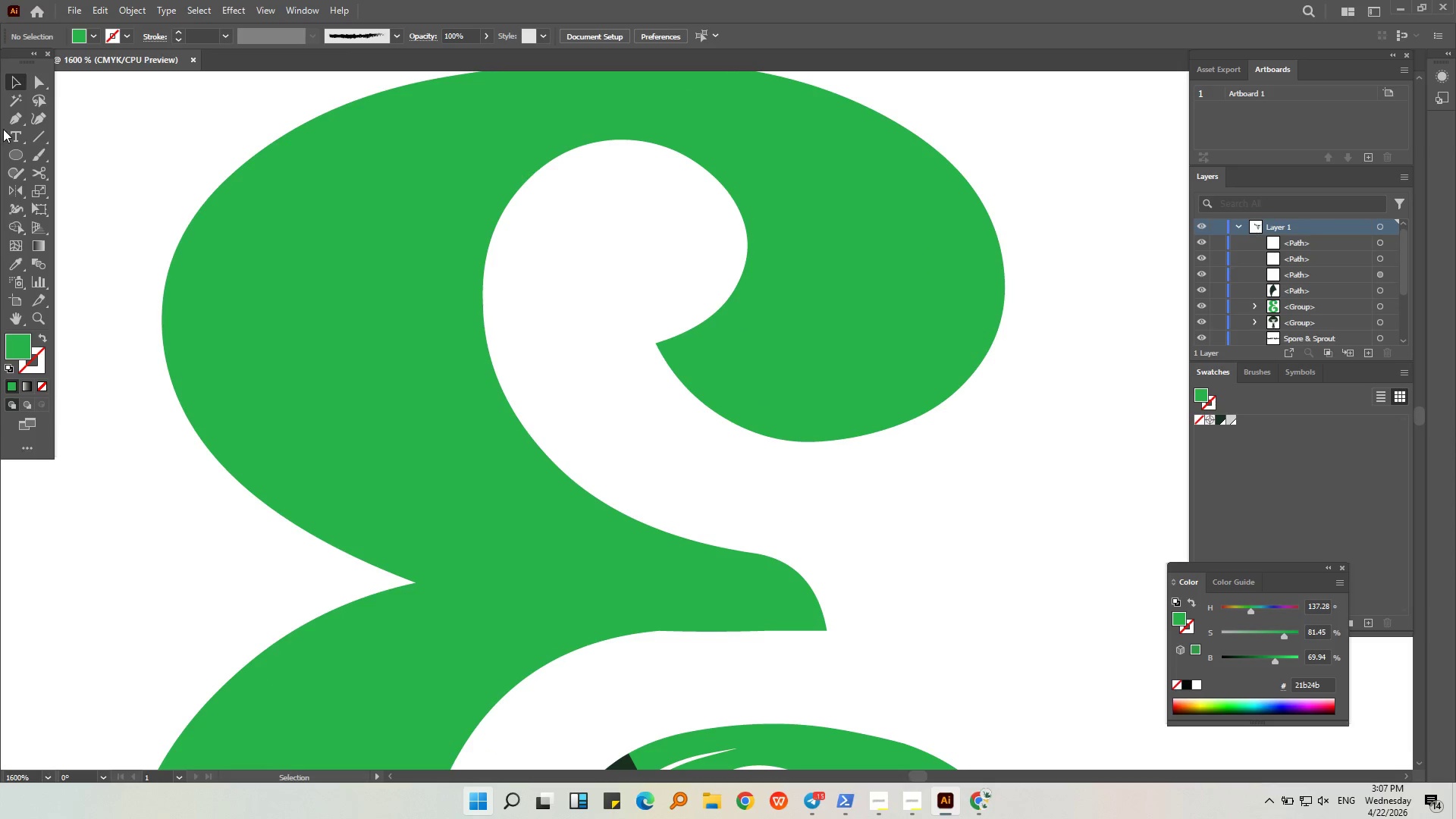 
left_click([11, 118])
 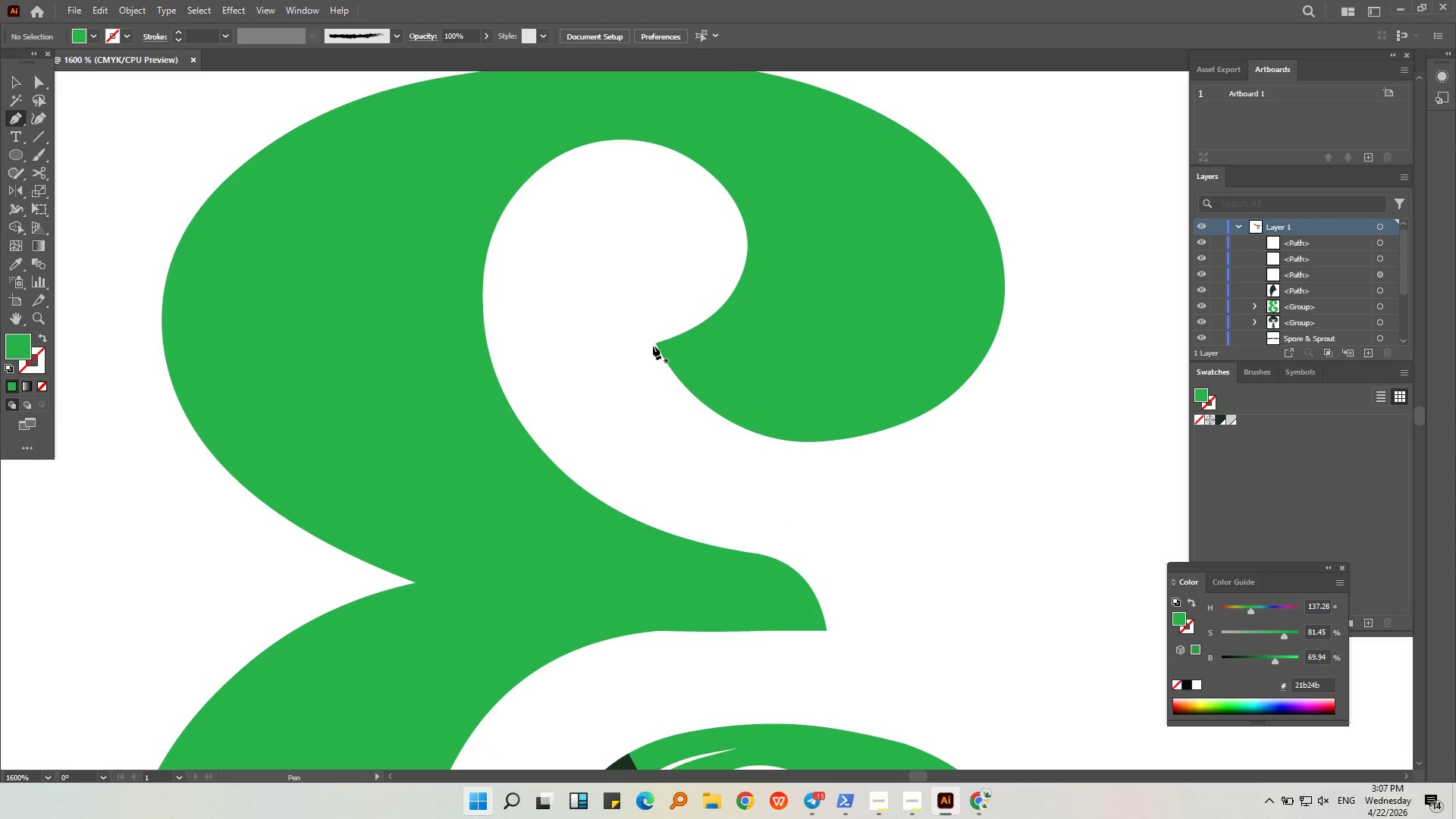 
left_click([657, 344])
 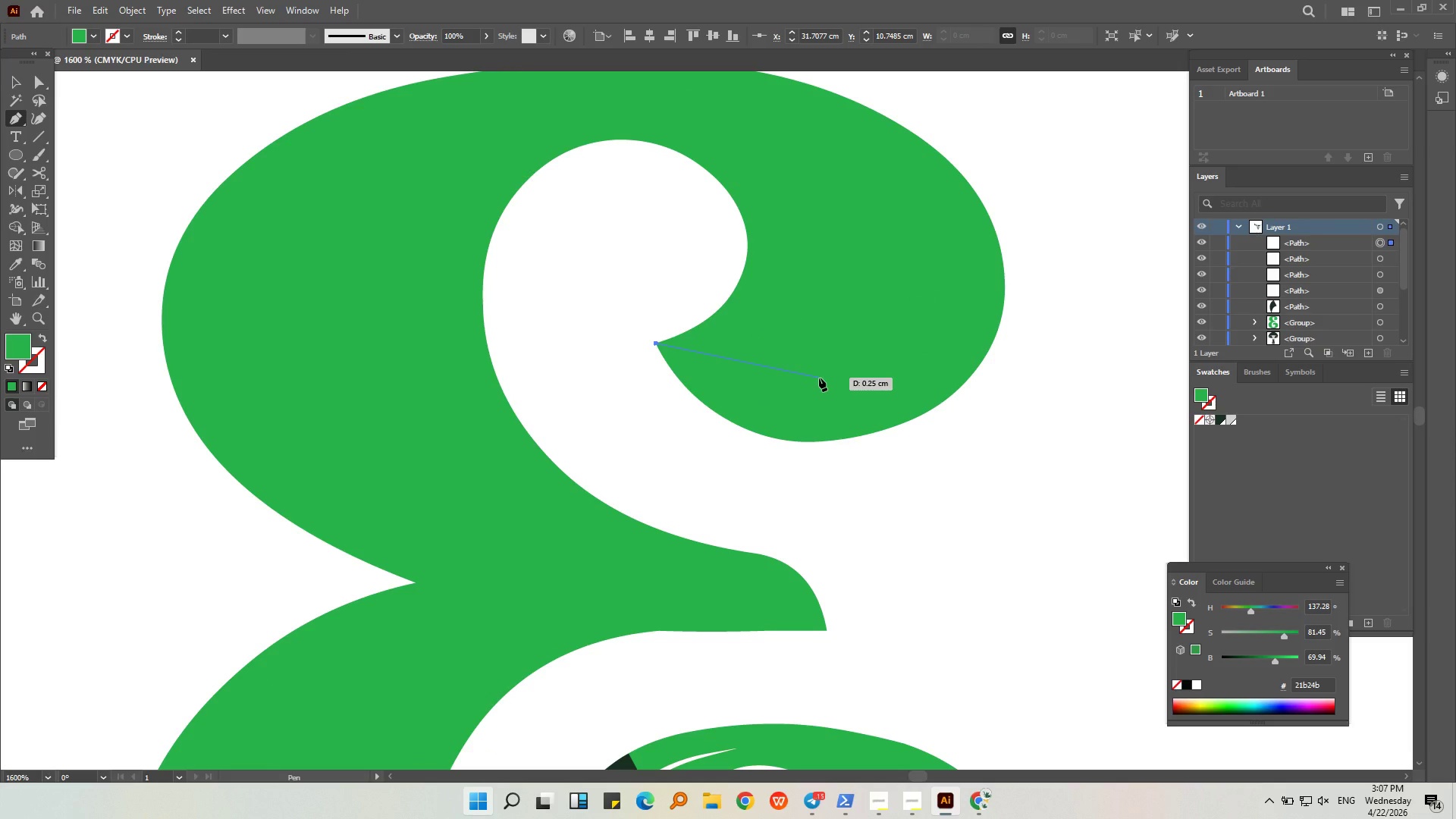 
left_click_drag(start_coordinate=[819, 378], to_coordinate=[878, 322])
 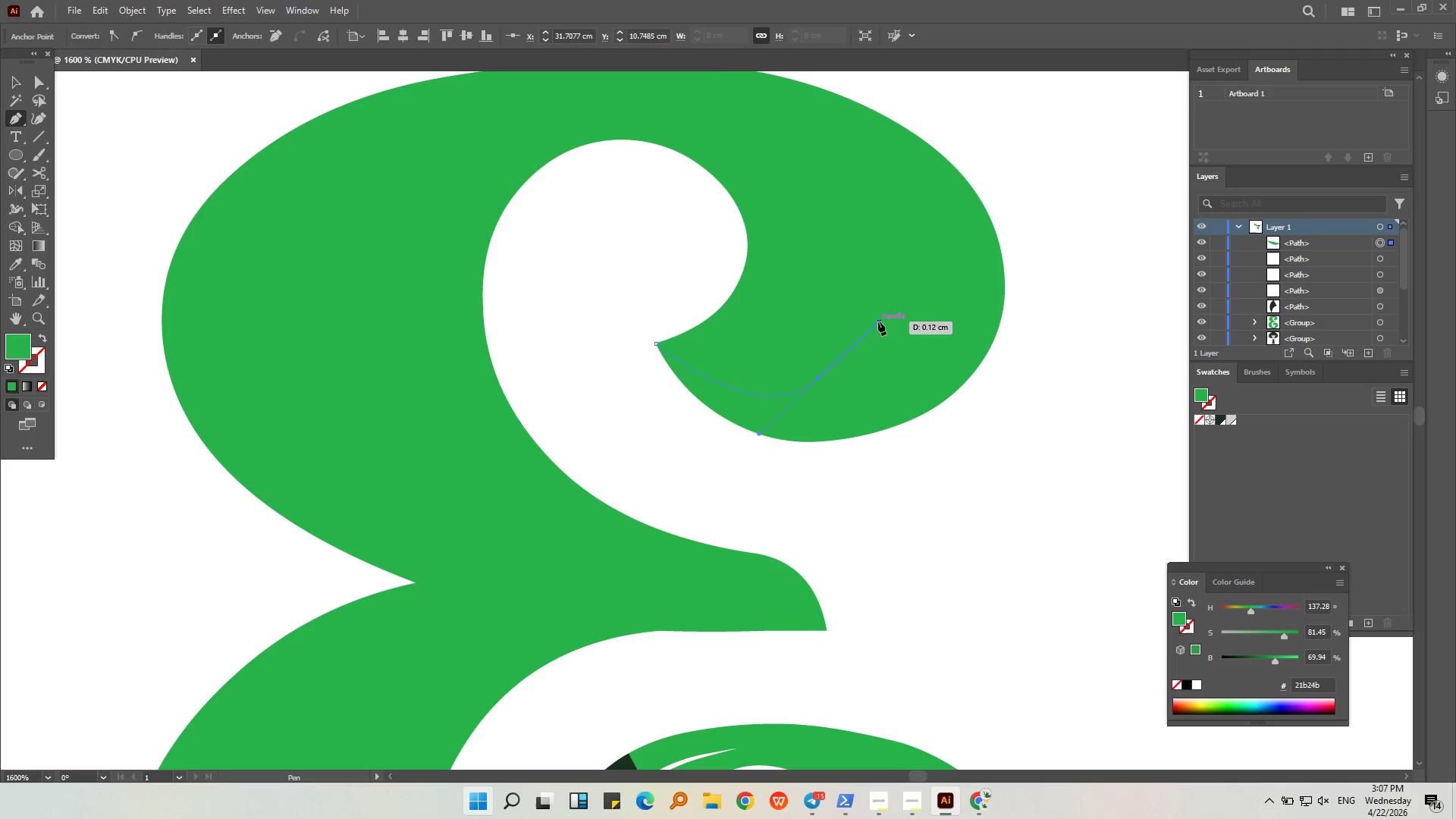 
key(Control+Z)
 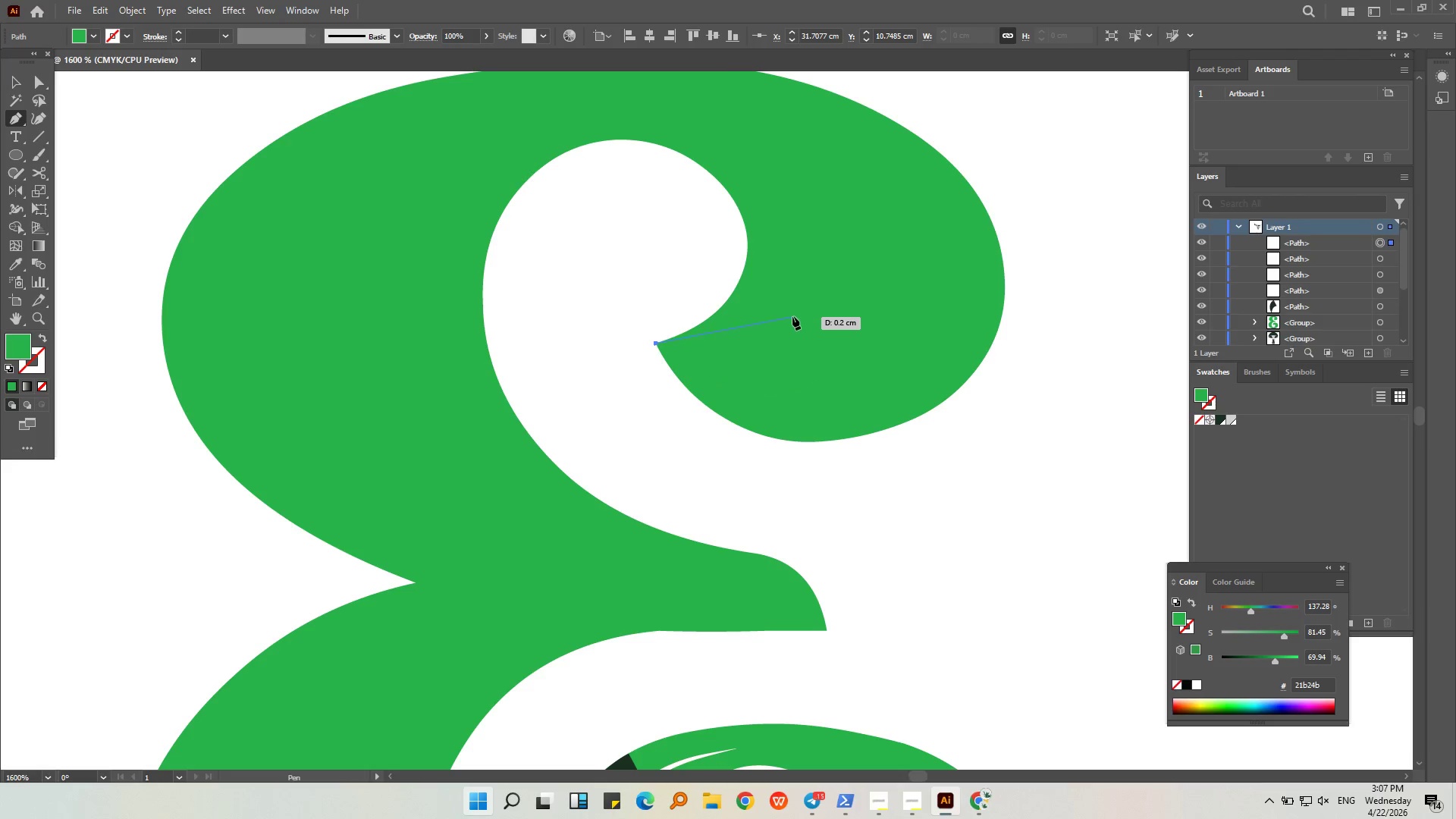 
left_click_drag(start_coordinate=[792, 315], to_coordinate=[836, 221])
 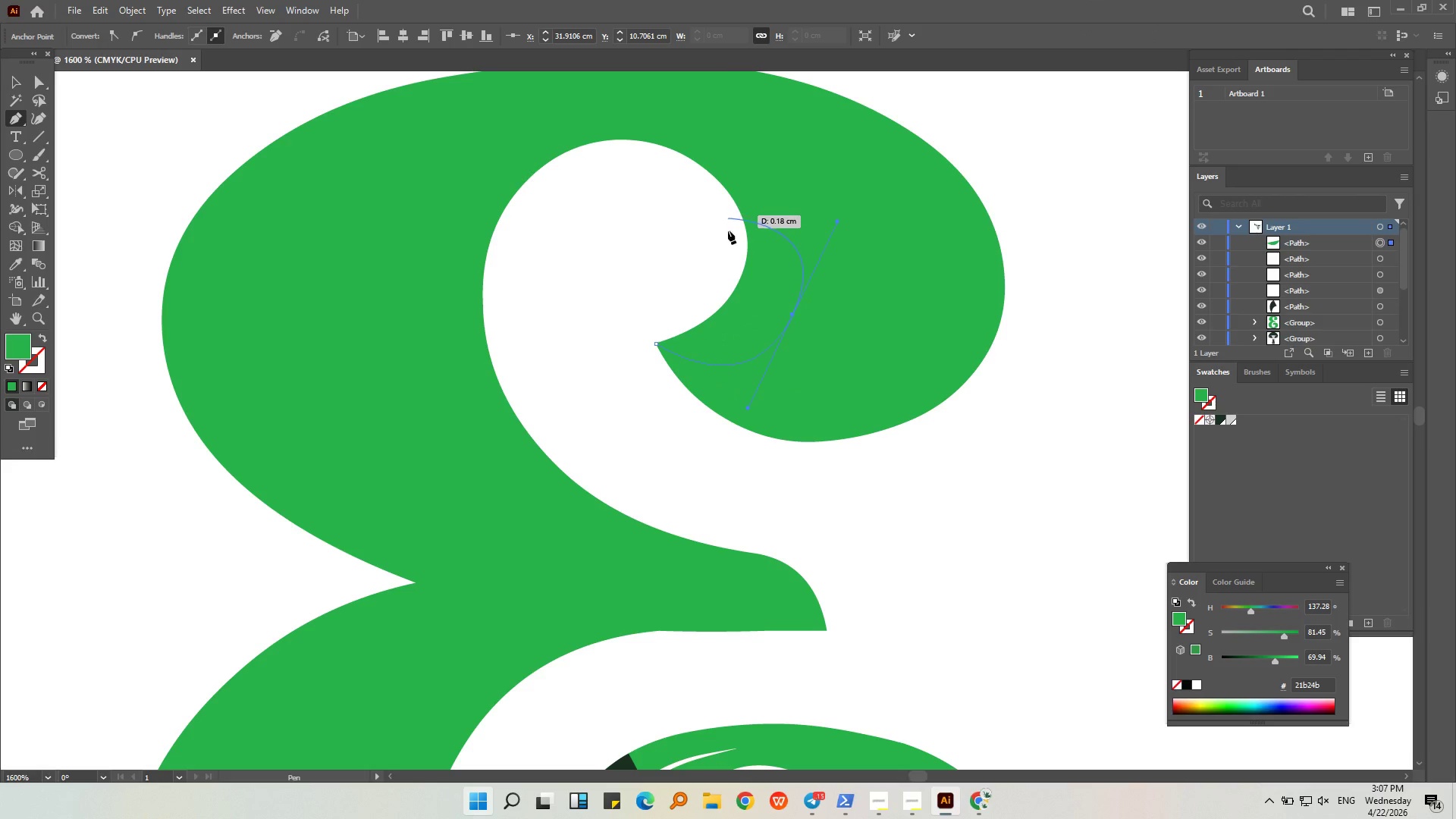 
wait(5.16)
 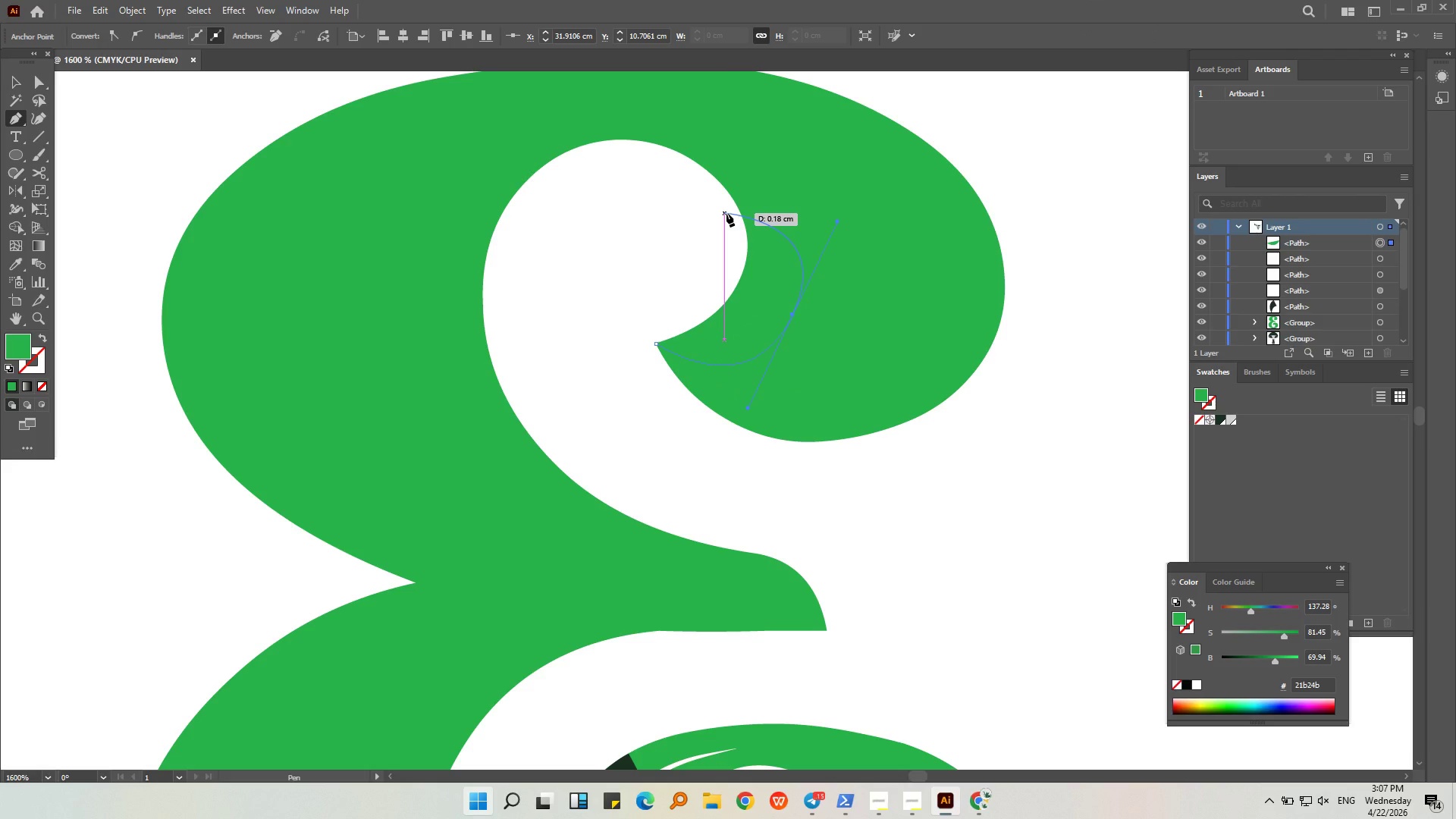 
key(Control+Z)
 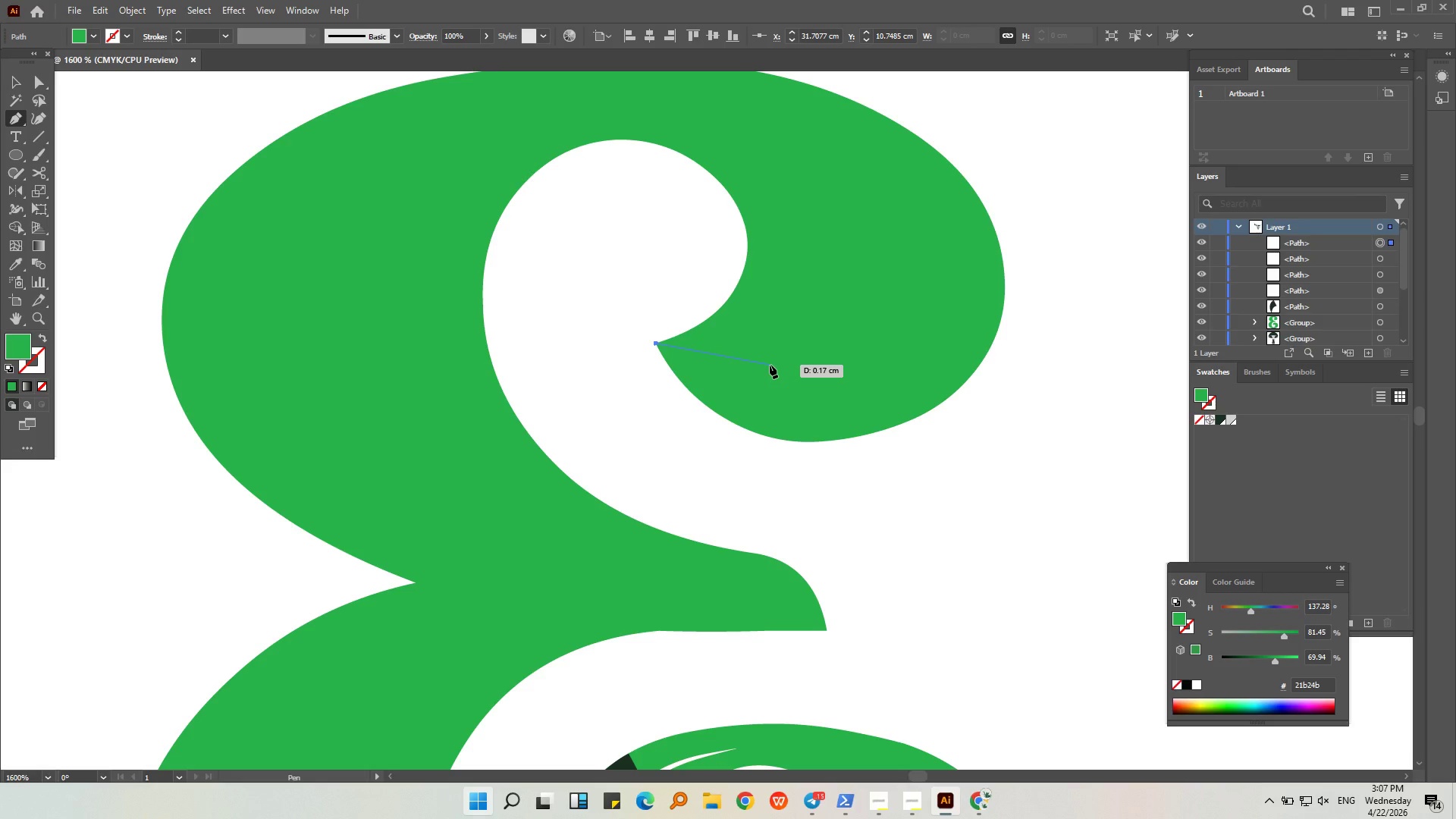 
left_click_drag(start_coordinate=[773, 362], to_coordinate=[812, 325])
 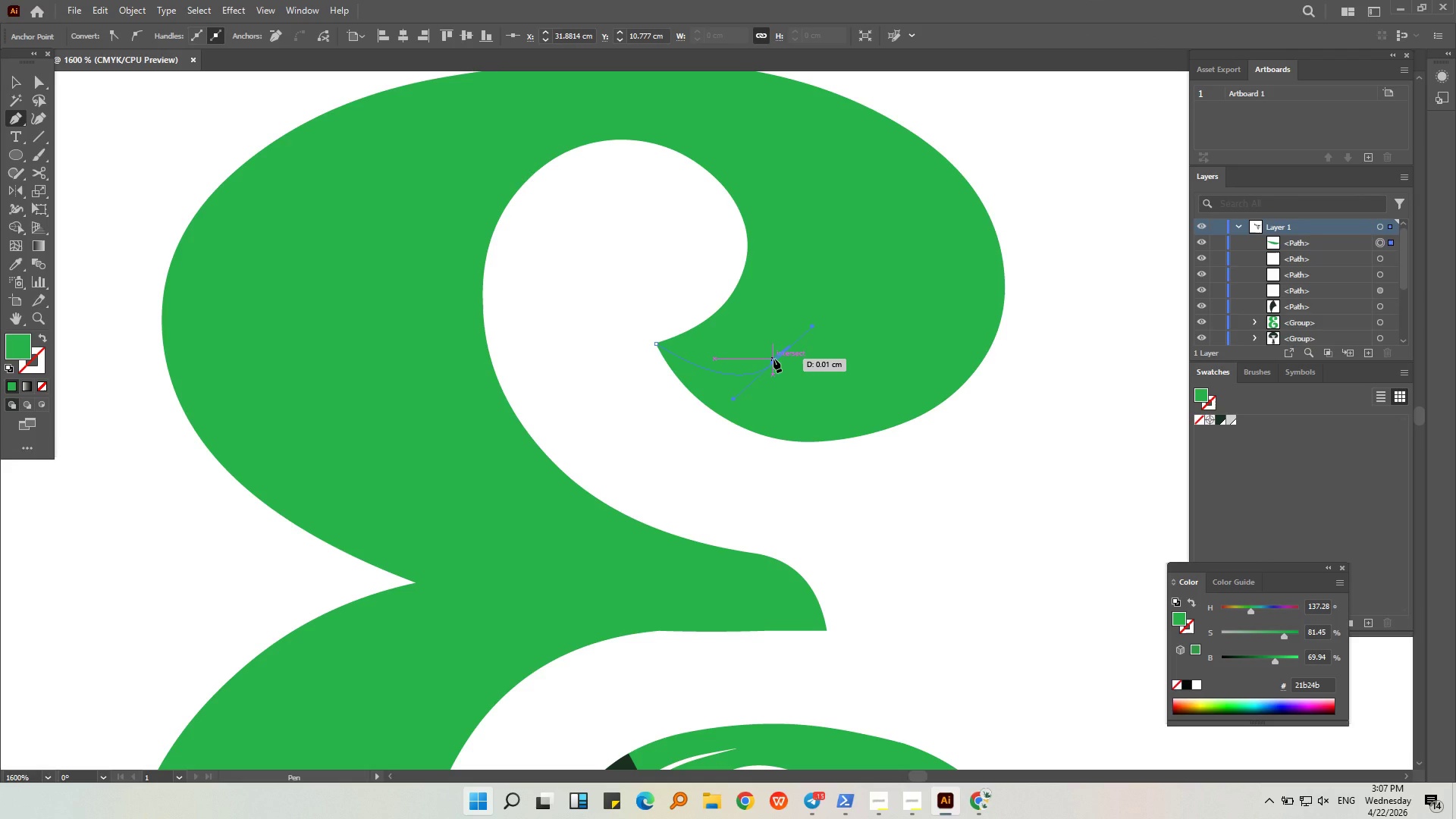 
key(Control+Z)
 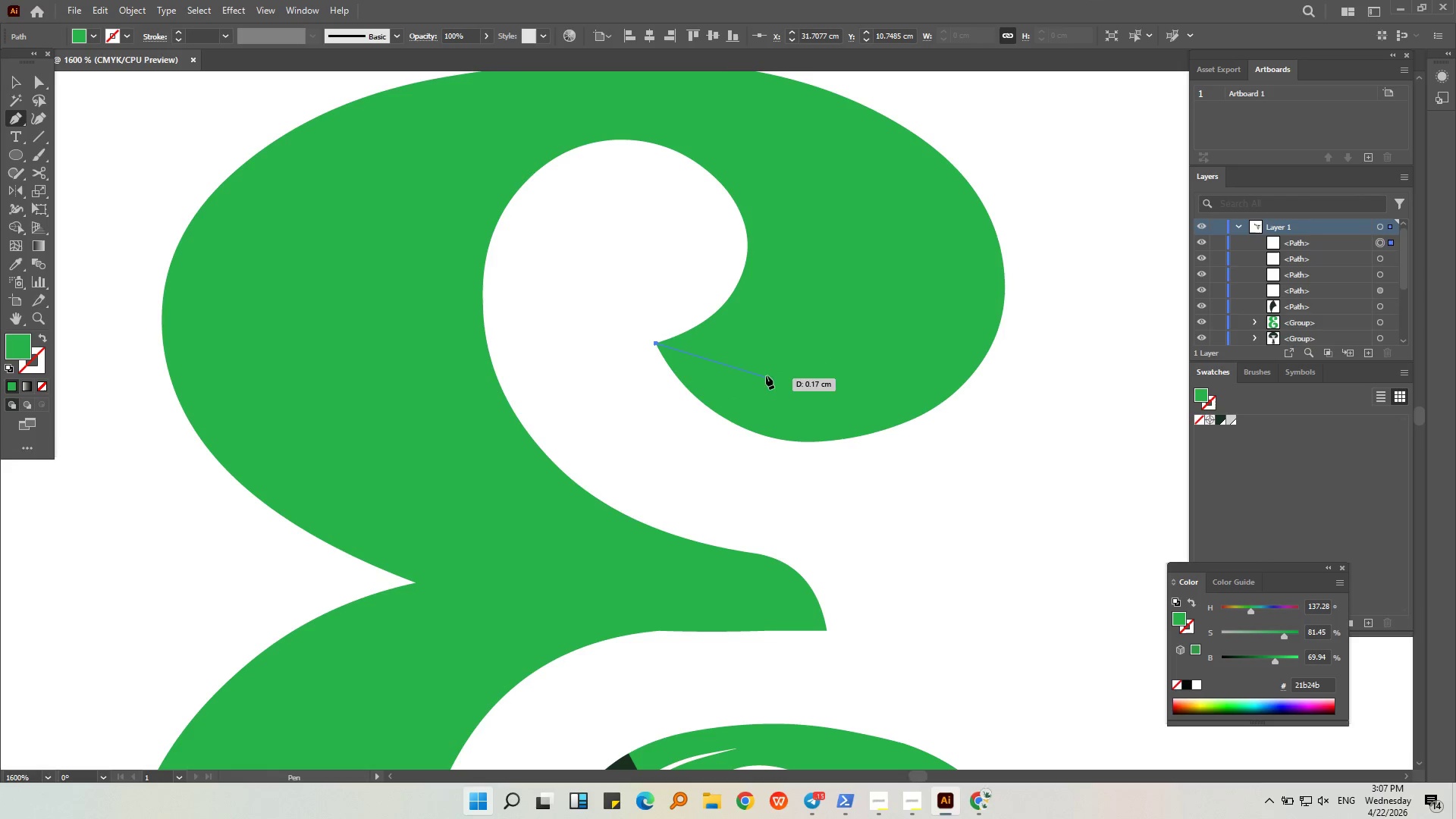 
left_click_drag(start_coordinate=[771, 369], to_coordinate=[842, 441])
 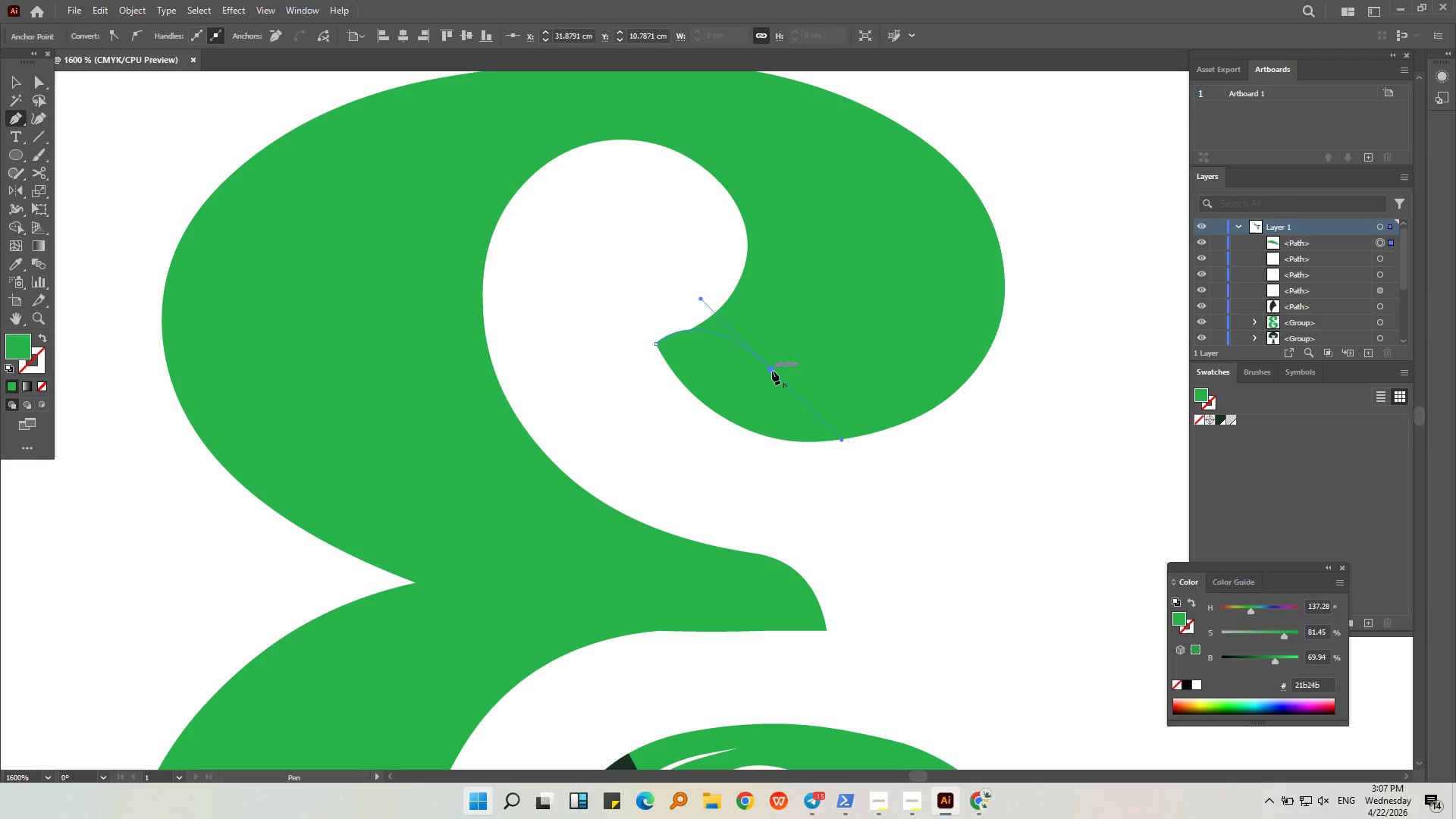 
left_click([770, 370])
 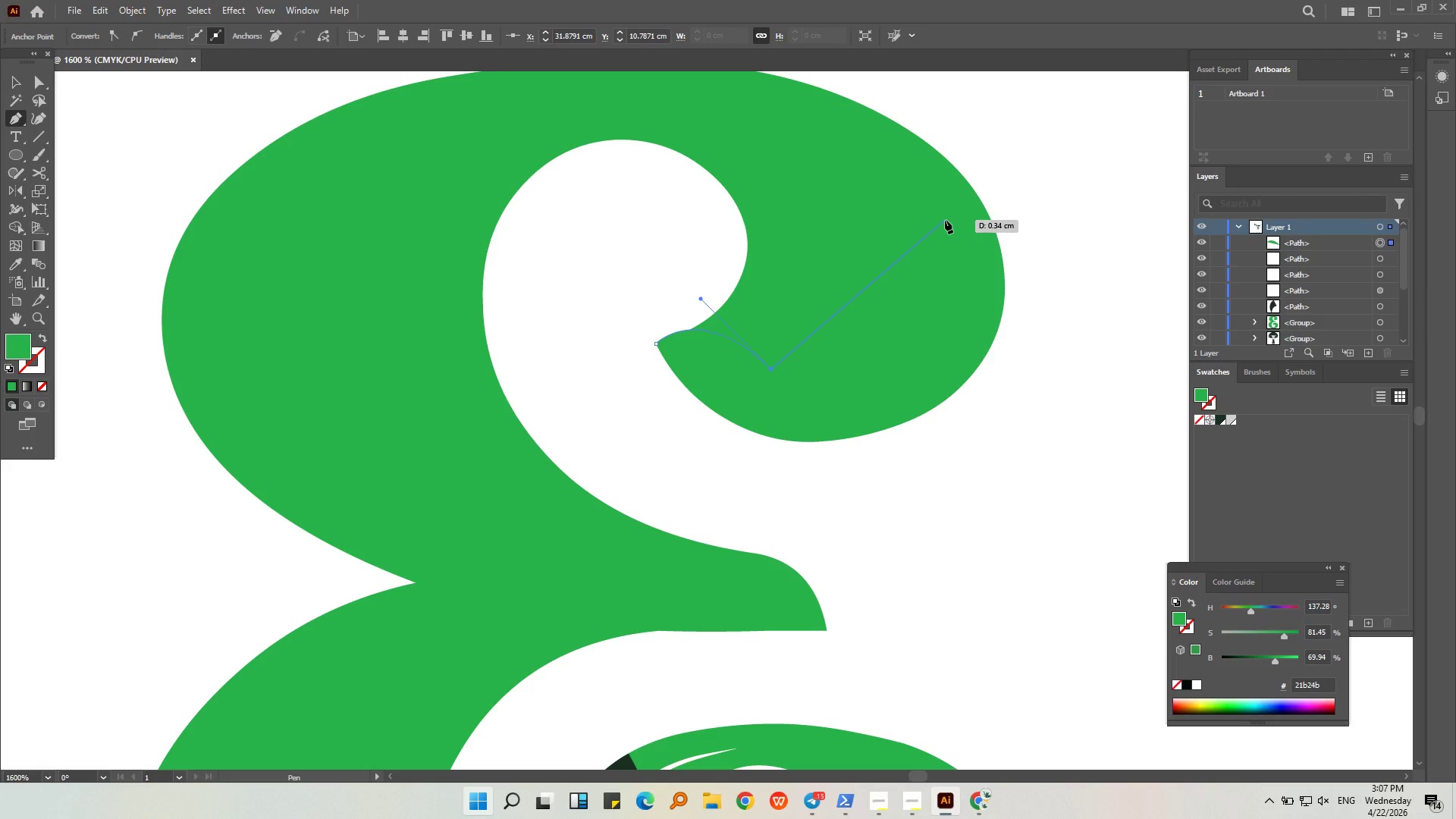 
left_click_drag(start_coordinate=[922, 236], to_coordinate=[768, 241])
 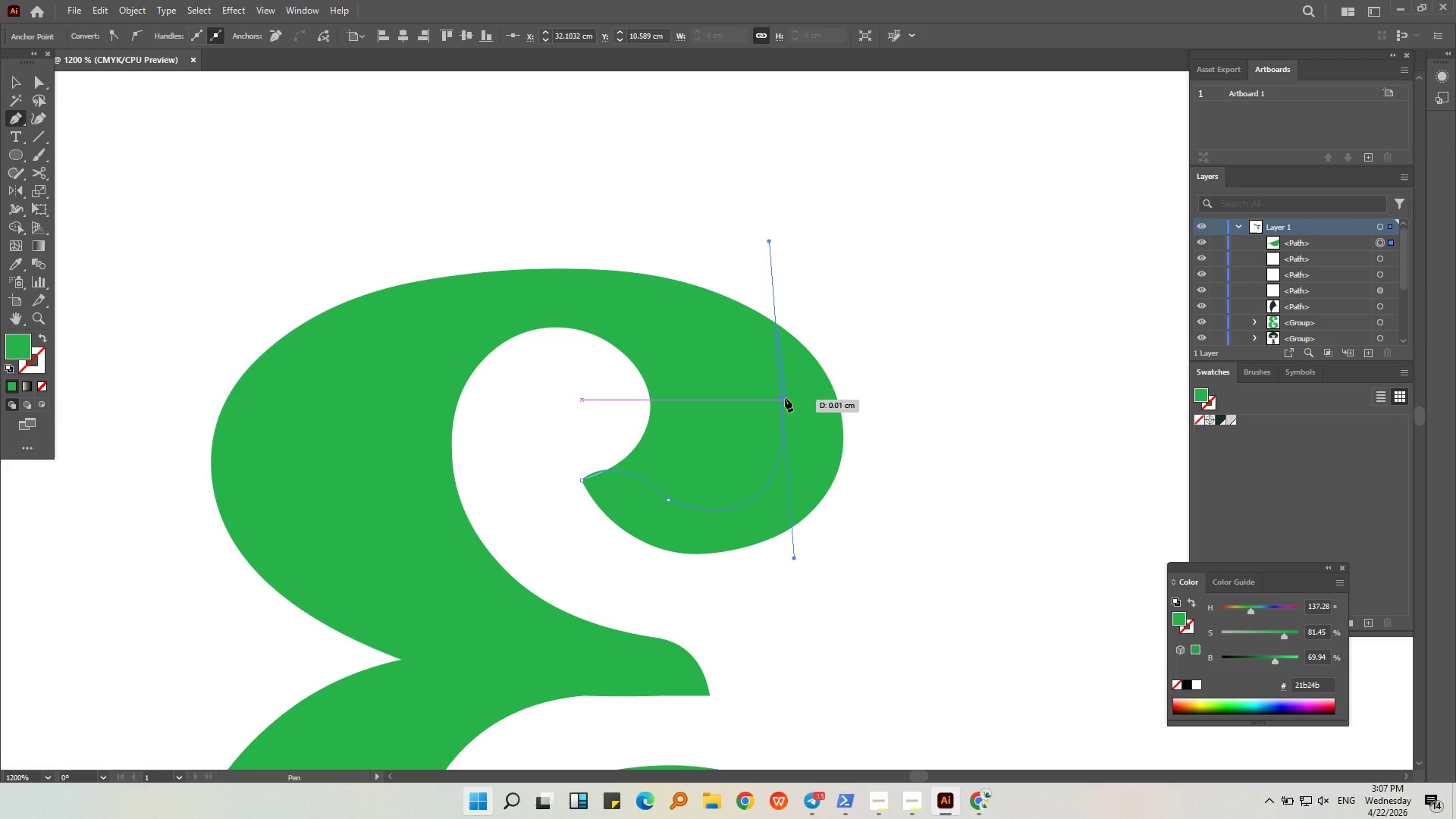 
hold_key(key=AltLeft, duration=0.73)
scroll: coordinate [811, 249], scroll_direction: down, amount: 5.0
 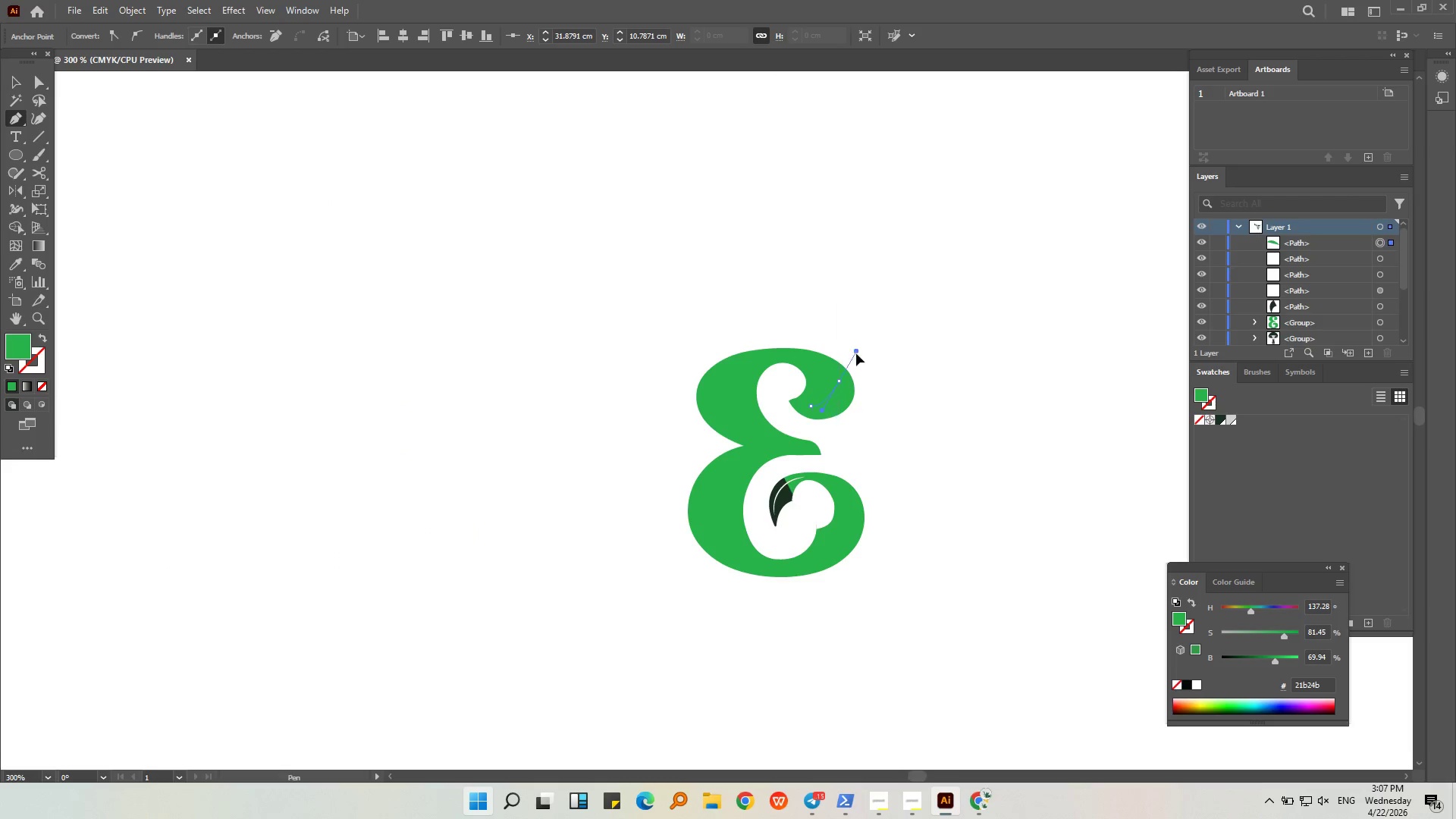 
hold_key(key=AltLeft, duration=0.62)
scroll: coordinate [855, 378], scroll_direction: up, amount: 4.0
 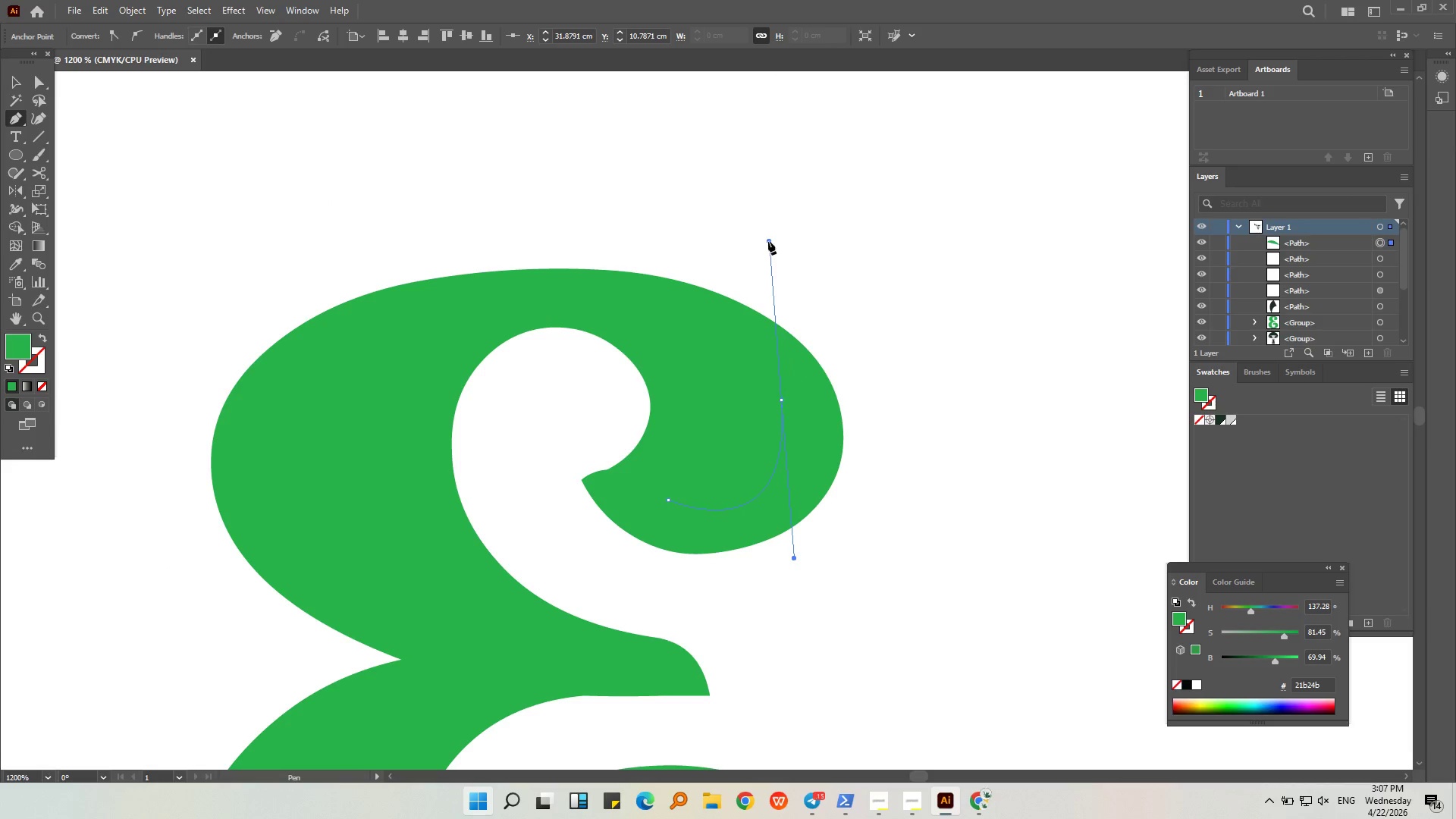 
left_click([780, 398])
 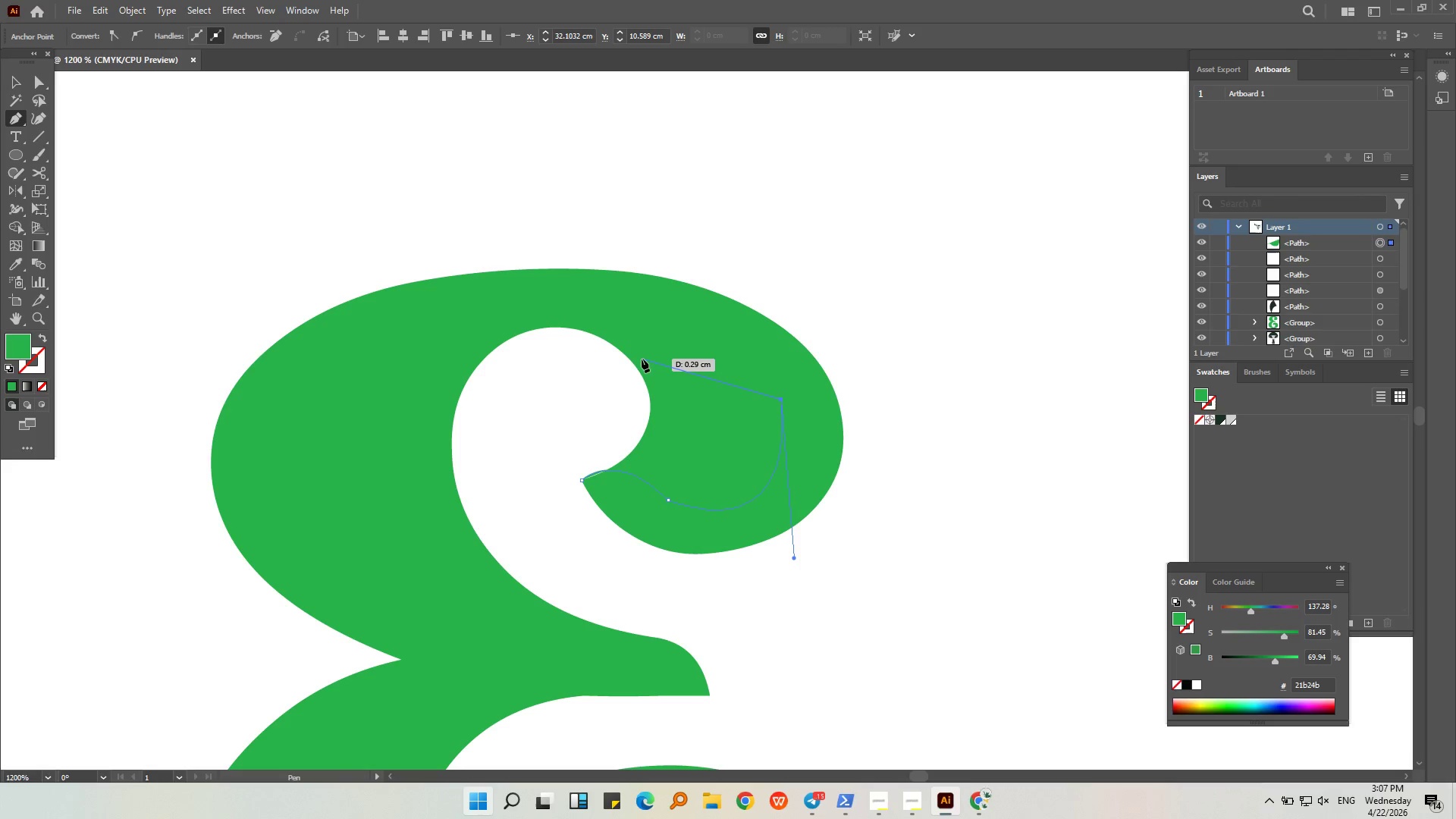 
hold_key(key=AltLeft, duration=0.36)
scroll: coordinate [686, 653], scroll_direction: up, amount: 2.0
 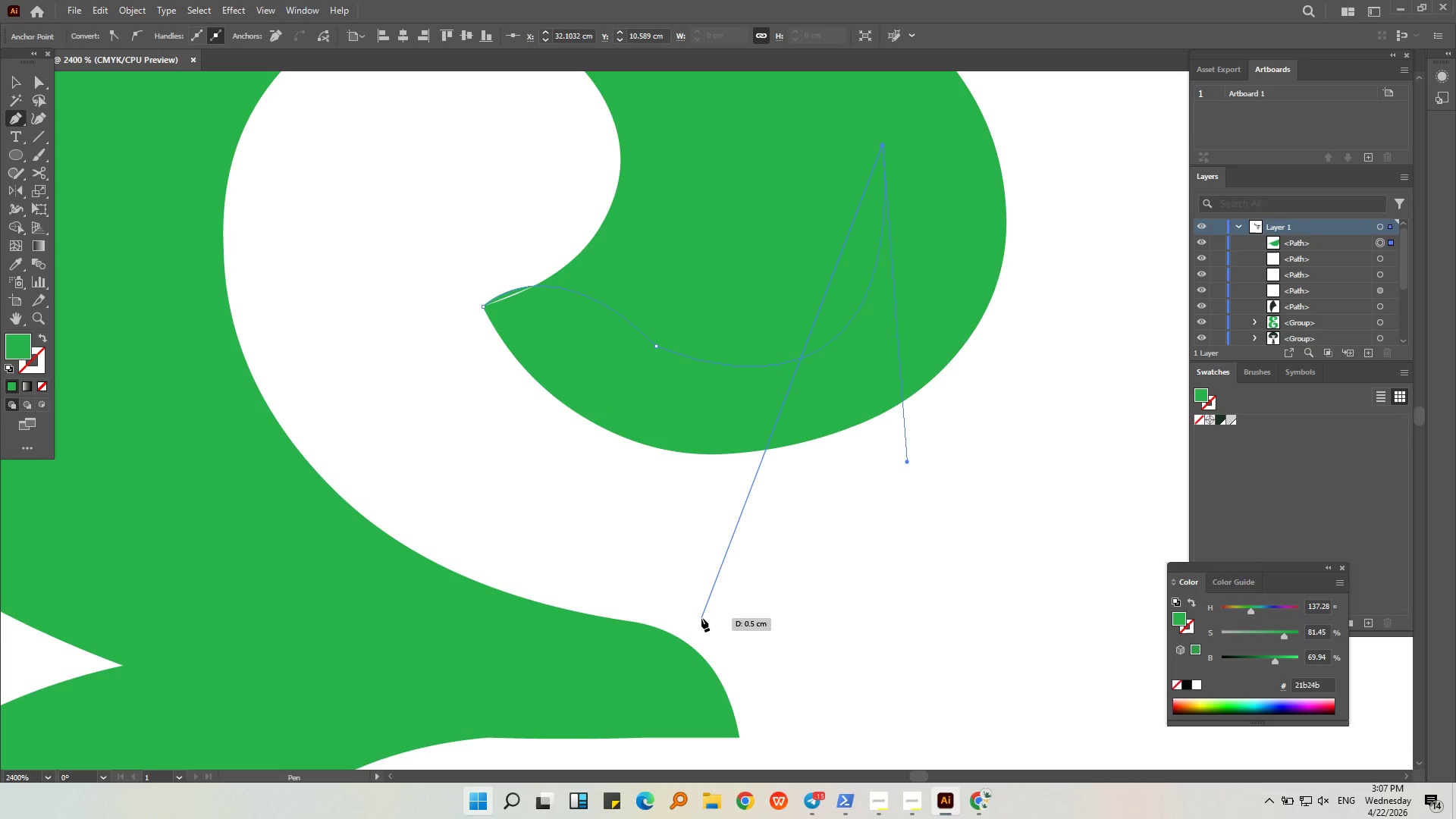 
hold_key(key=AltLeft, duration=0.5)
 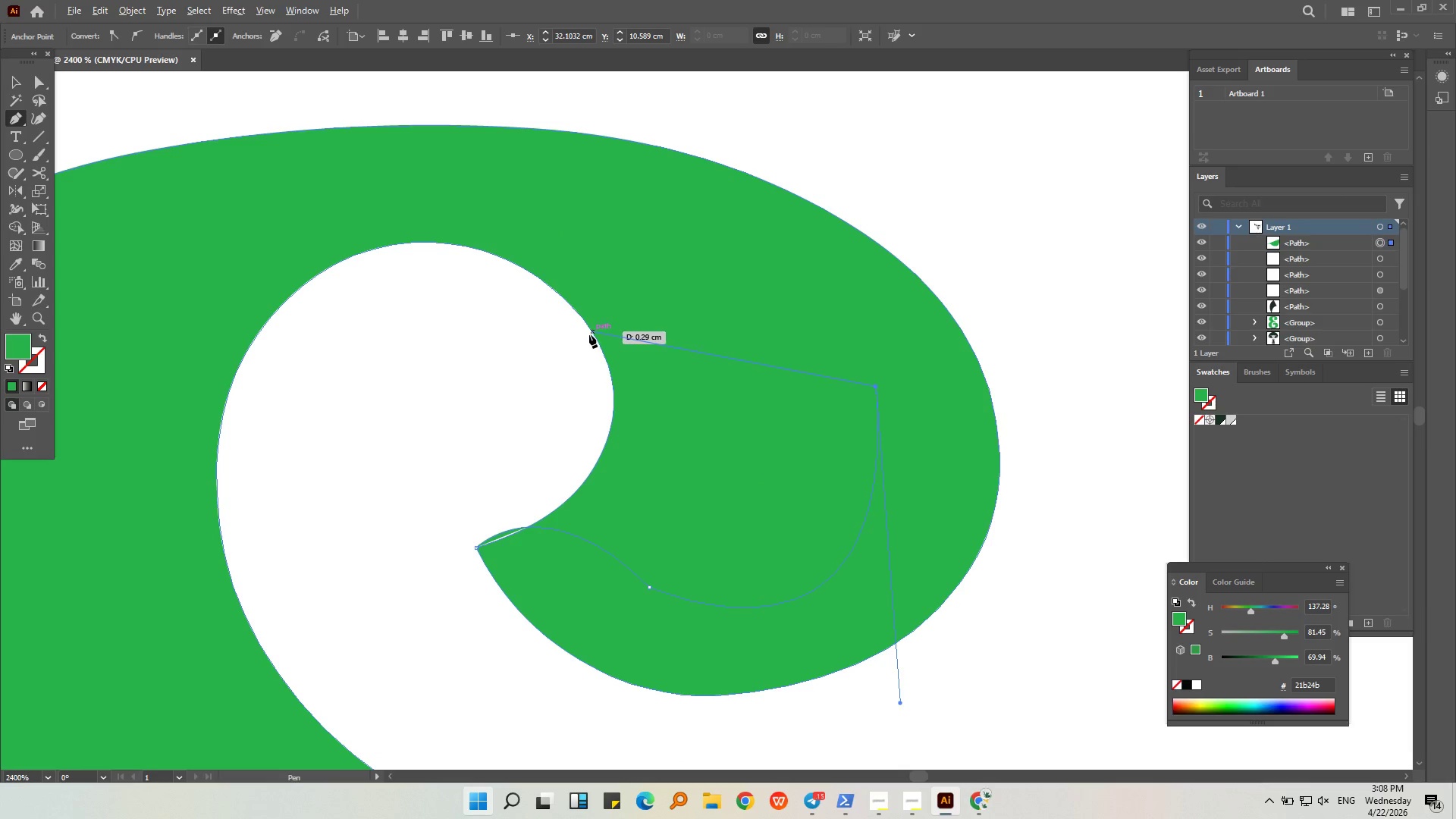 
left_click_drag(start_coordinate=[589, 334], to_coordinate=[397, 450])
 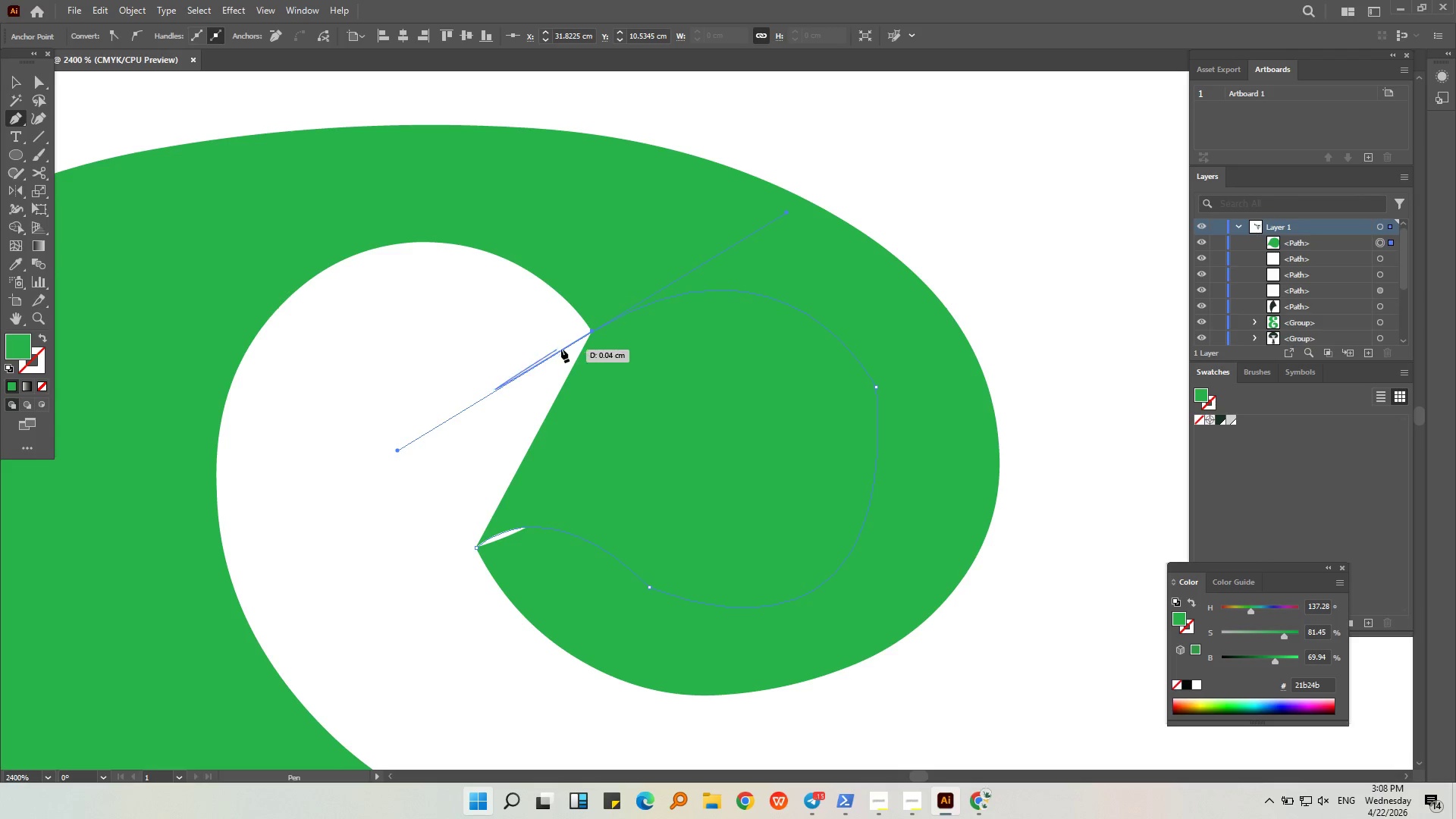 
mouse_move([573, 332])
 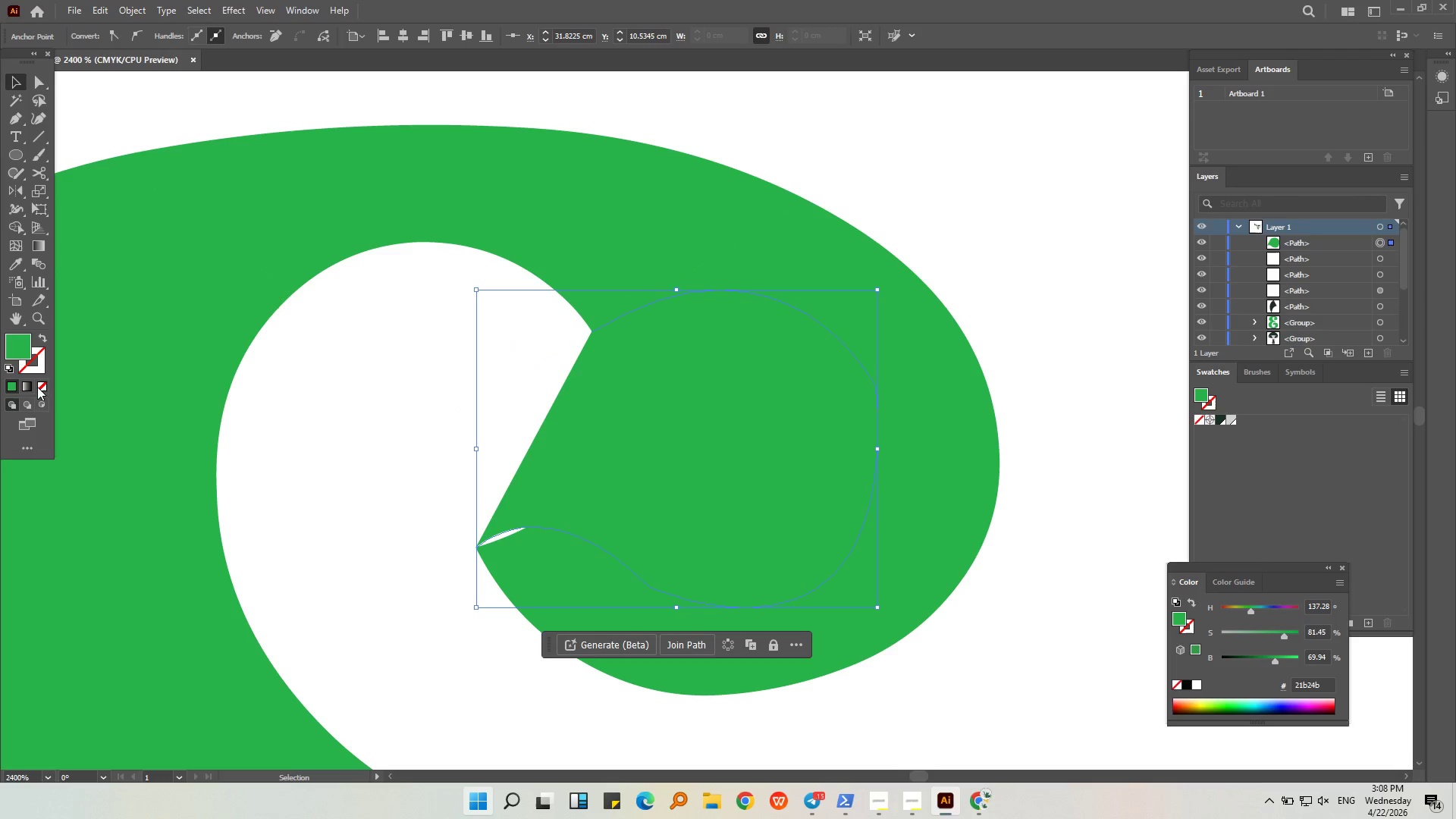 
double_click([37, 369])
 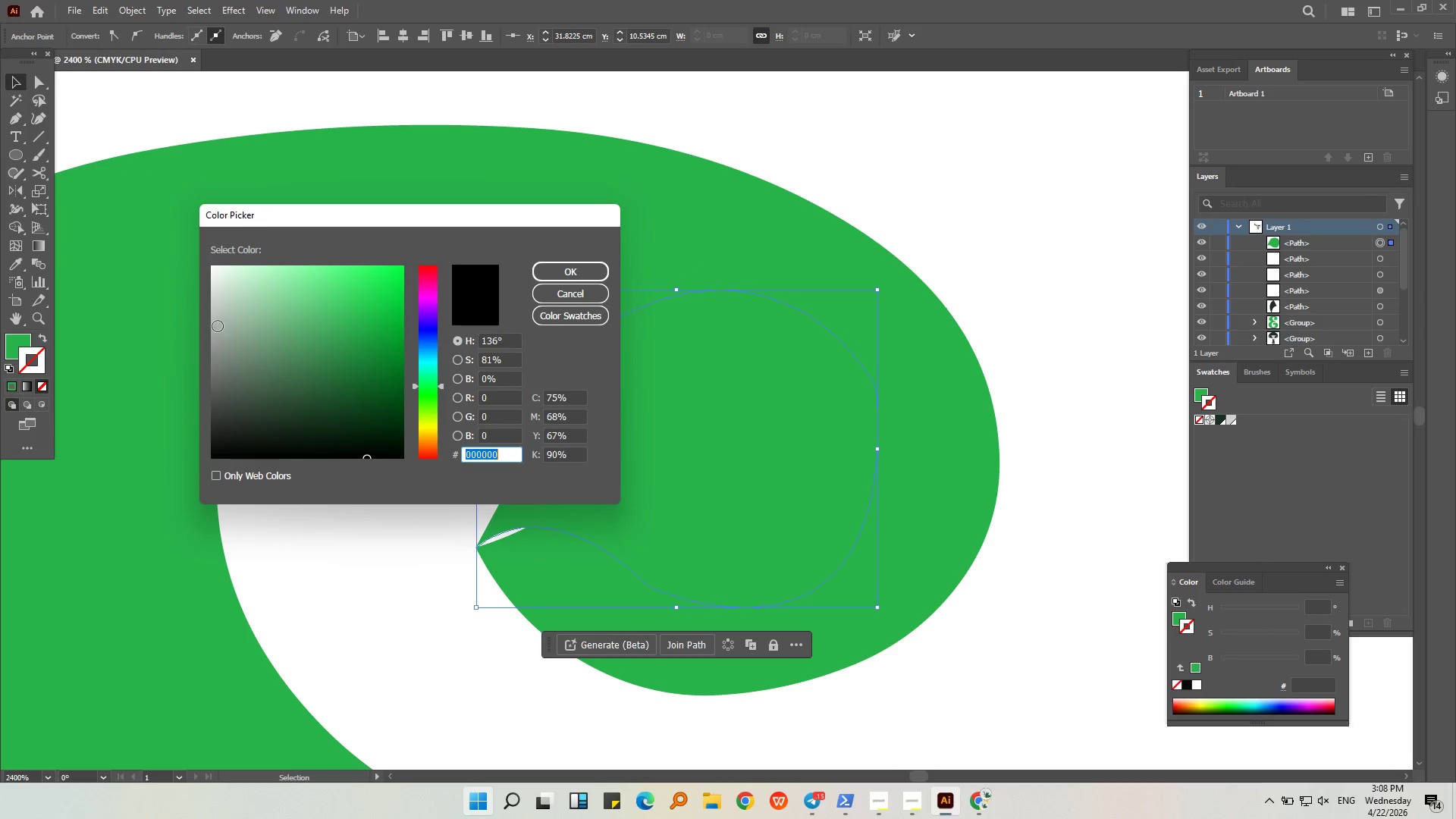 
left_click_drag(start_coordinate=[218, 312], to_coordinate=[171, 256])
 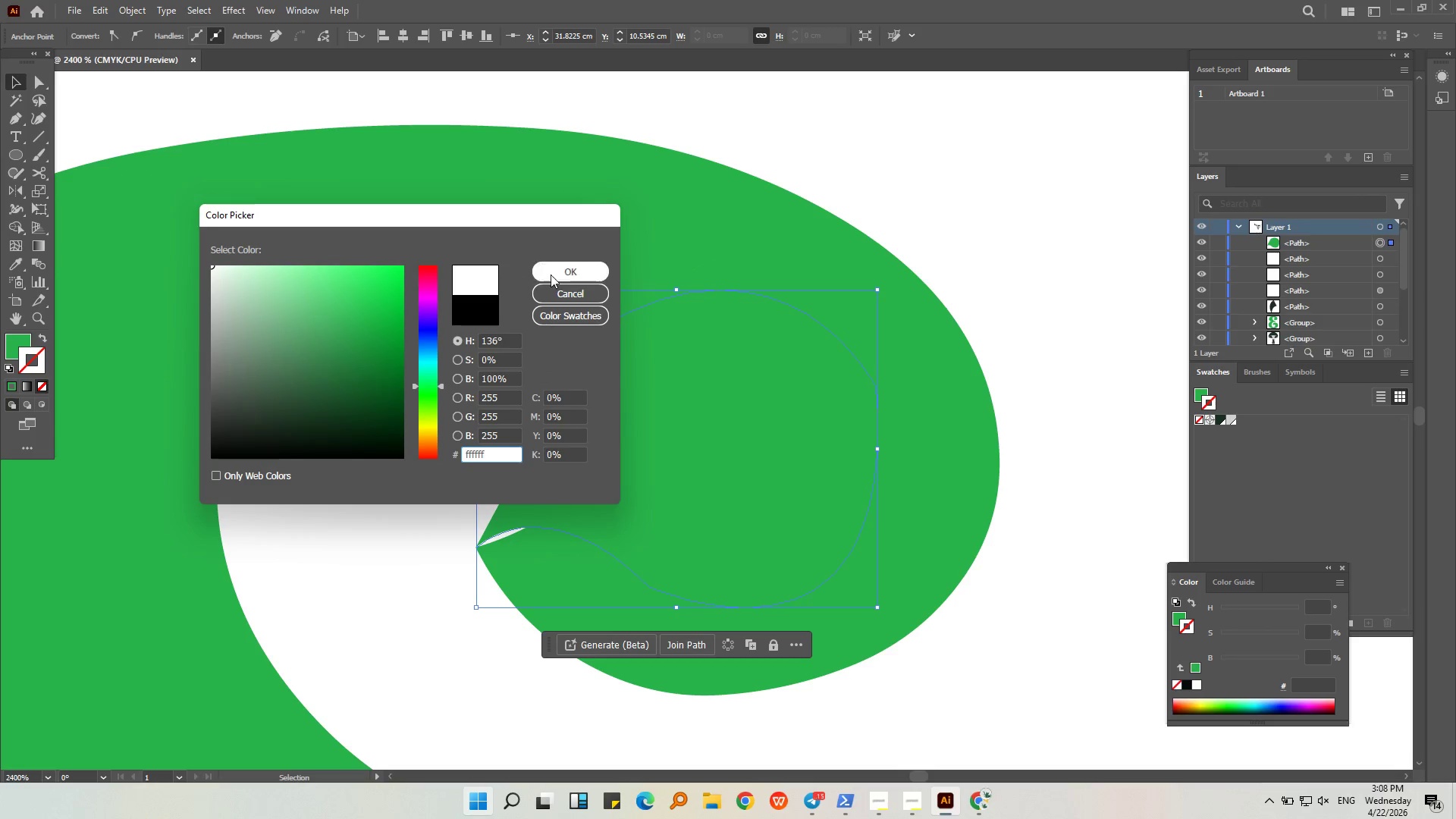 
left_click([568, 270])
 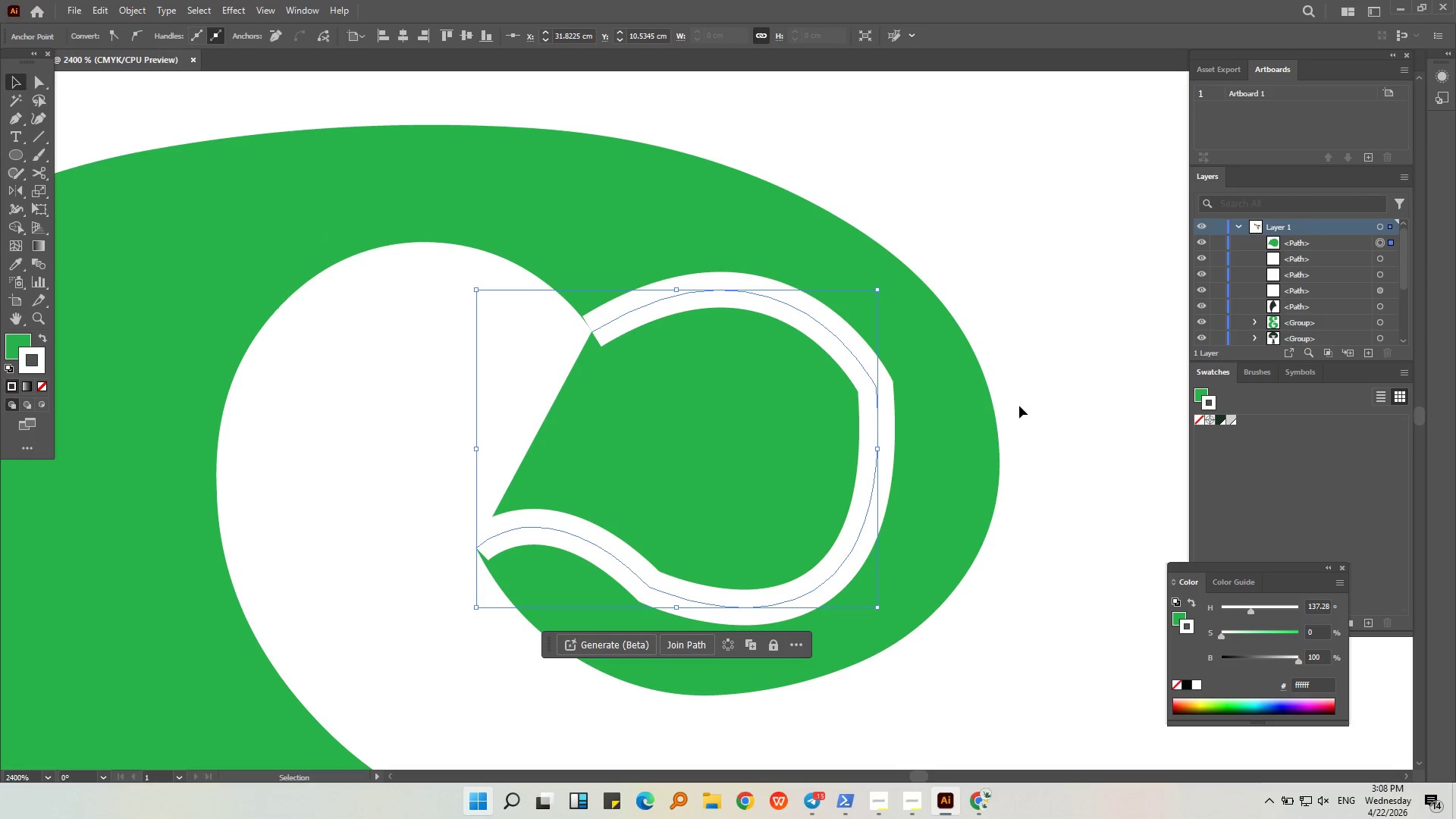 
left_click([1020, 405])
 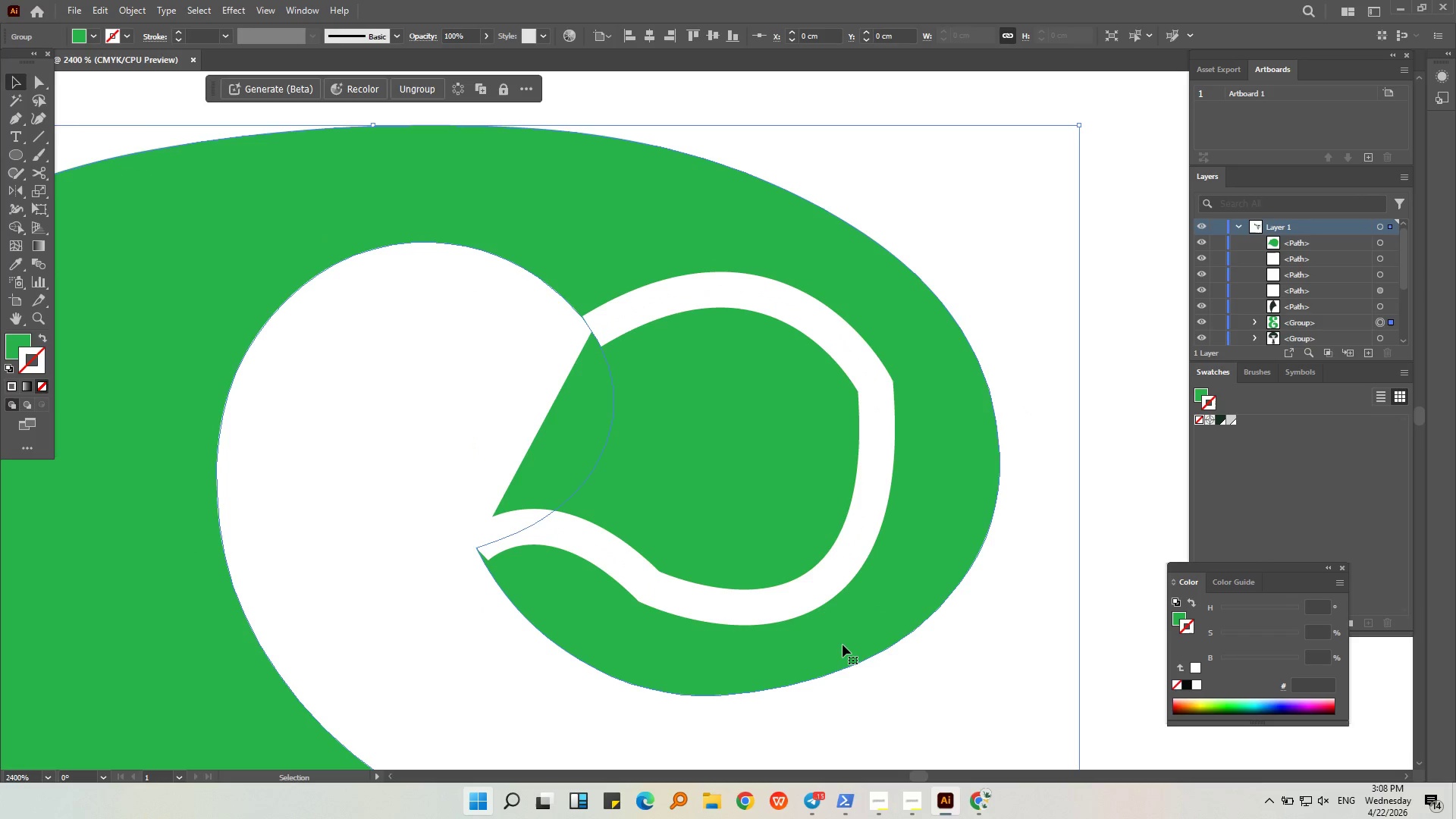 
left_click_drag(start_coordinate=[842, 640], to_coordinate=[880, 657])
 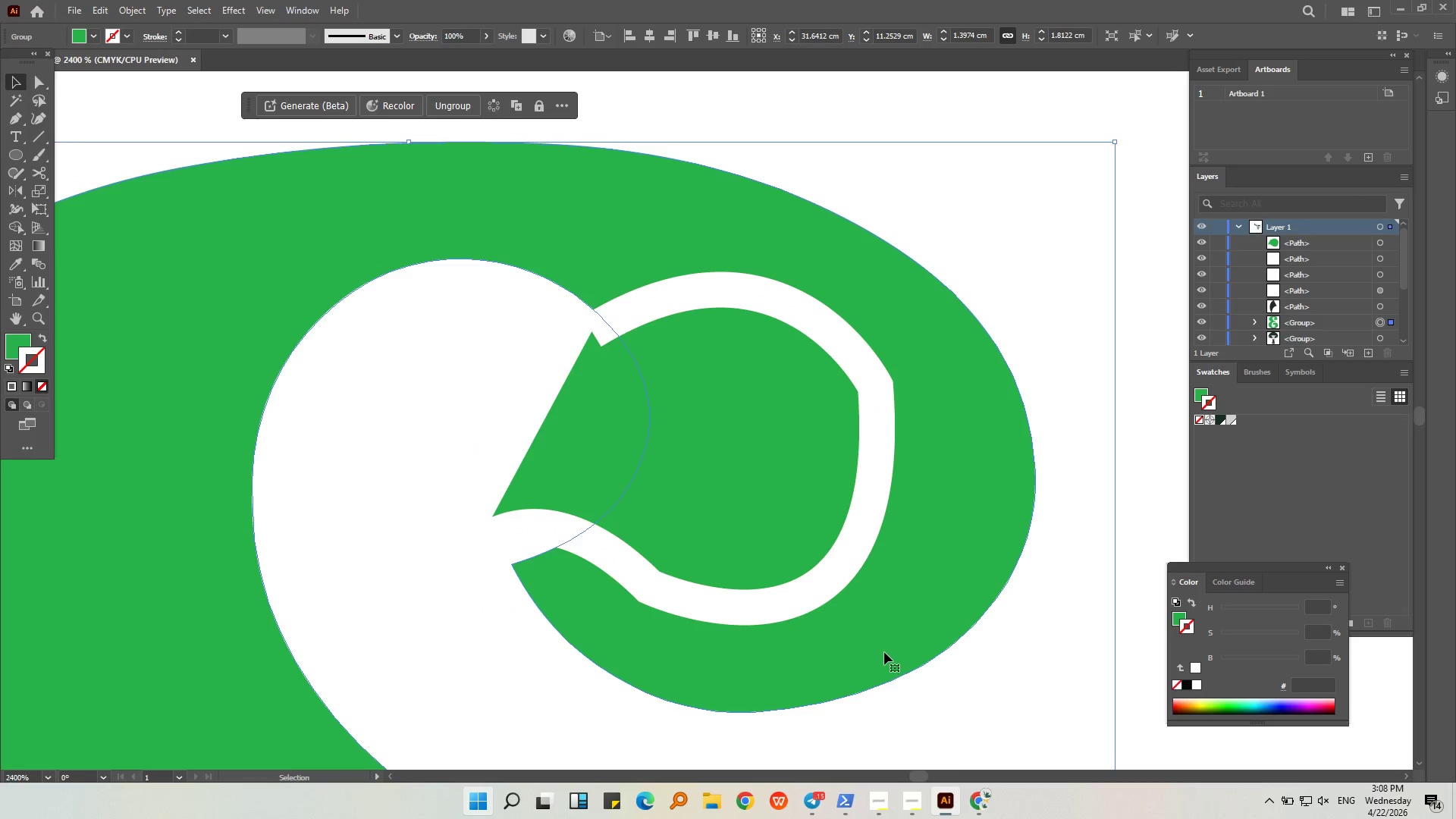 
key(Control+Z)
 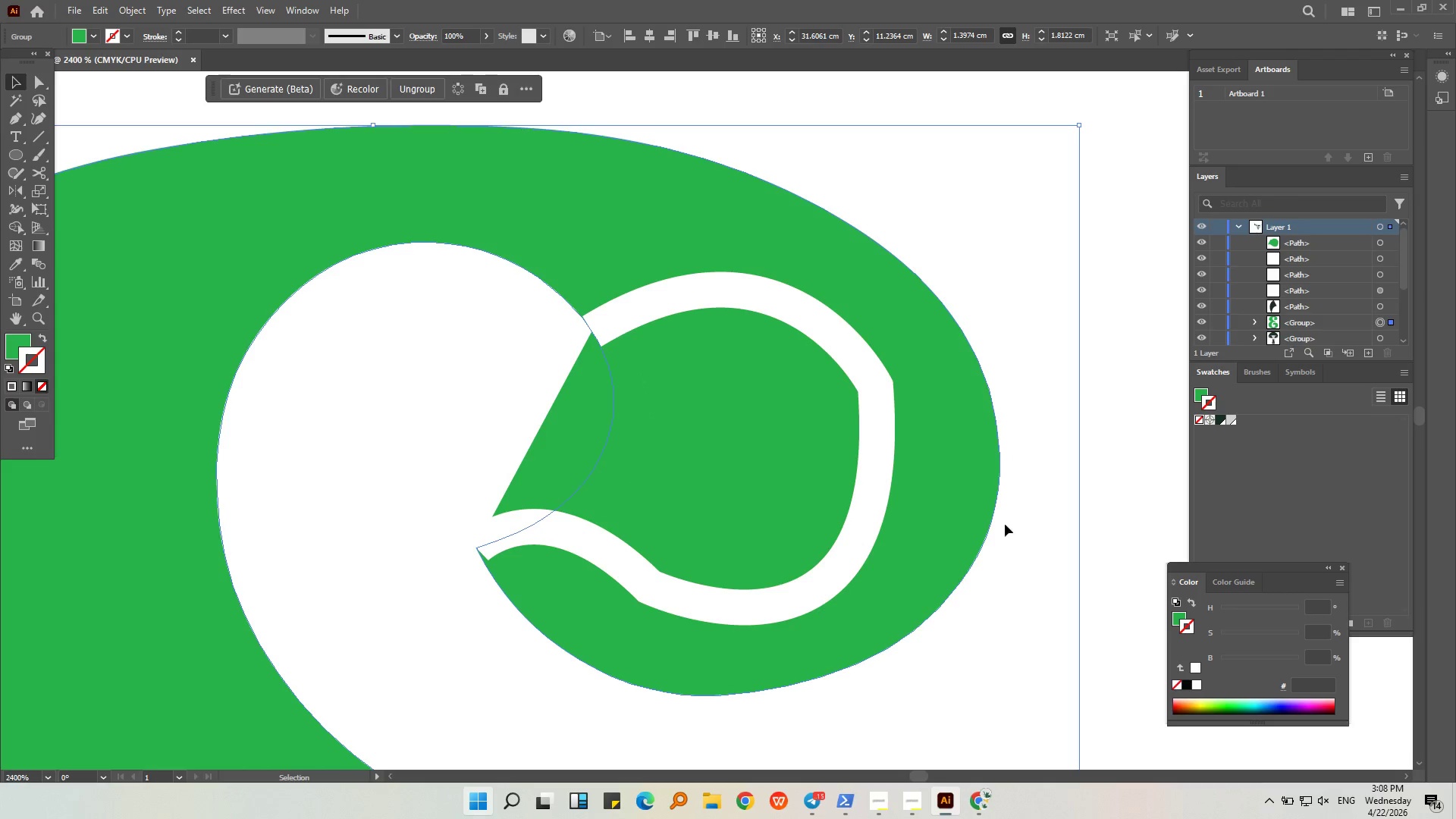 
left_click([1043, 489])
 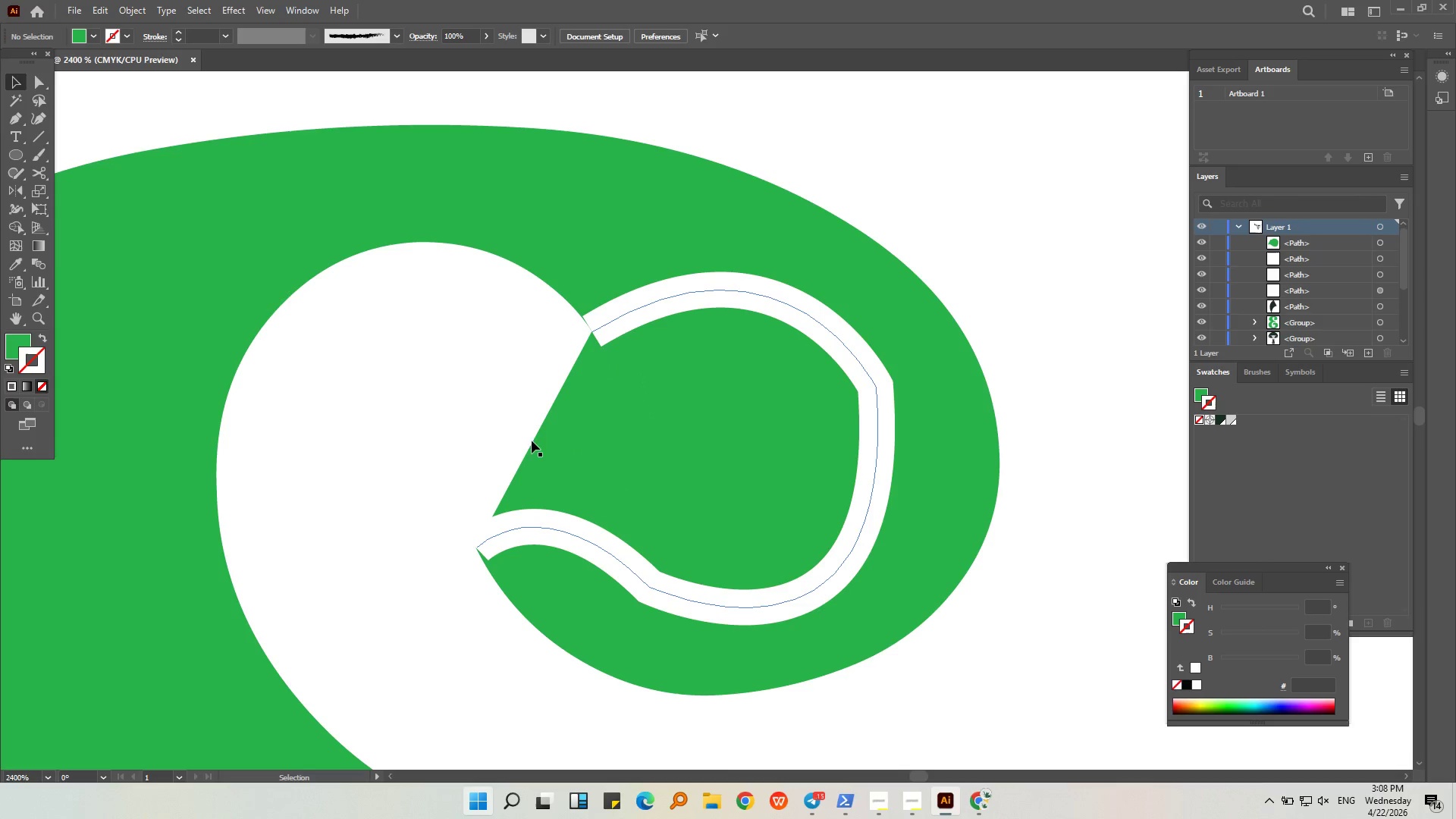 
left_click([541, 435])
 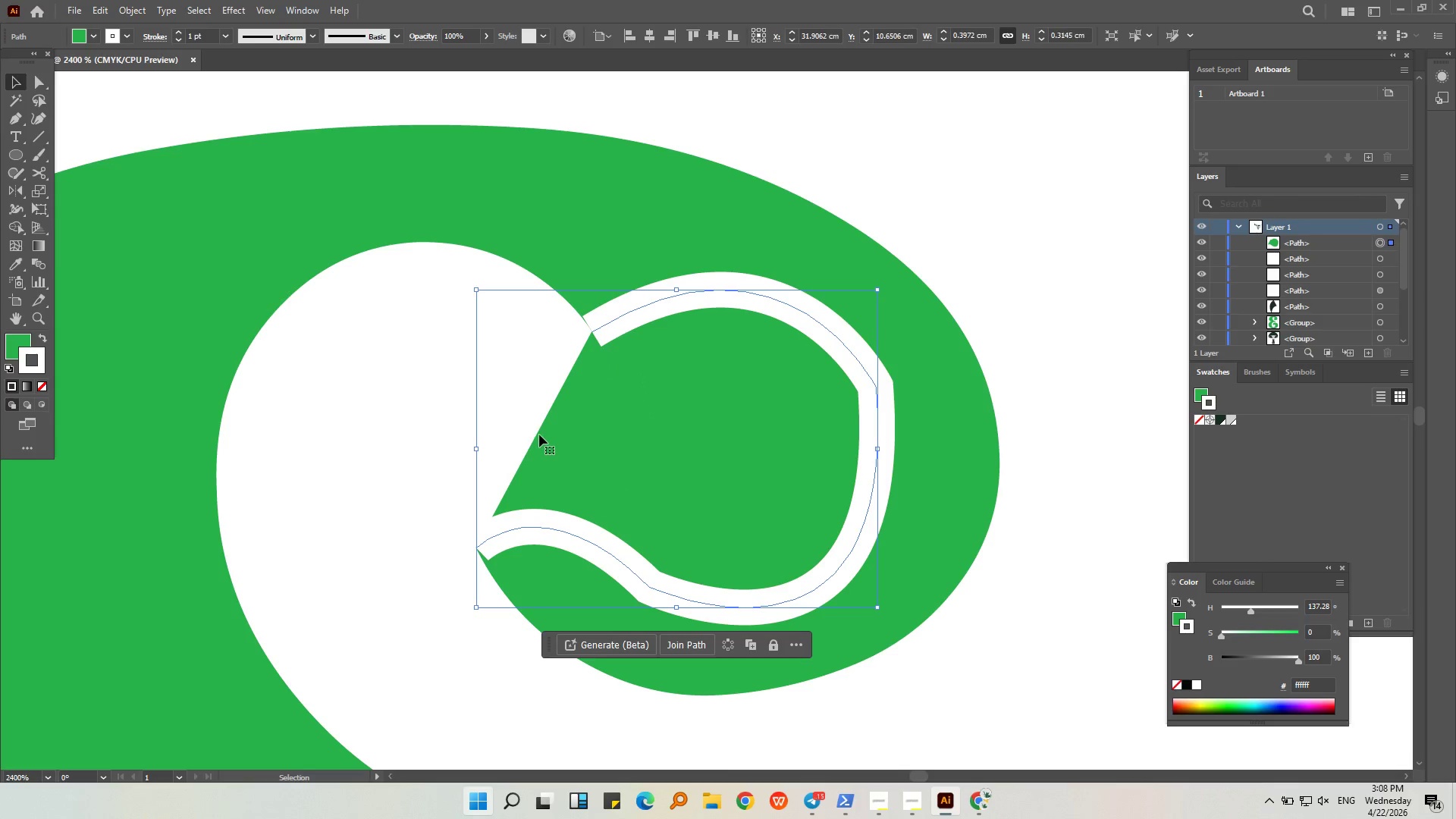 
left_click_drag(start_coordinate=[537, 432], to_coordinate=[335, 397])
 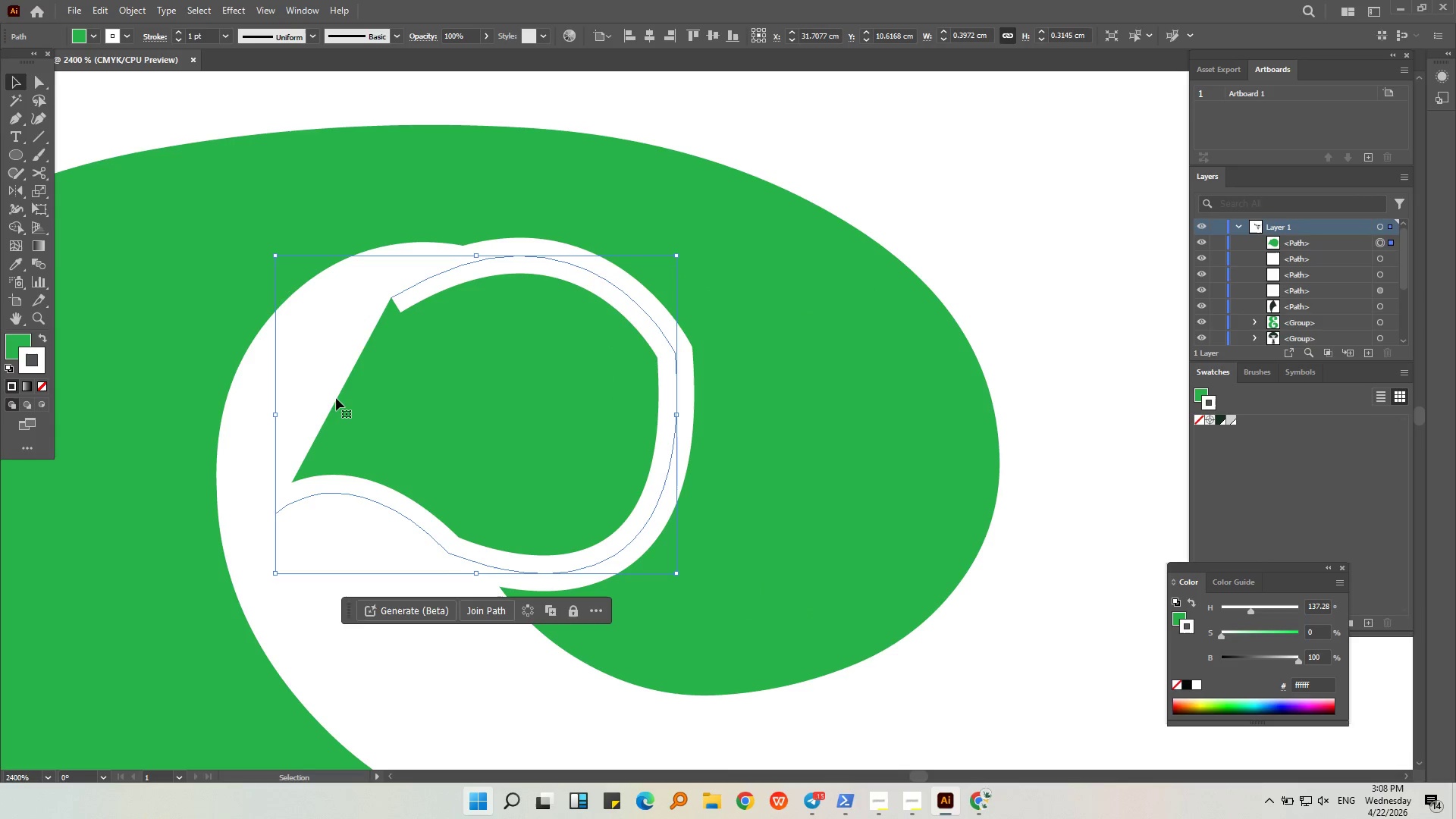 
key(Control+Z)
 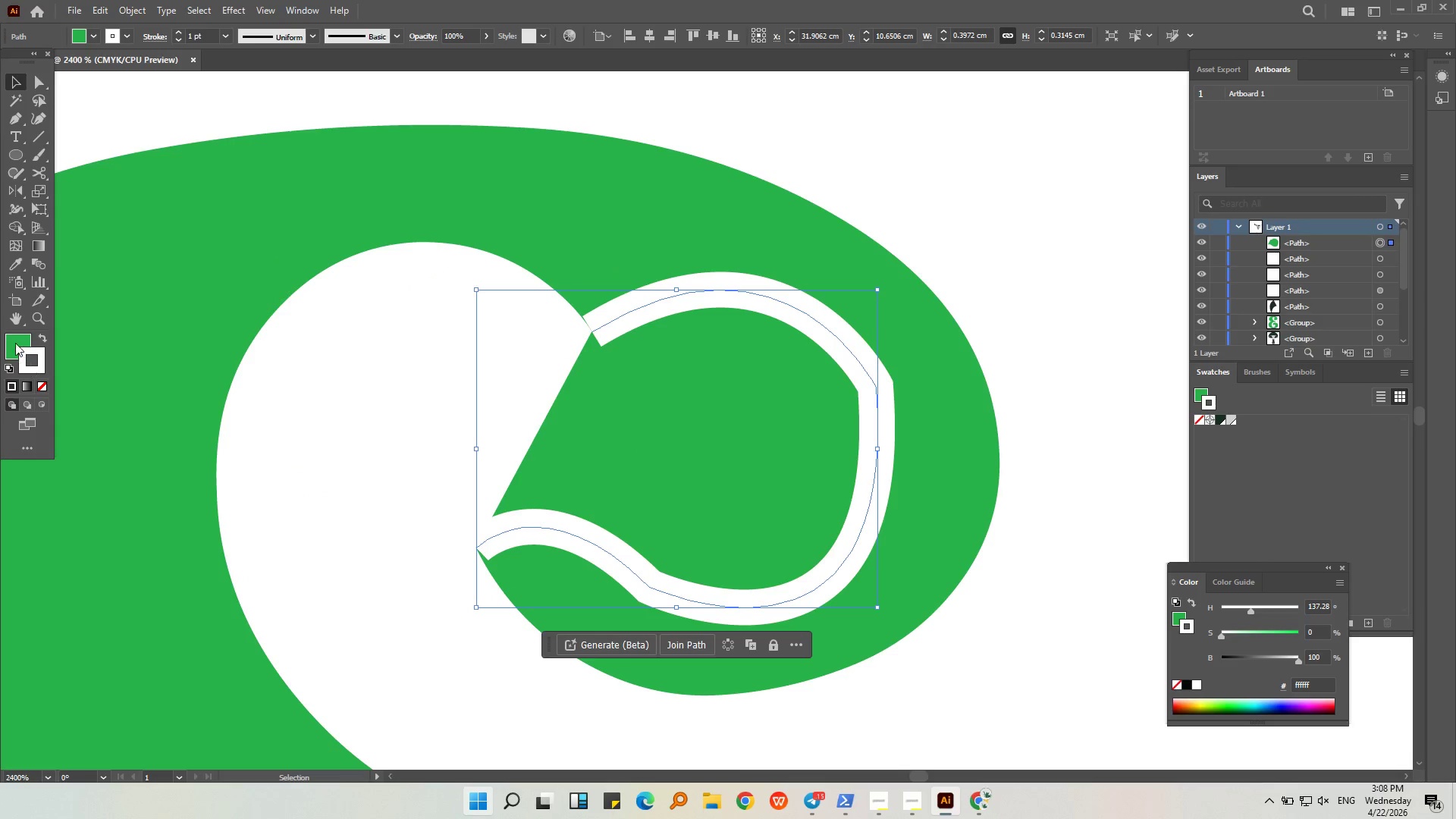 
double_click([45, 385])
 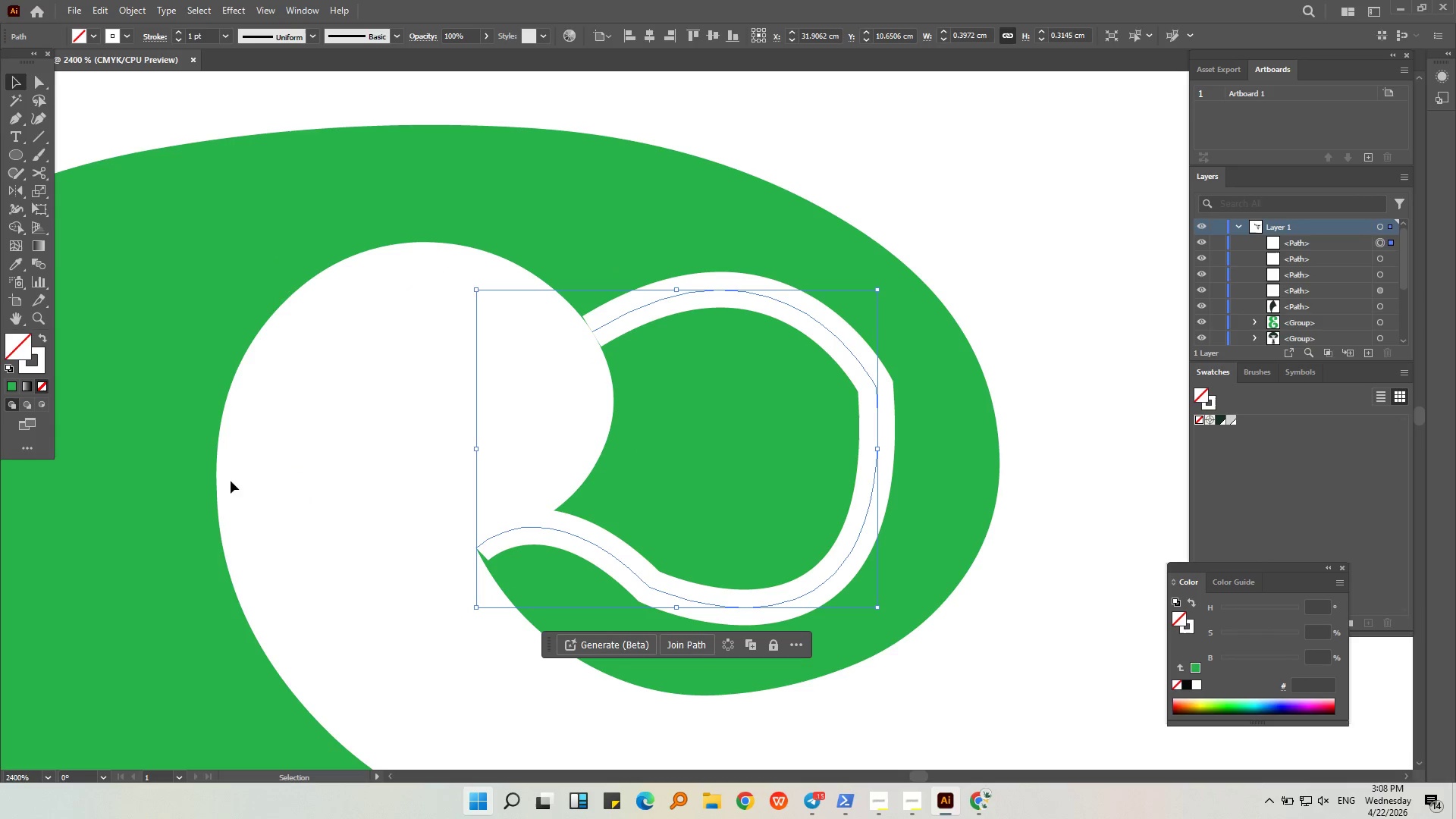 
triple_click([231, 481])
 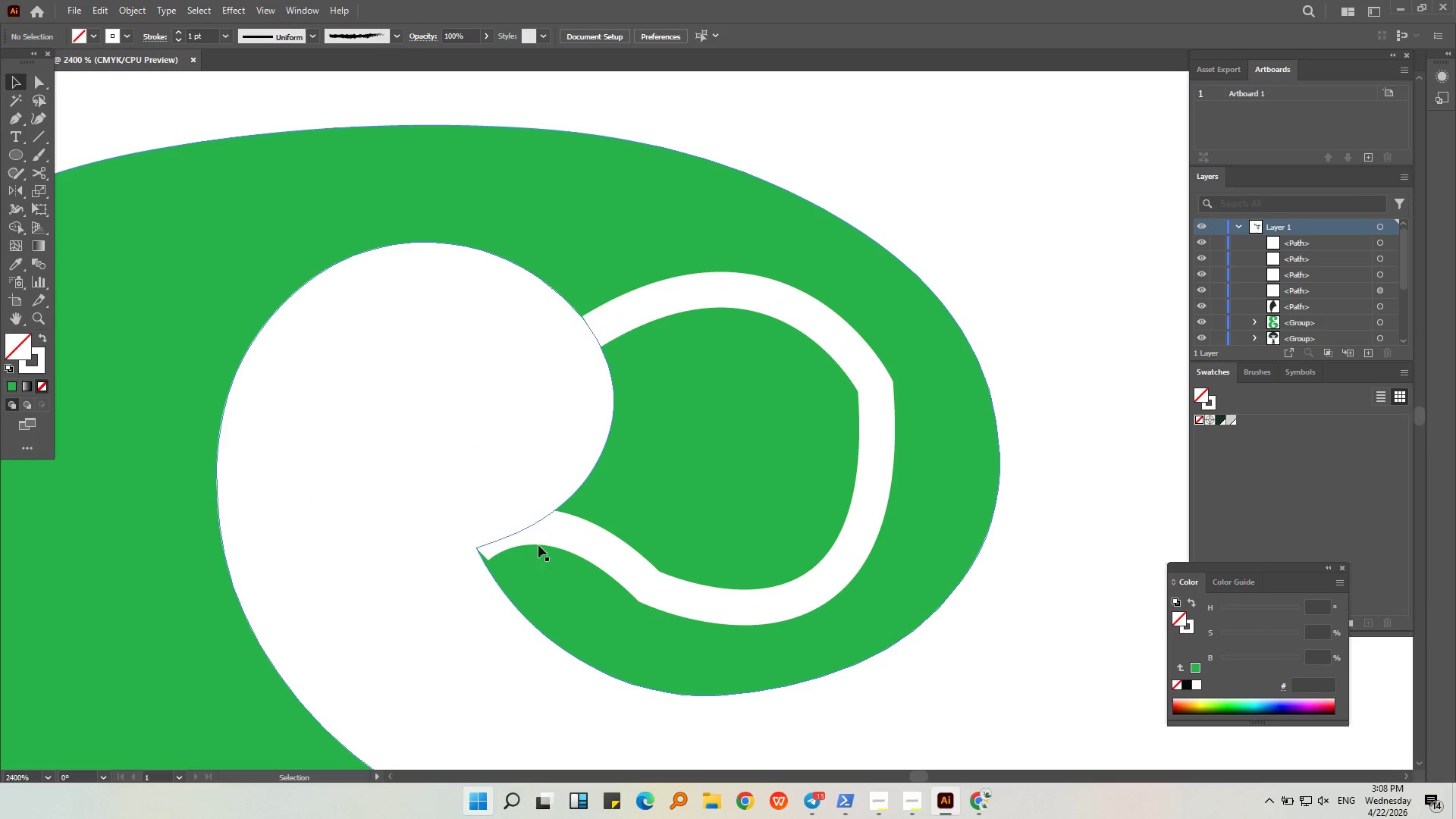 
left_click([548, 540])
 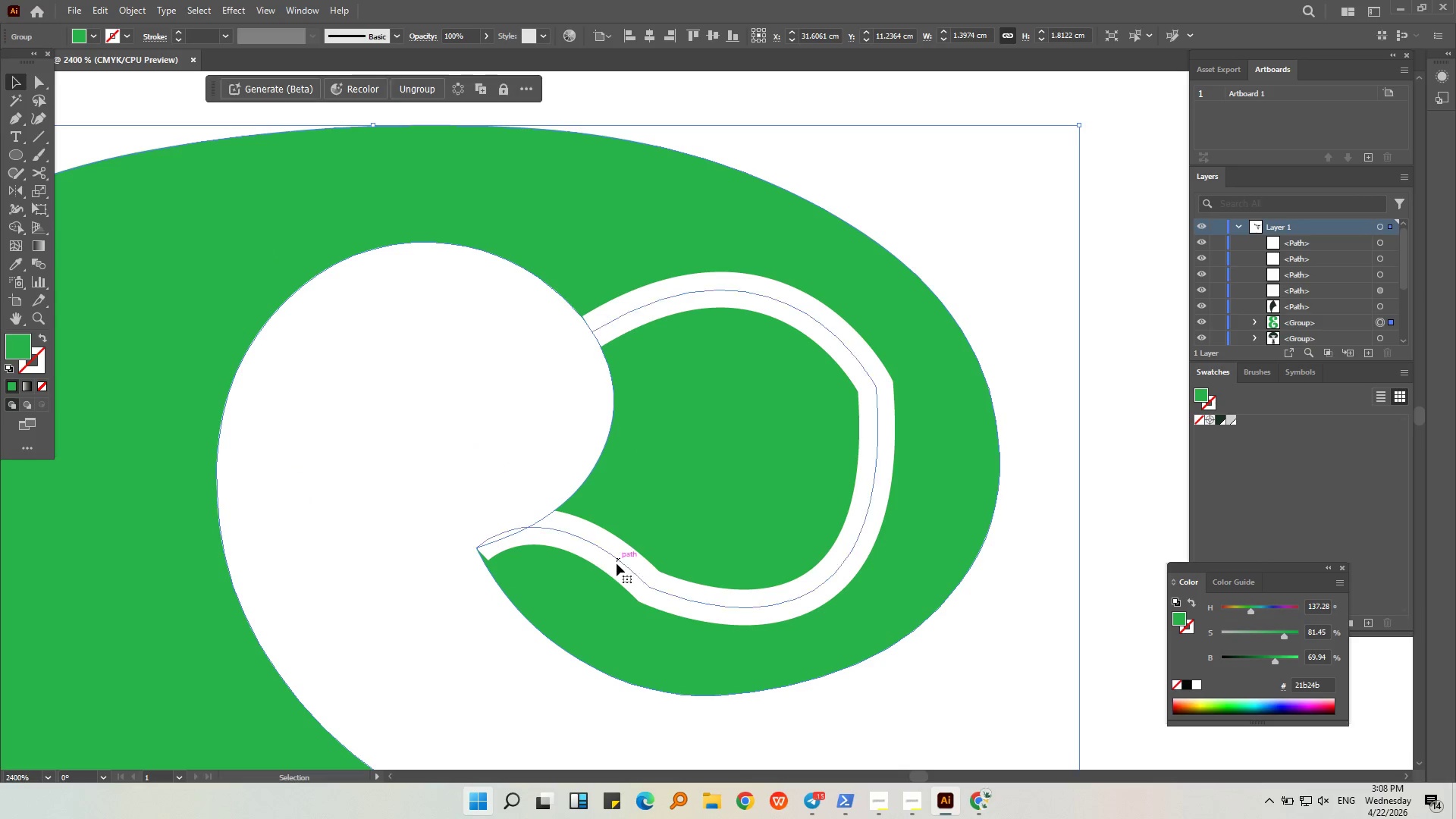 
double_click([617, 563])
 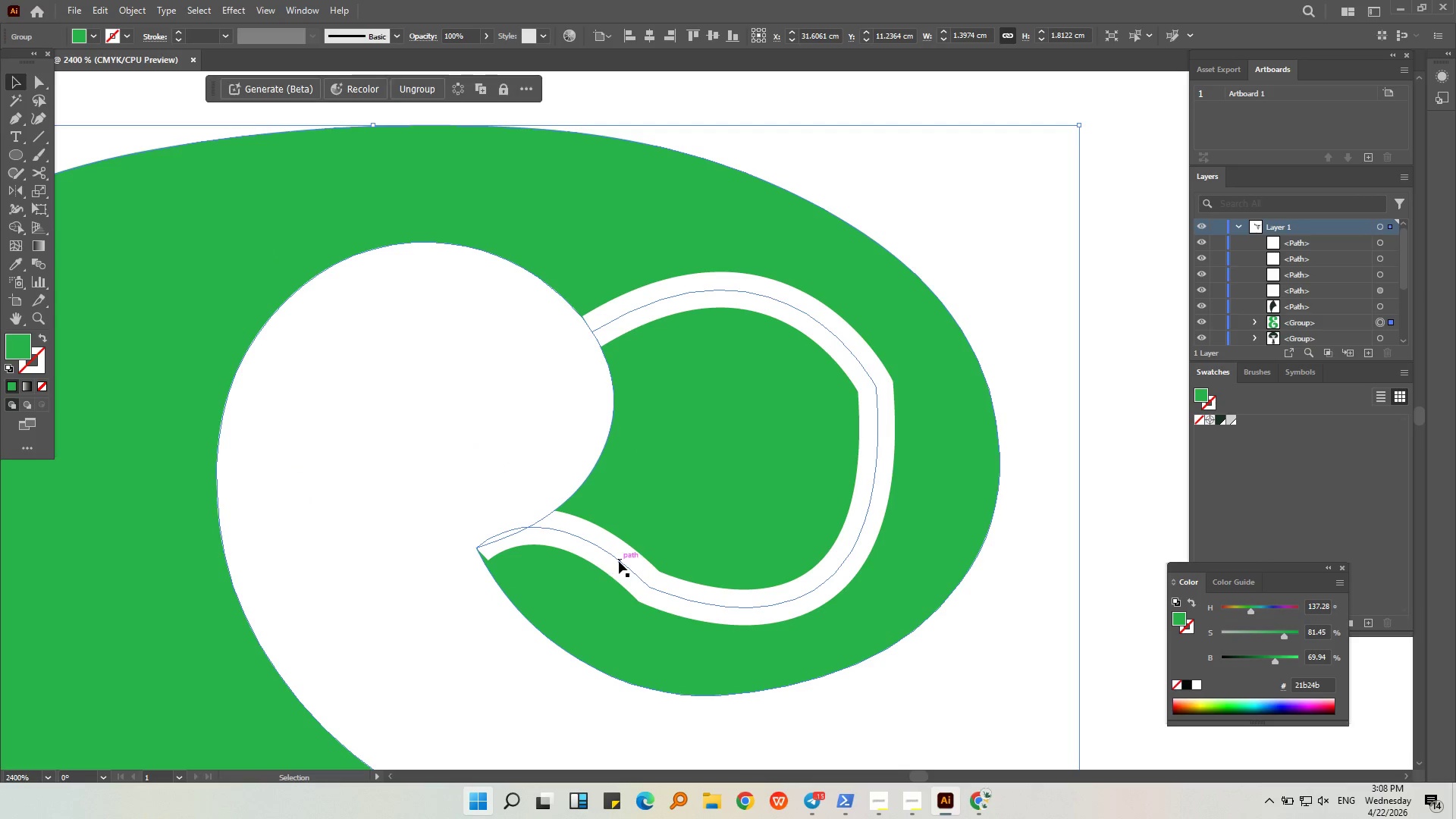 
triple_click([619, 561])
 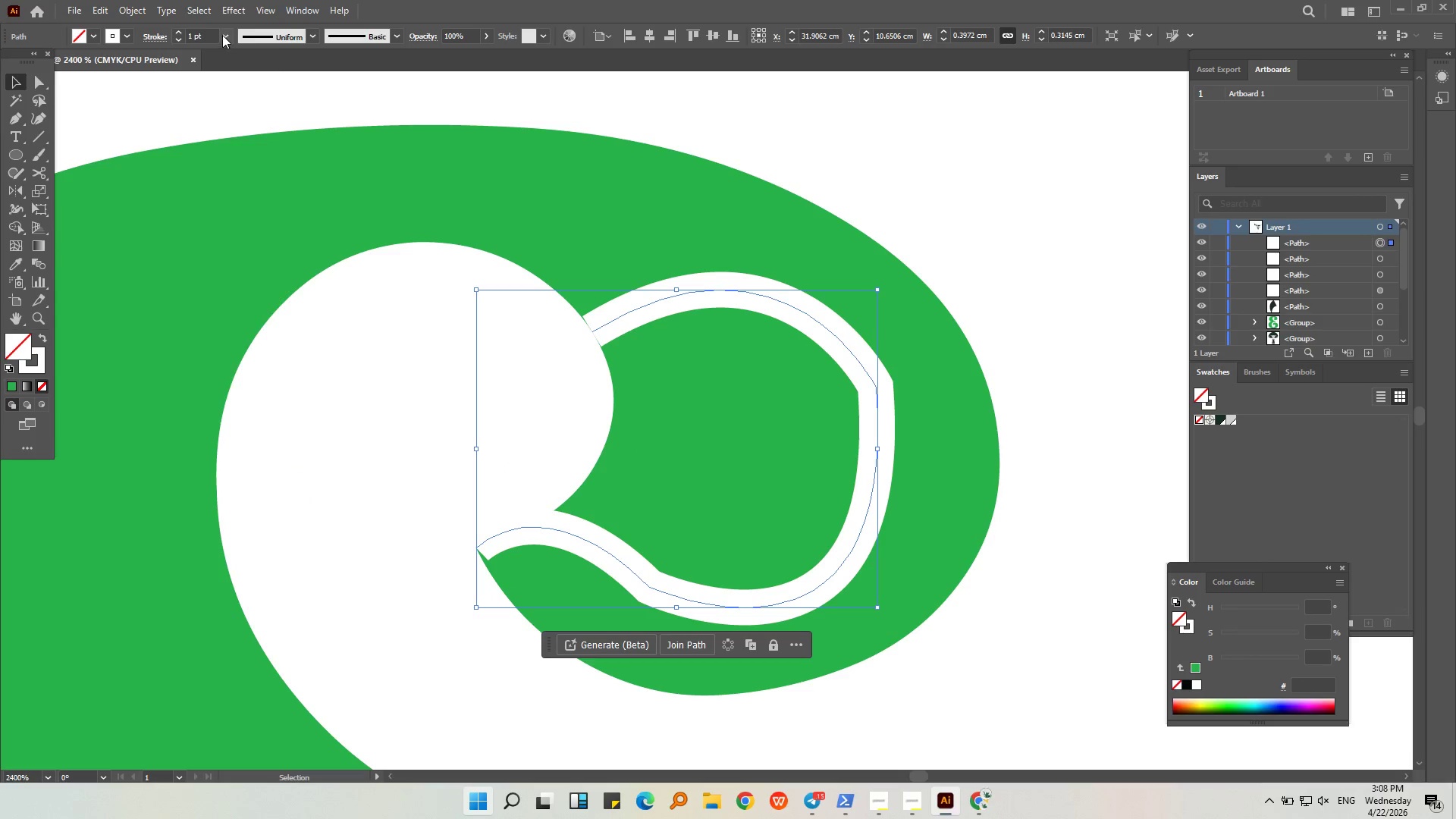 
double_click([237, 55])
 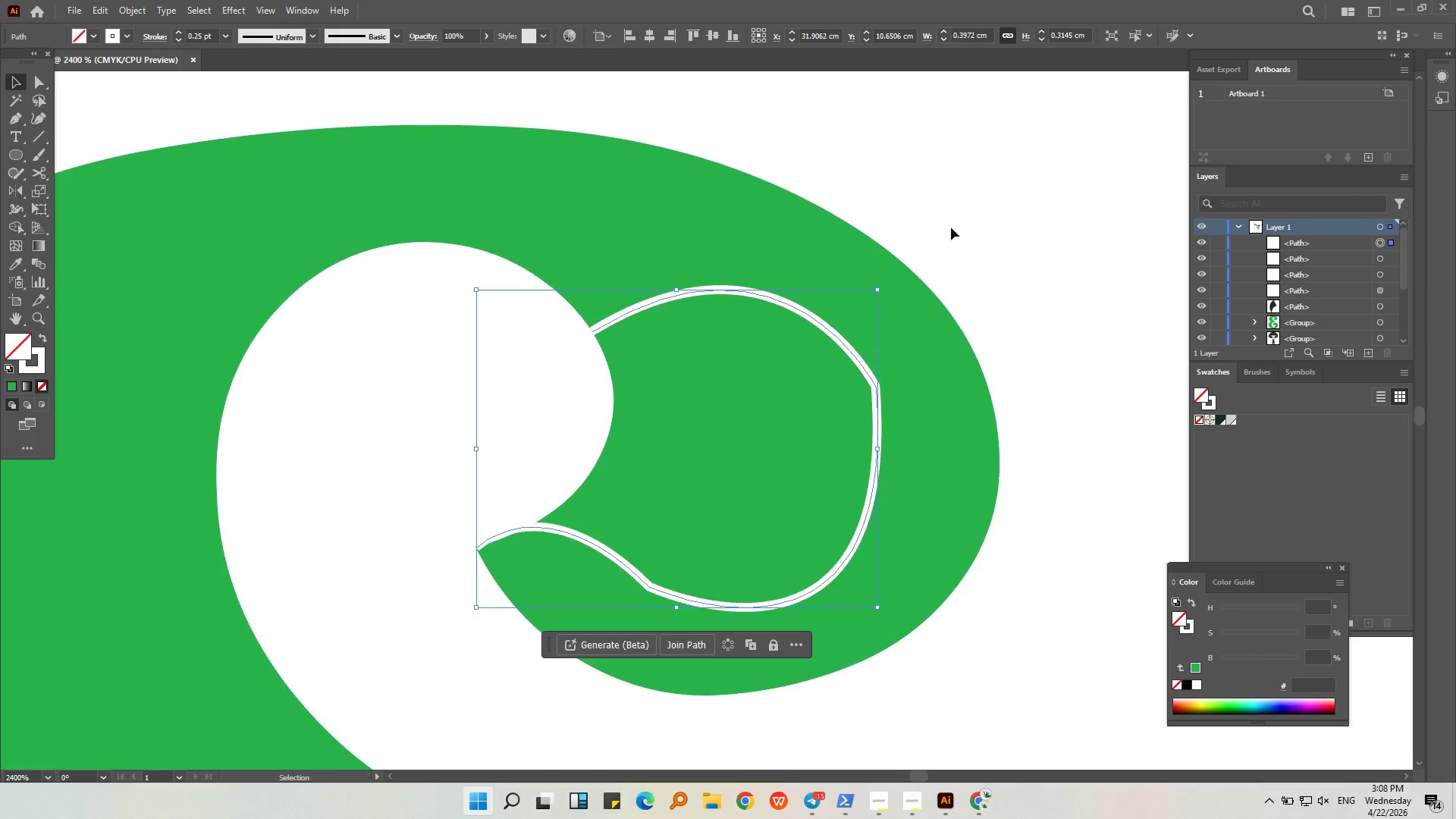 
triple_click([952, 221])
 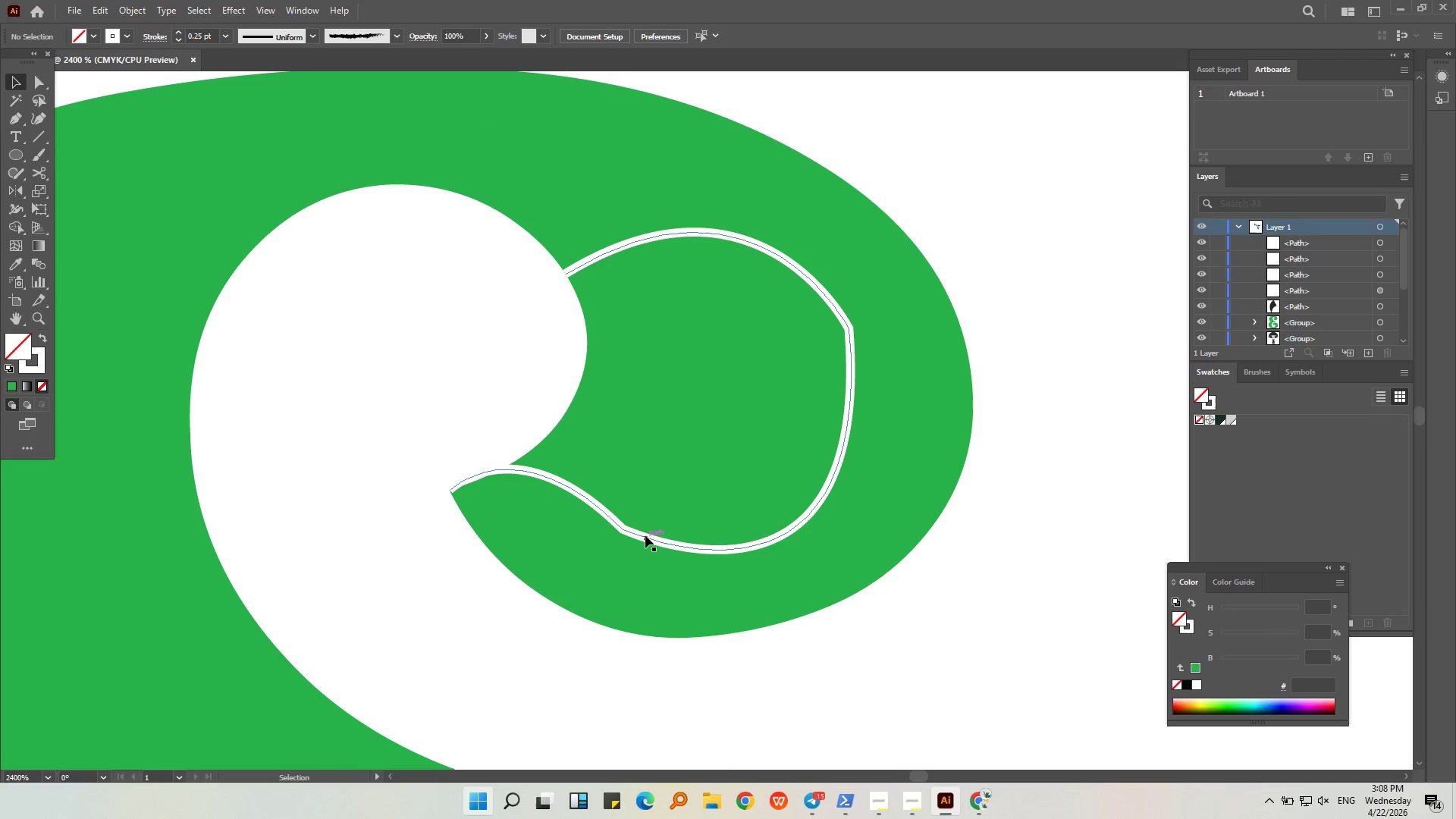 
left_click([645, 539])
 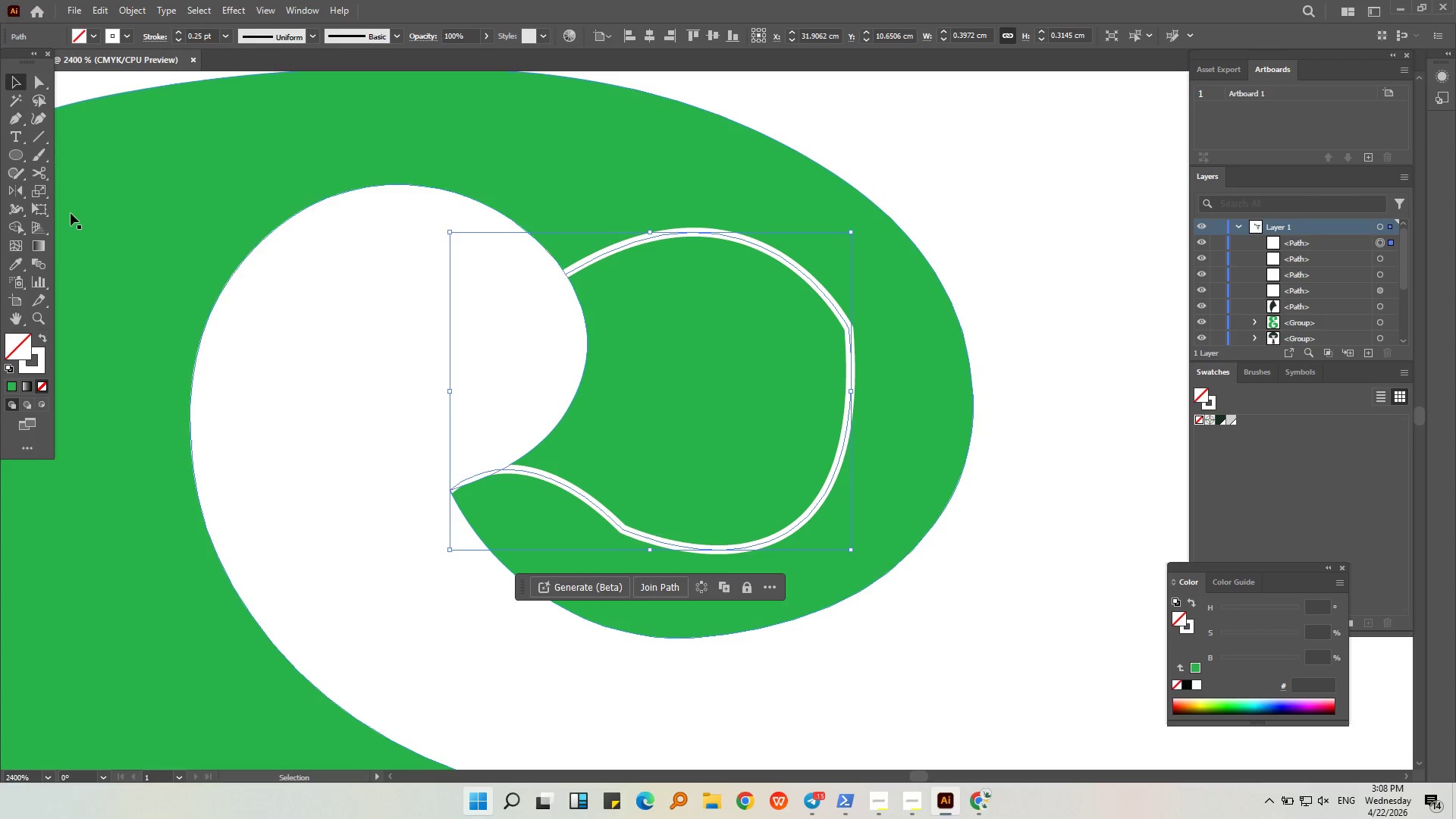 
left_click([37, 115])
 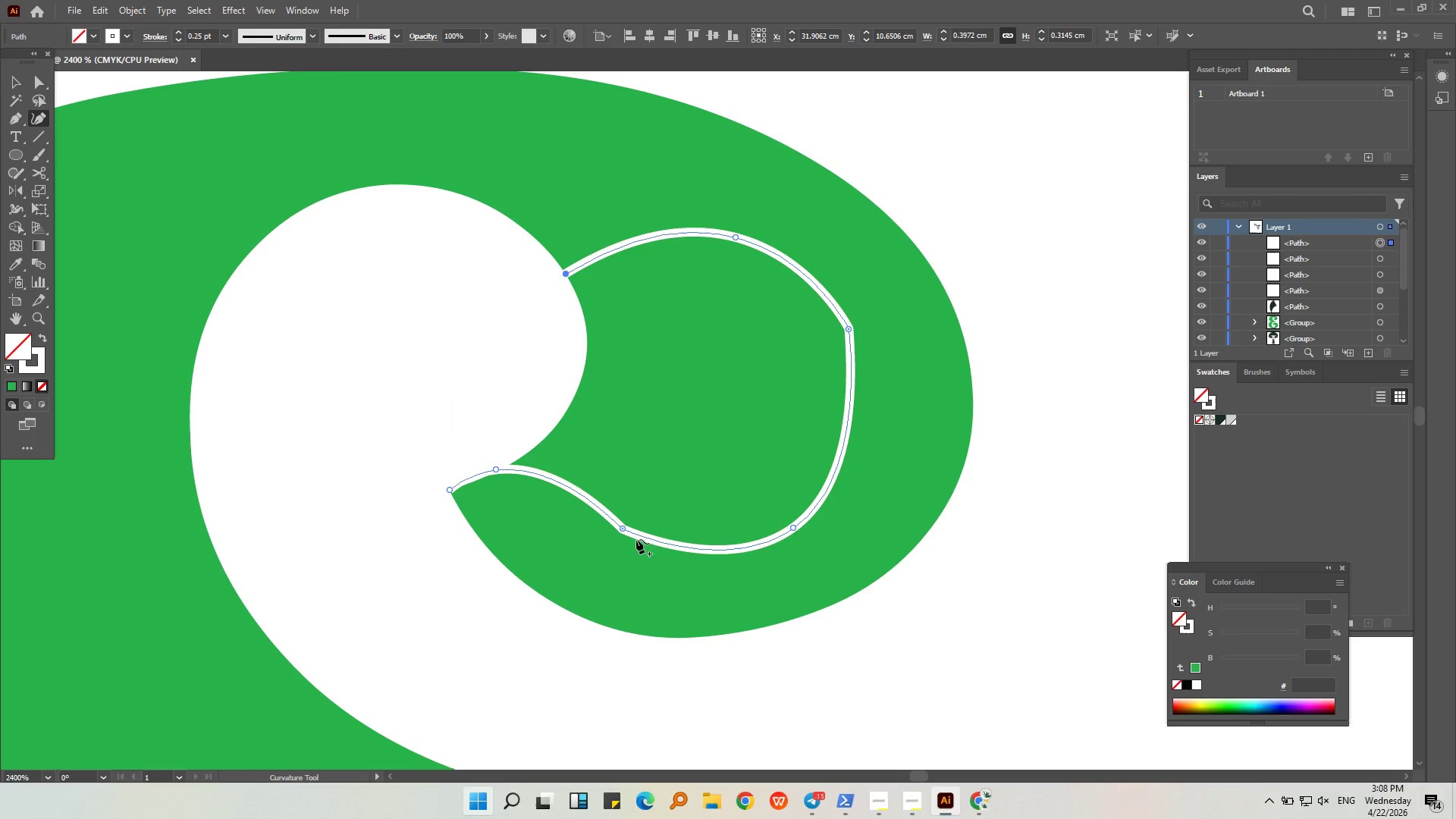 
left_click_drag(start_coordinate=[651, 538], to_coordinate=[652, 572])
 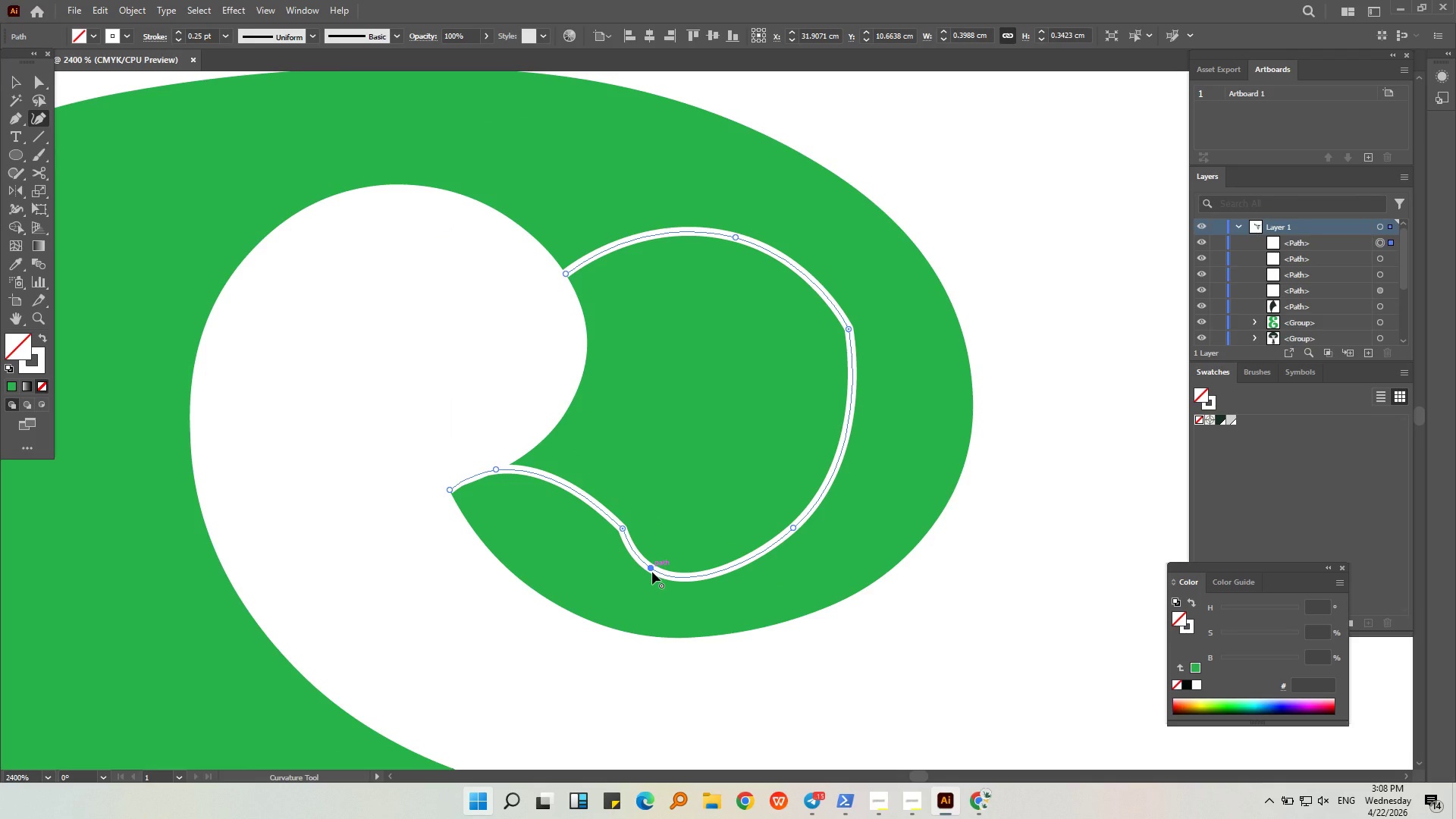 
key(Control+ControlLeft)
 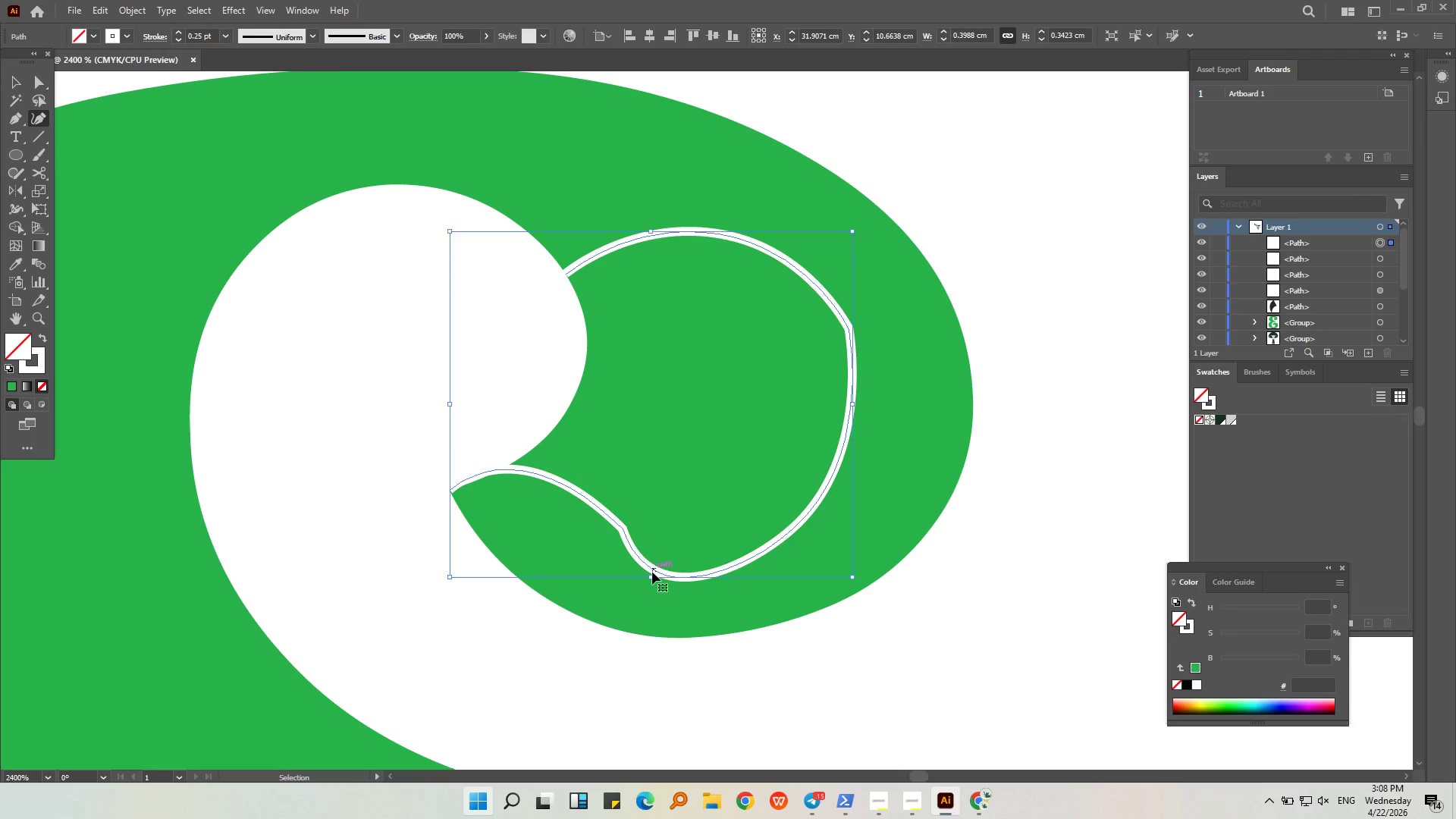 
key(Control+Z)
 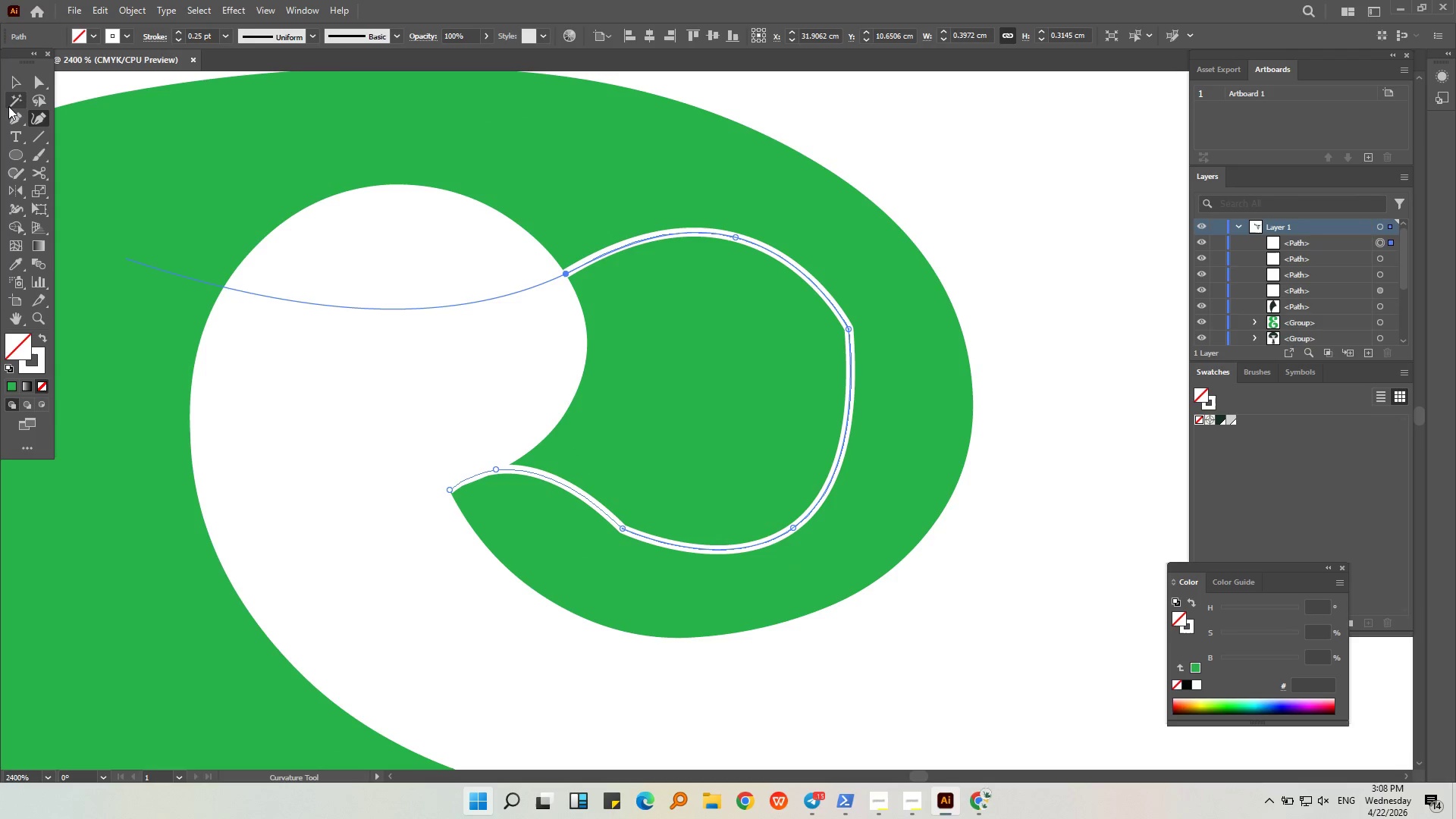 
left_click([14, 88])
 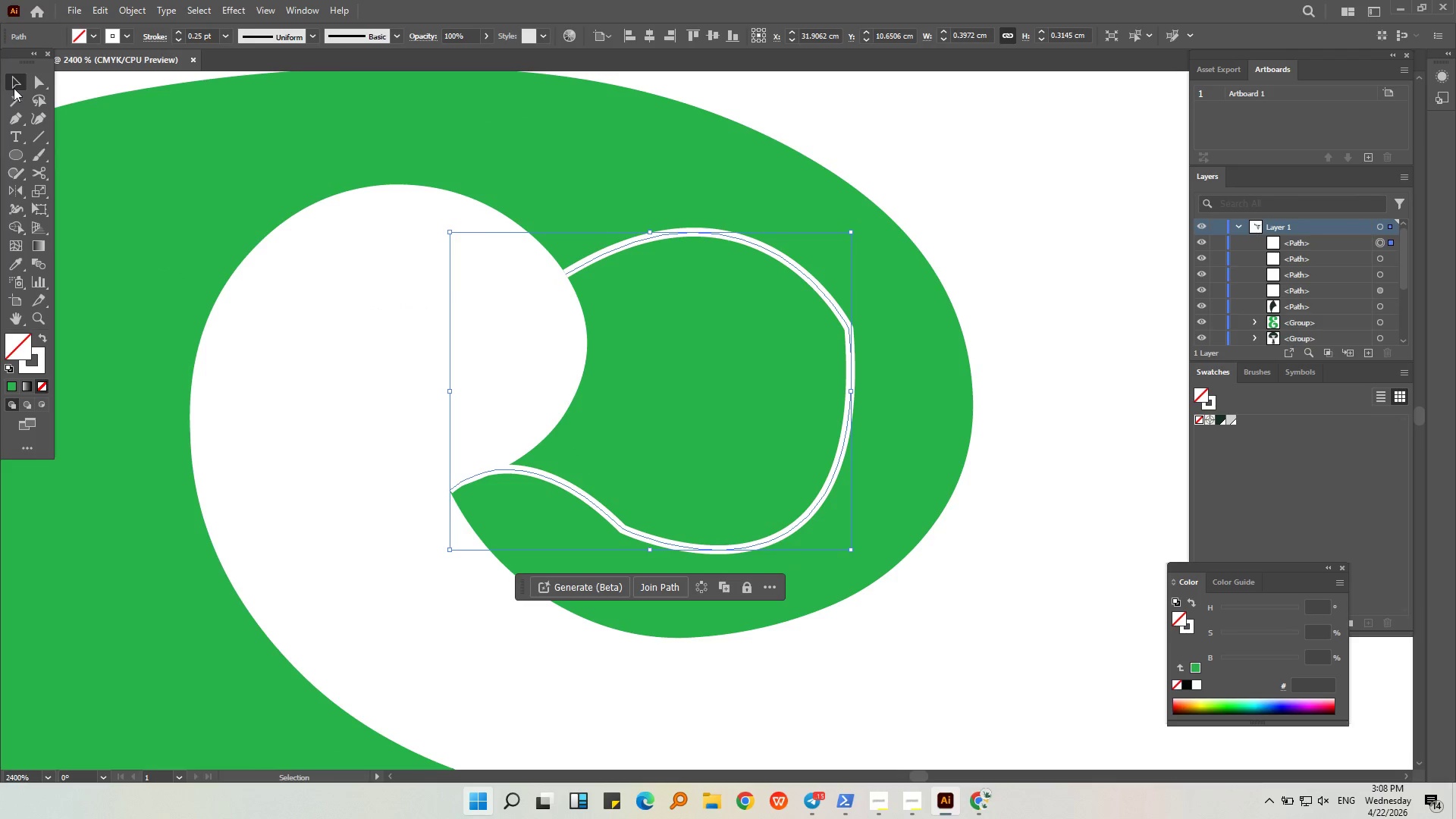 
key(Delete)
 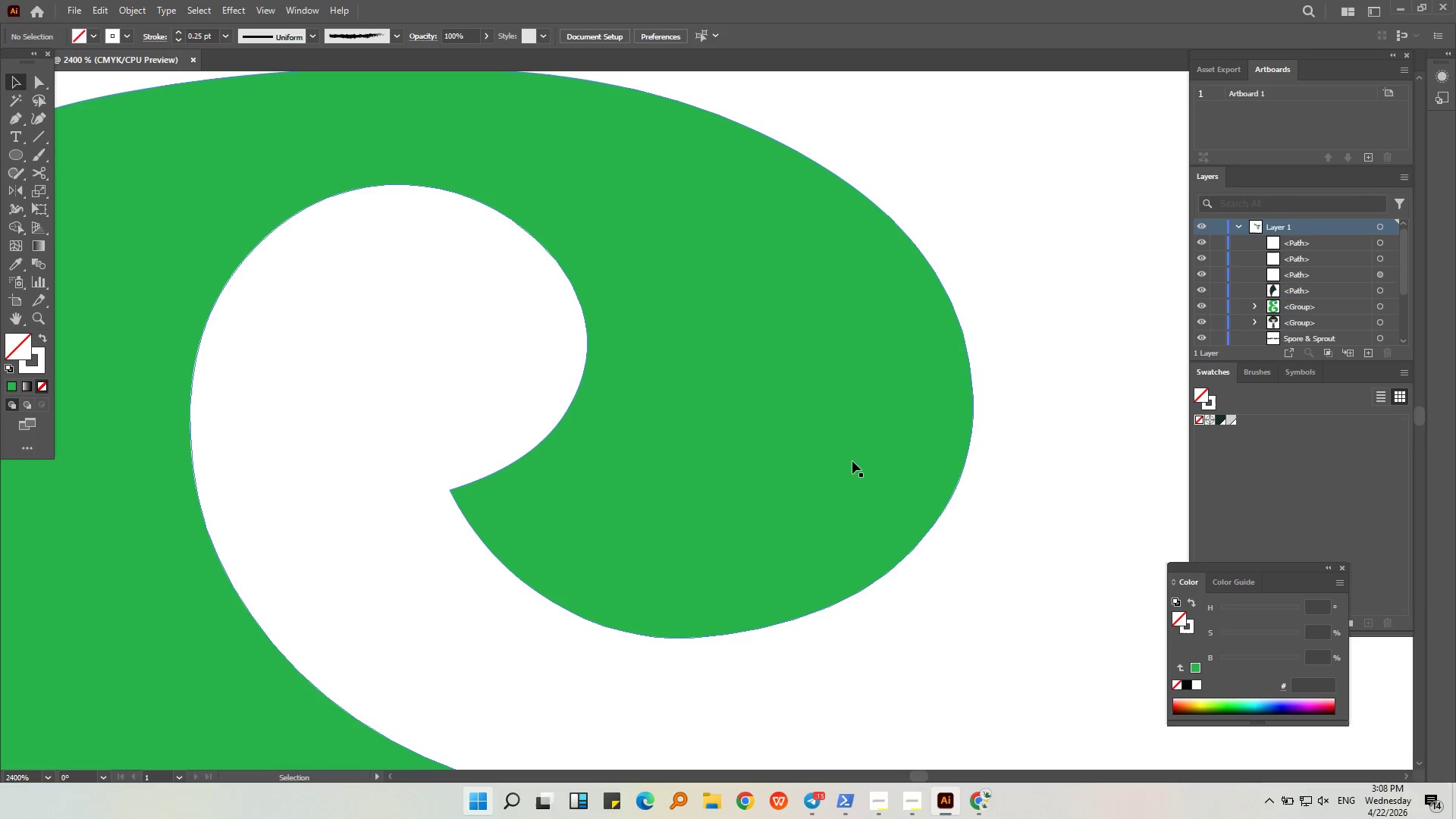 
left_click([717, 453])
 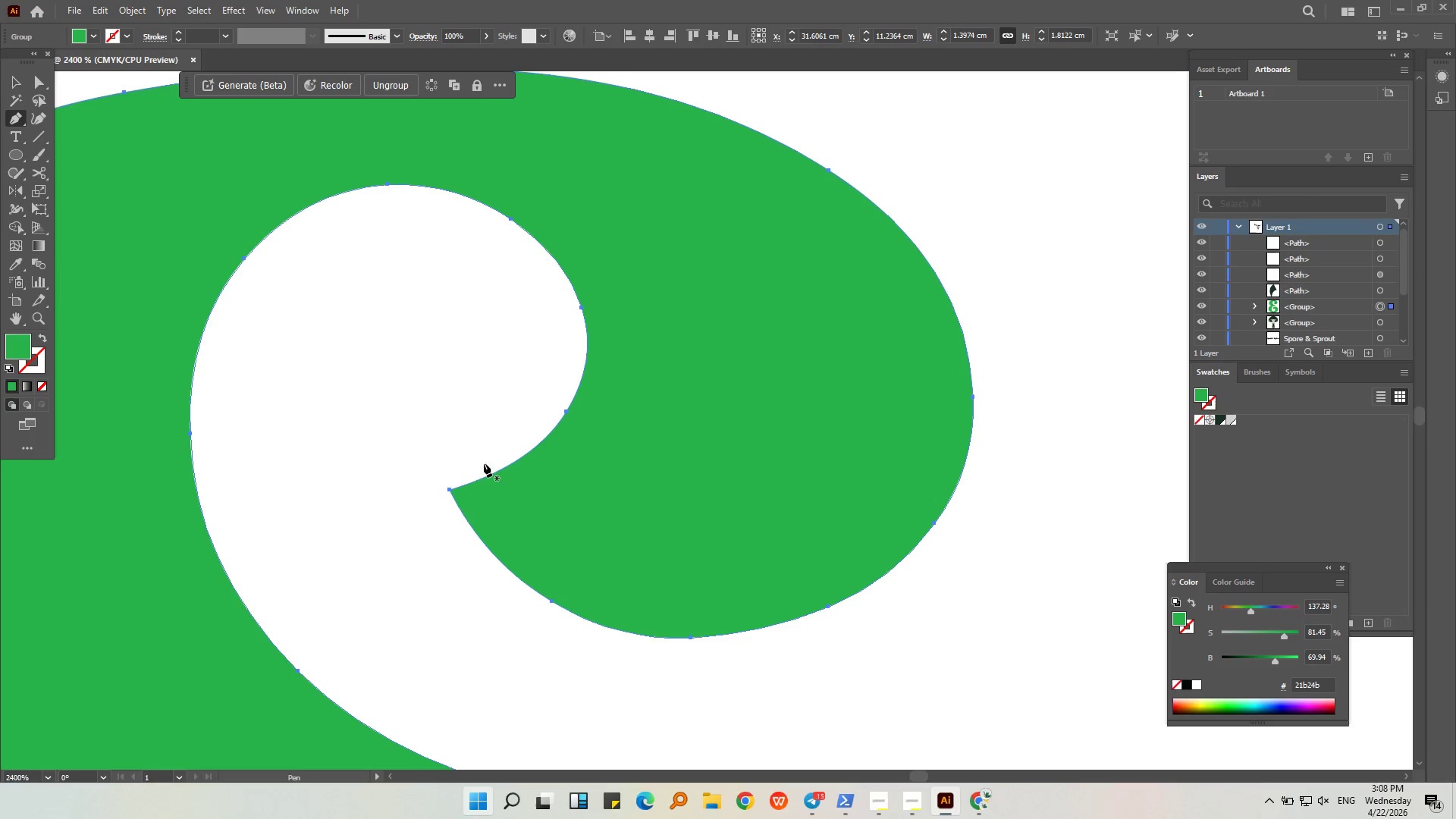 
hold_key(key=AltLeft, duration=0.86)
scroll: coordinate [620, 412], scroll_direction: down, amount: 4.0
 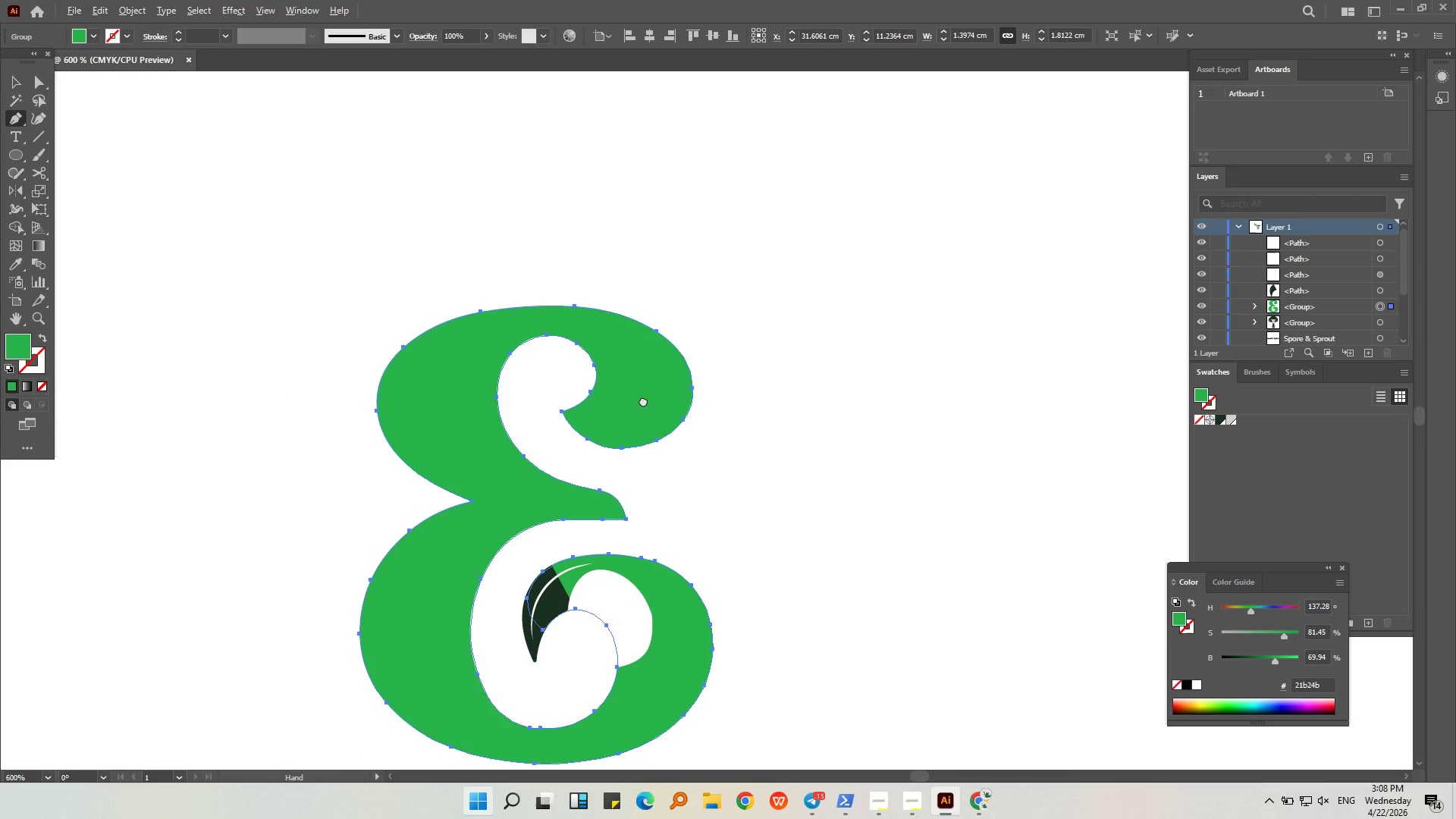 
mouse_move([627, 388])
 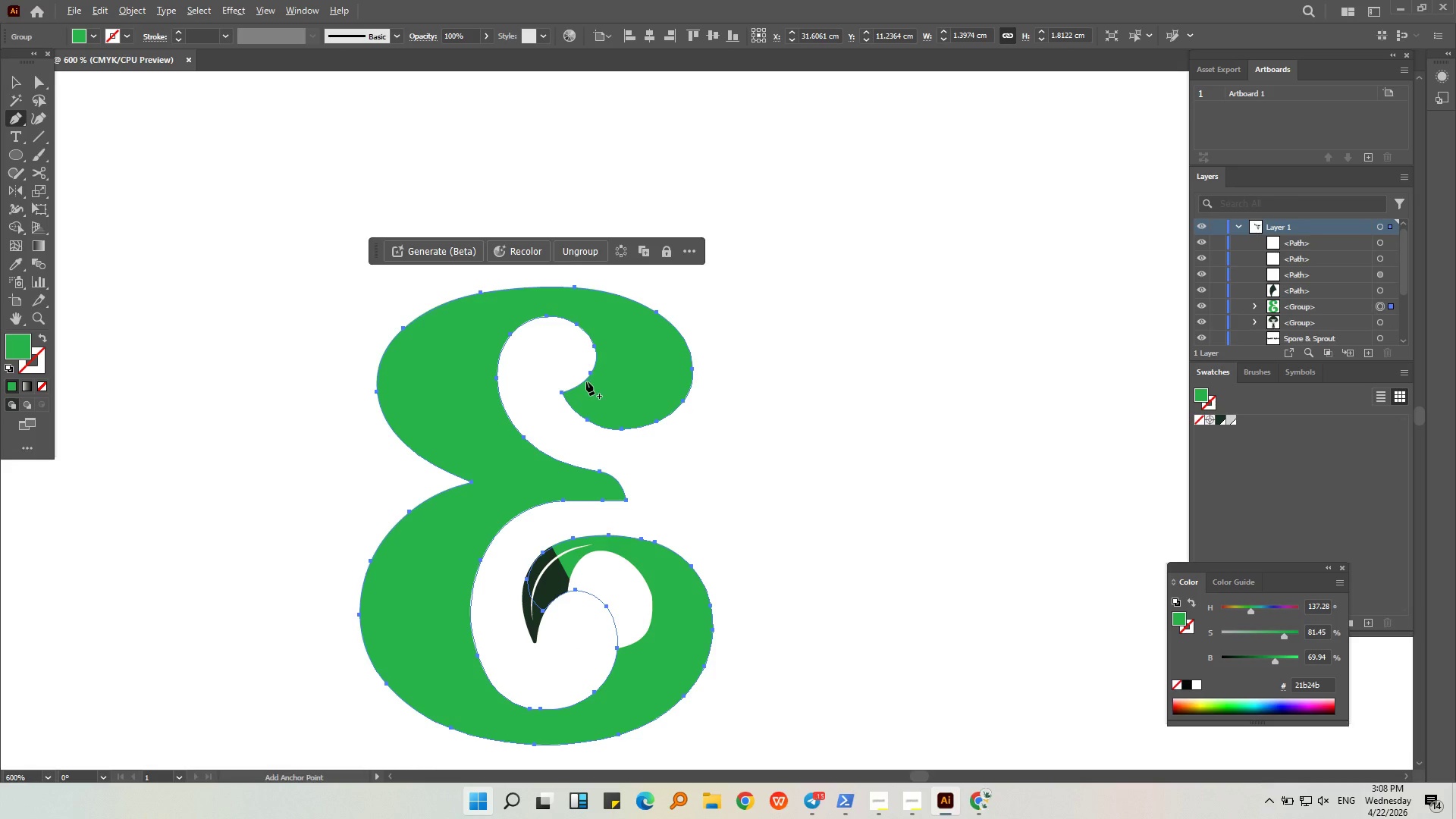 
wait(6.12)
 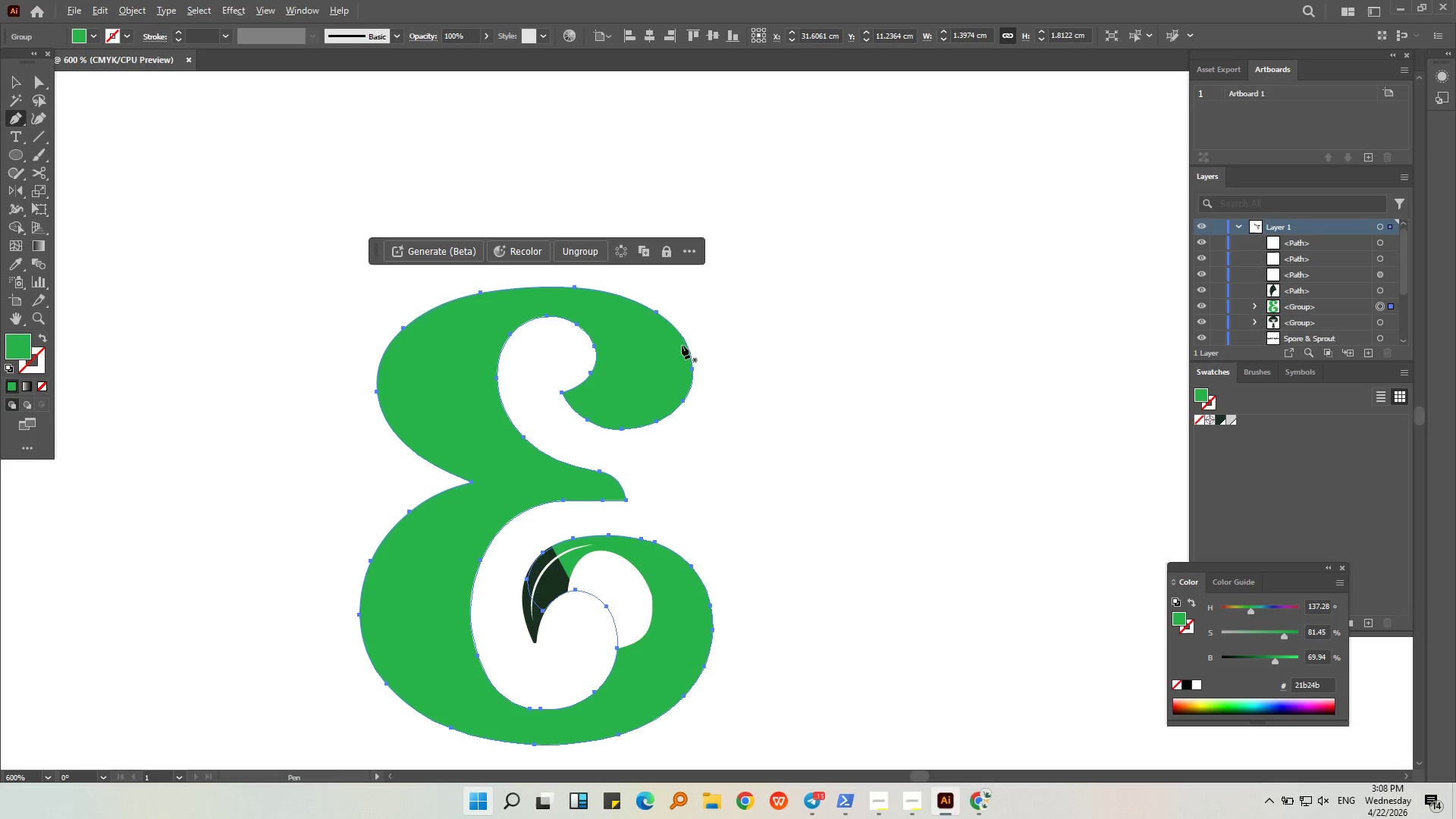 
left_click([559, 391])
 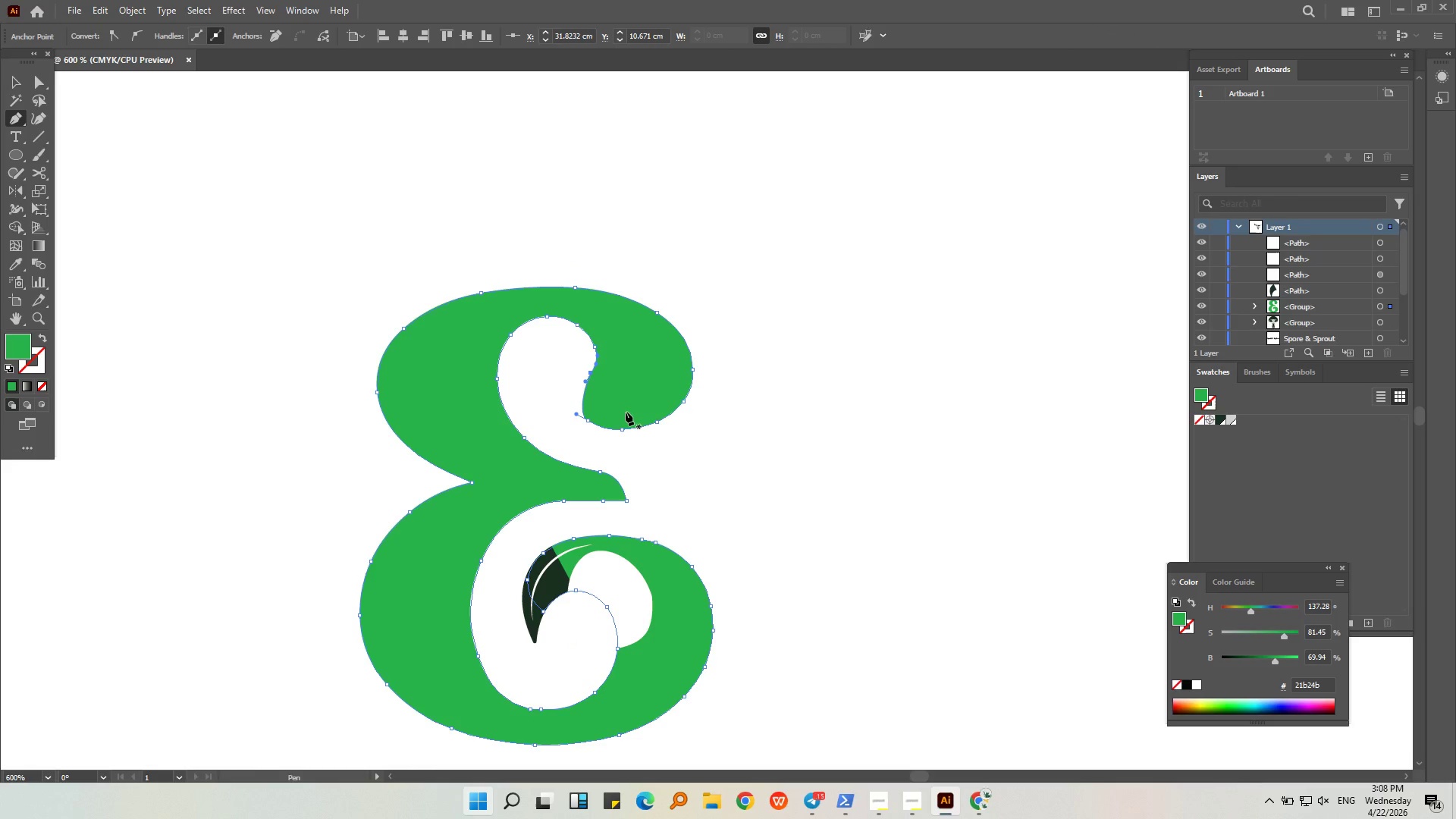 
key(Control+Z)
 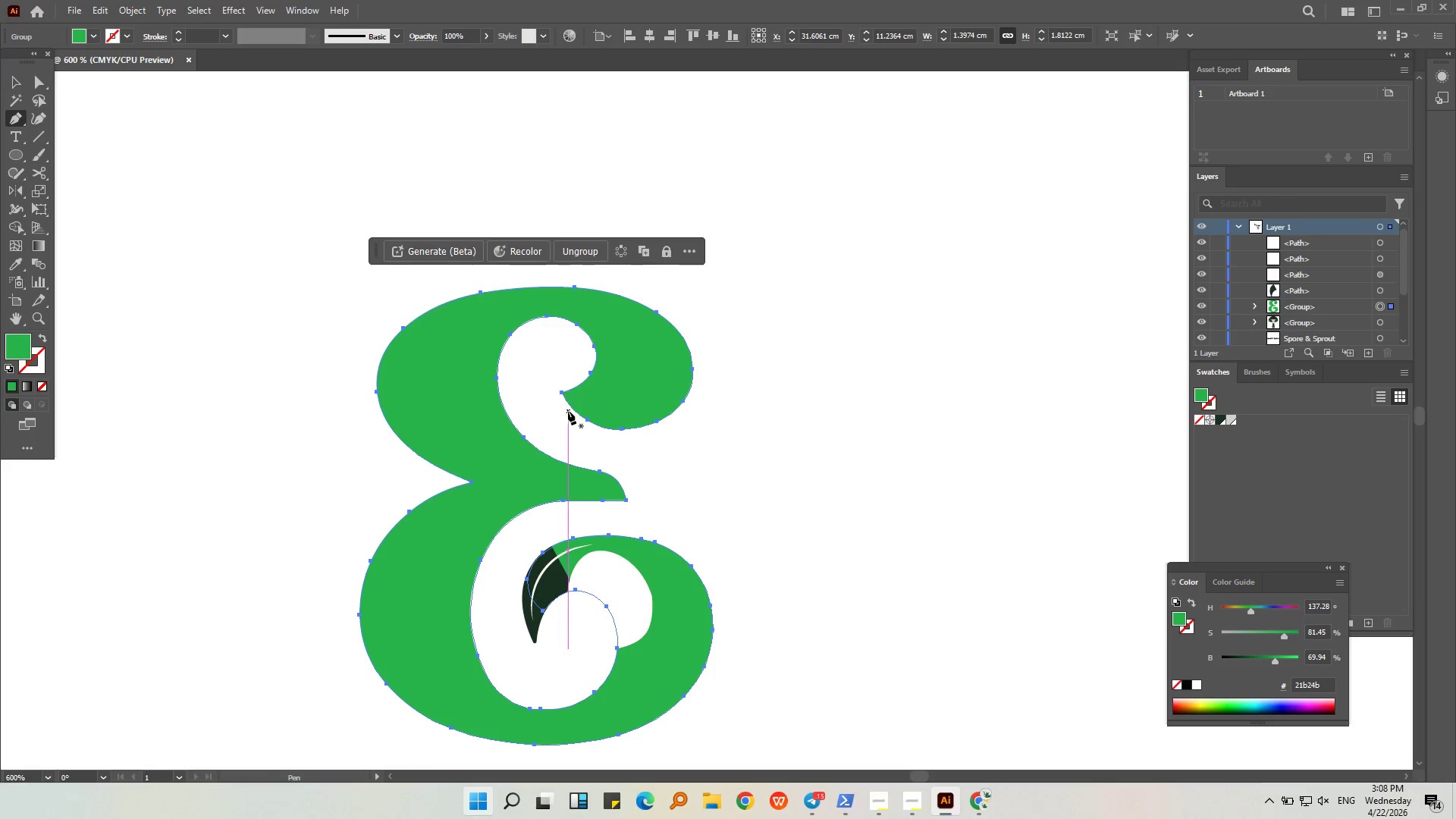 
hold_key(key=AltLeft, duration=0.45)
scroll: coordinate [596, 401], scroll_direction: up, amount: 3.0
 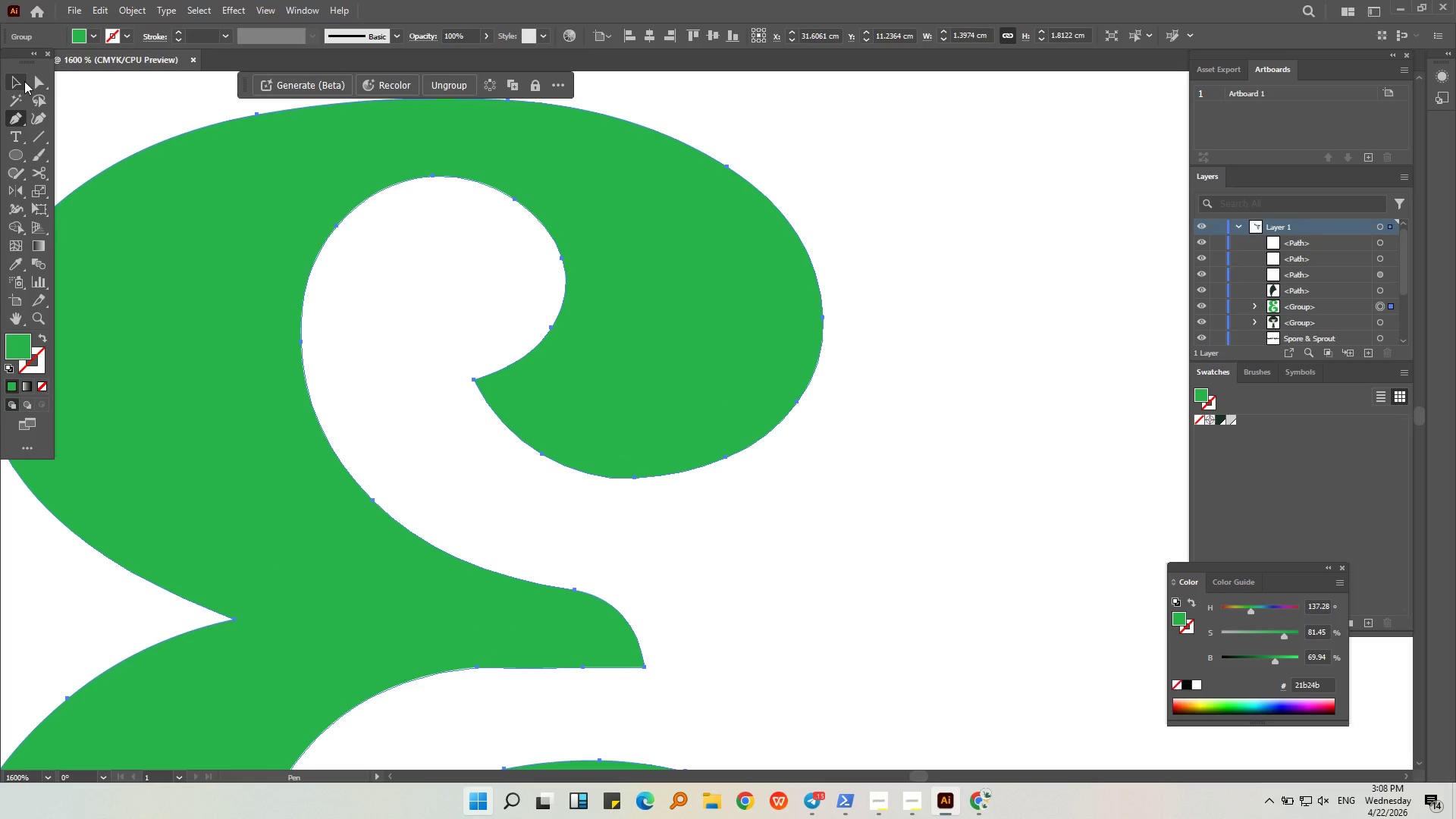 
double_click([84, 106])
 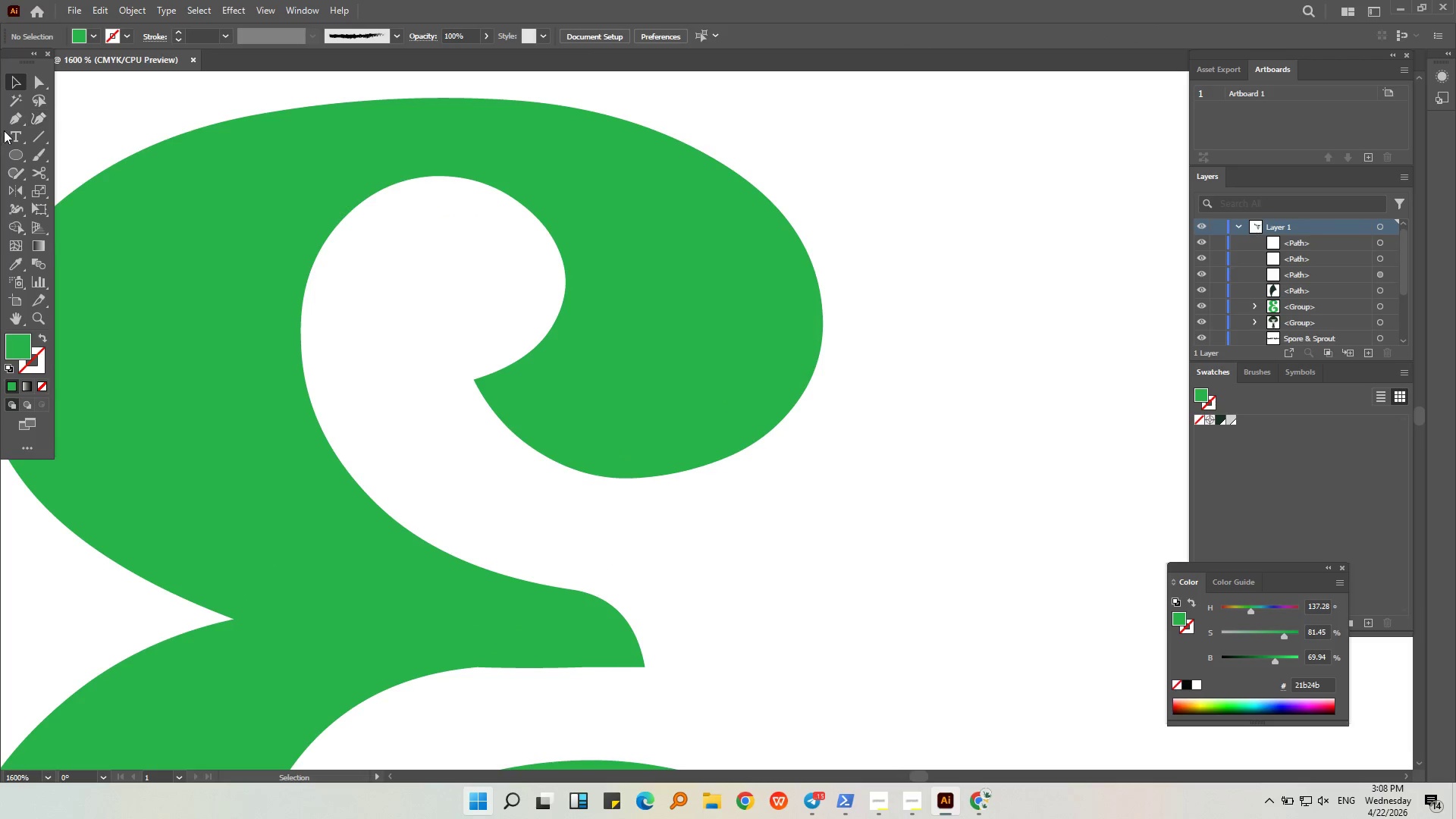 
triple_click([17, 116])
 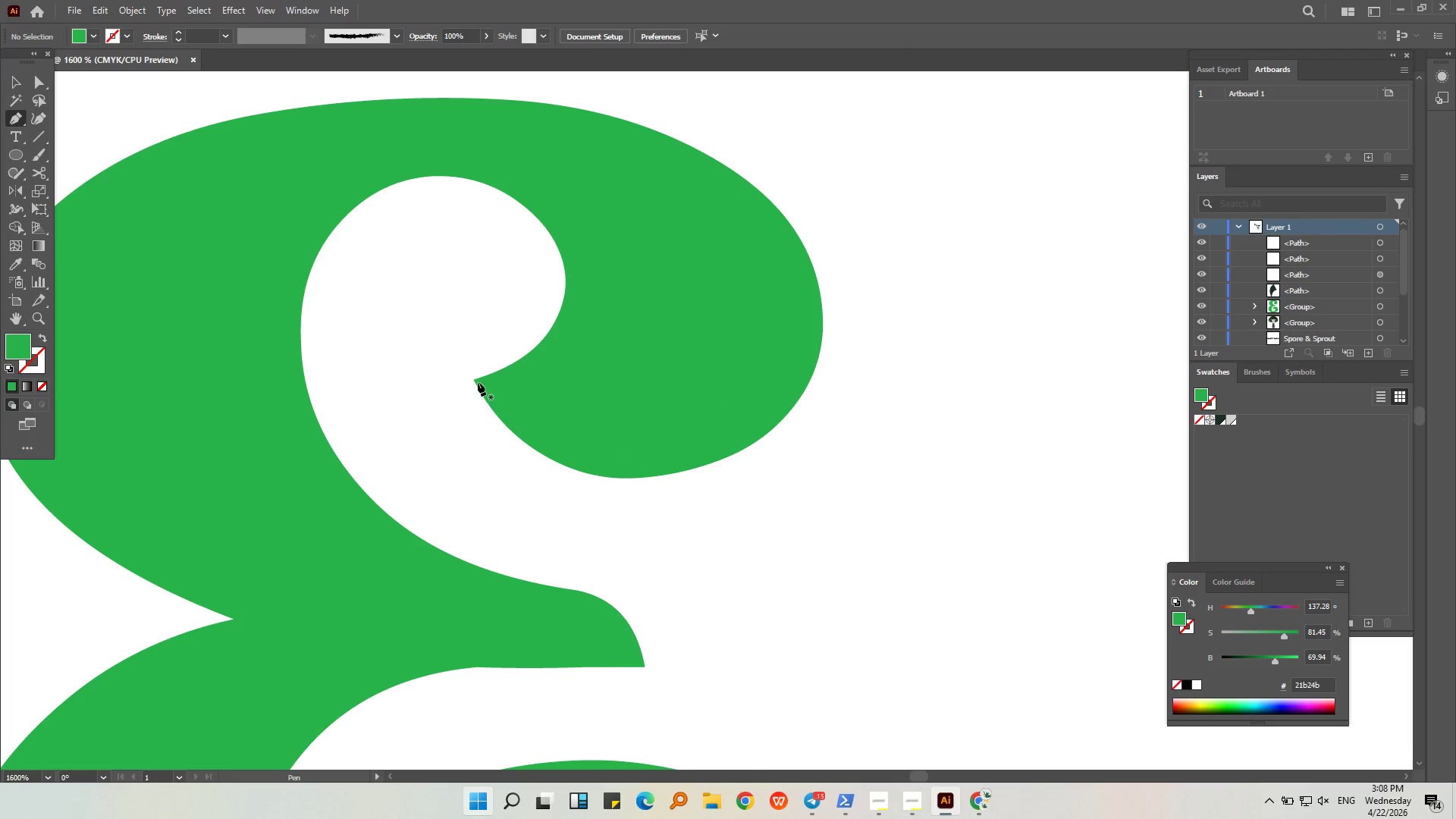 
left_click([474, 379])
 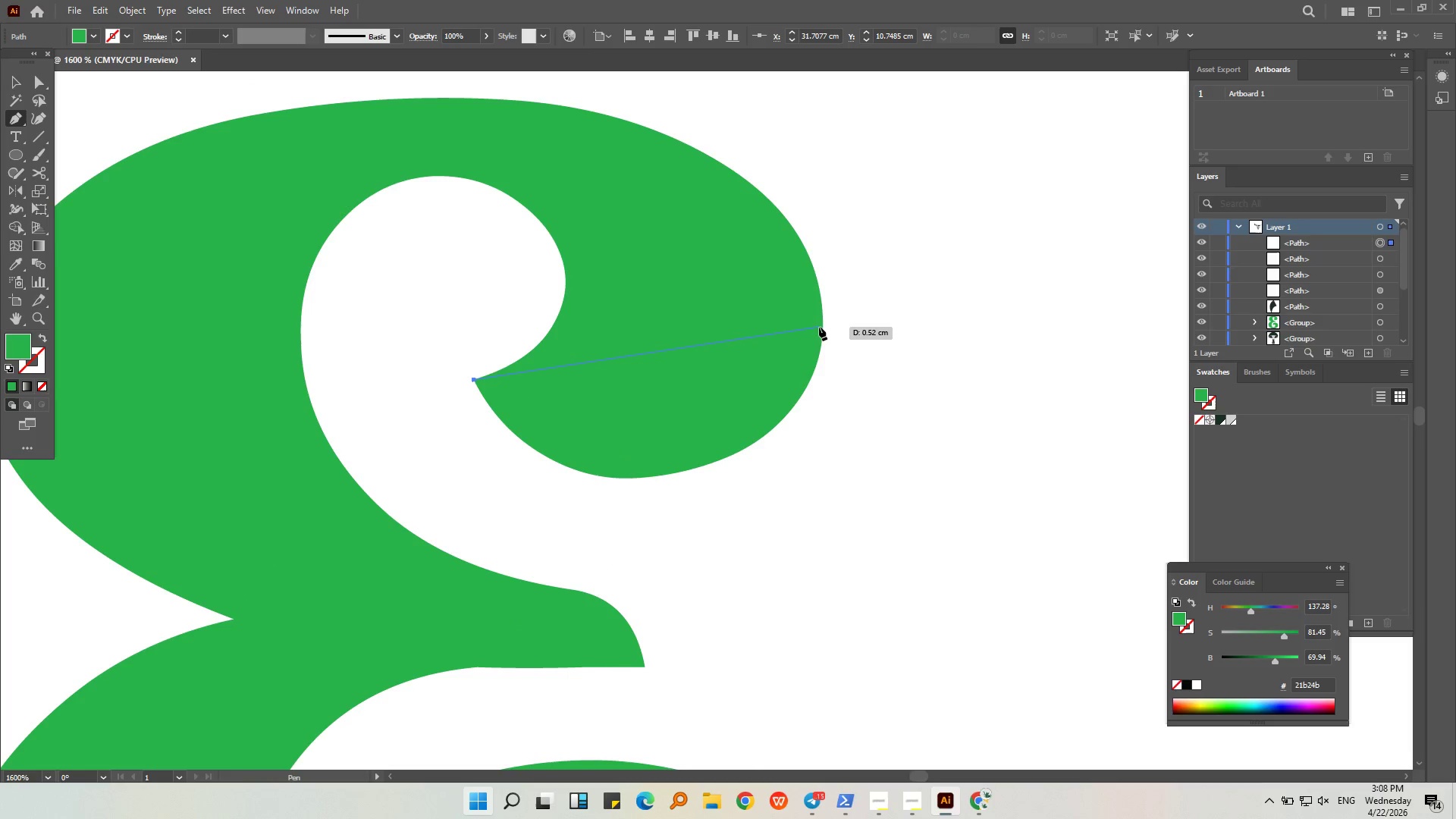 
left_click_drag(start_coordinate=[821, 327], to_coordinate=[973, 133])
 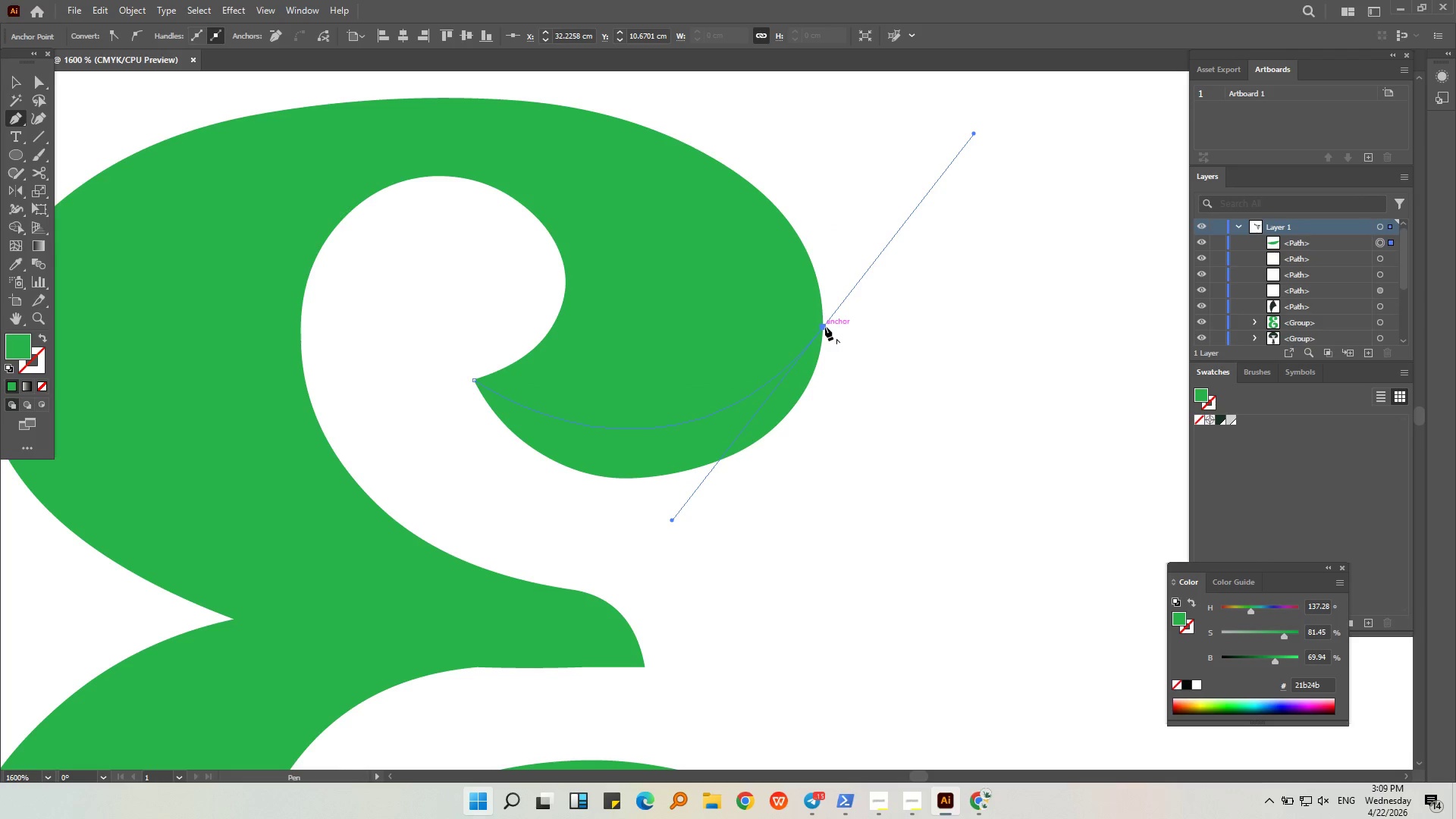 
left_click([824, 327])
 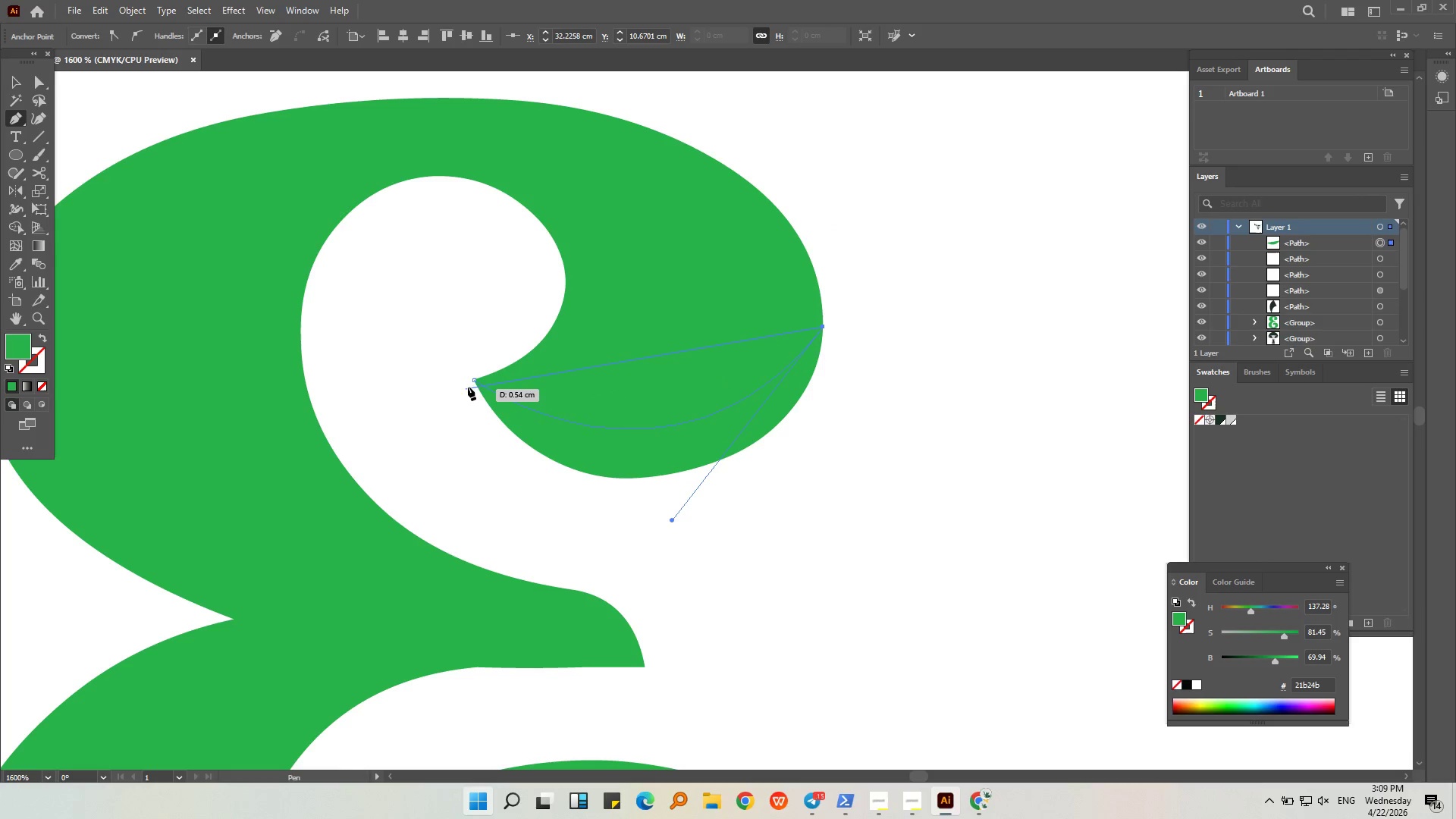 
left_click_drag(start_coordinate=[472, 382], to_coordinate=[236, 149])
 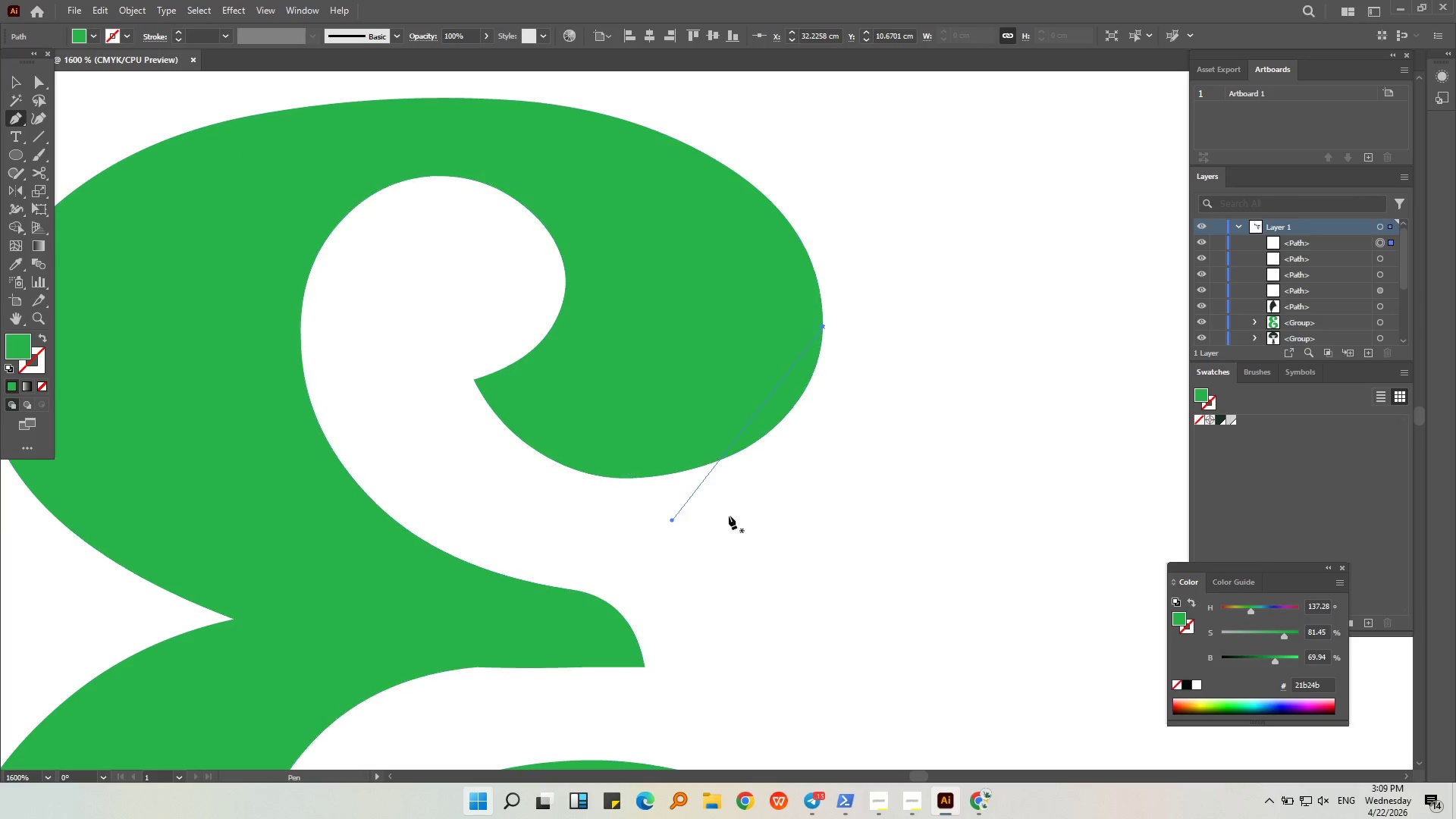 
left_click([1, 91])
 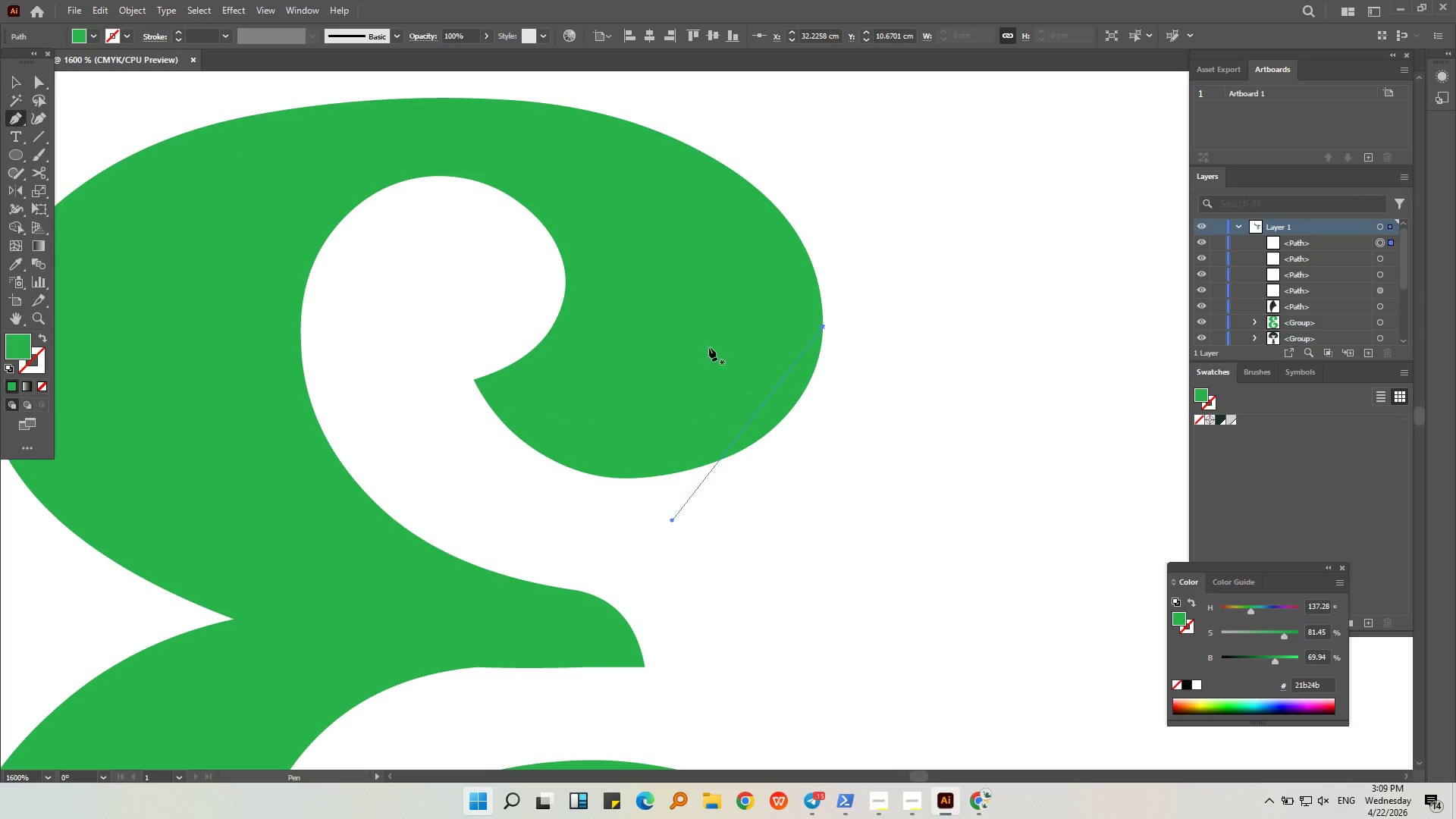 
left_click_drag(start_coordinate=[714, 369], to_coordinate=[717, 366])
 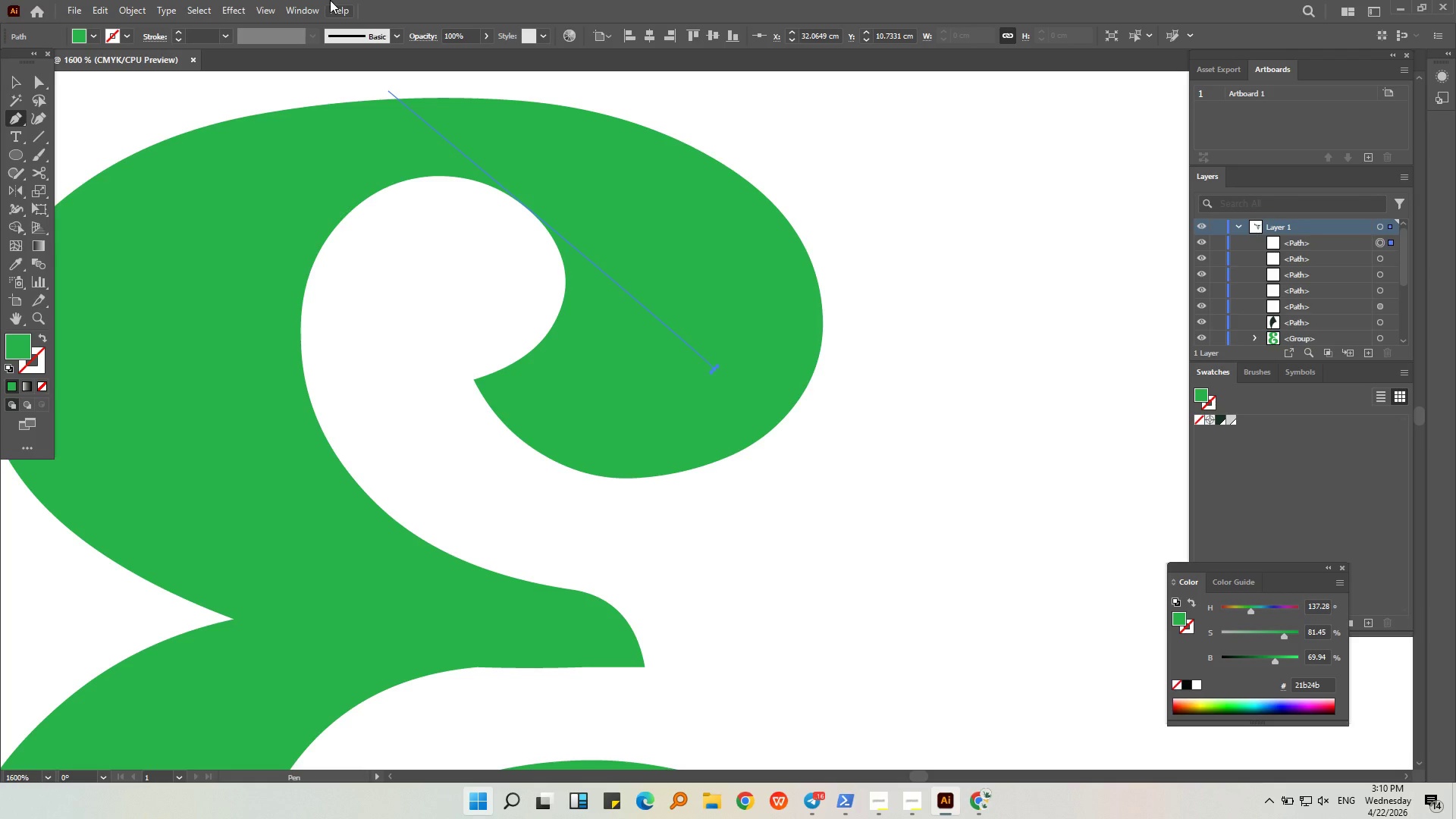 
wait(67.75)
 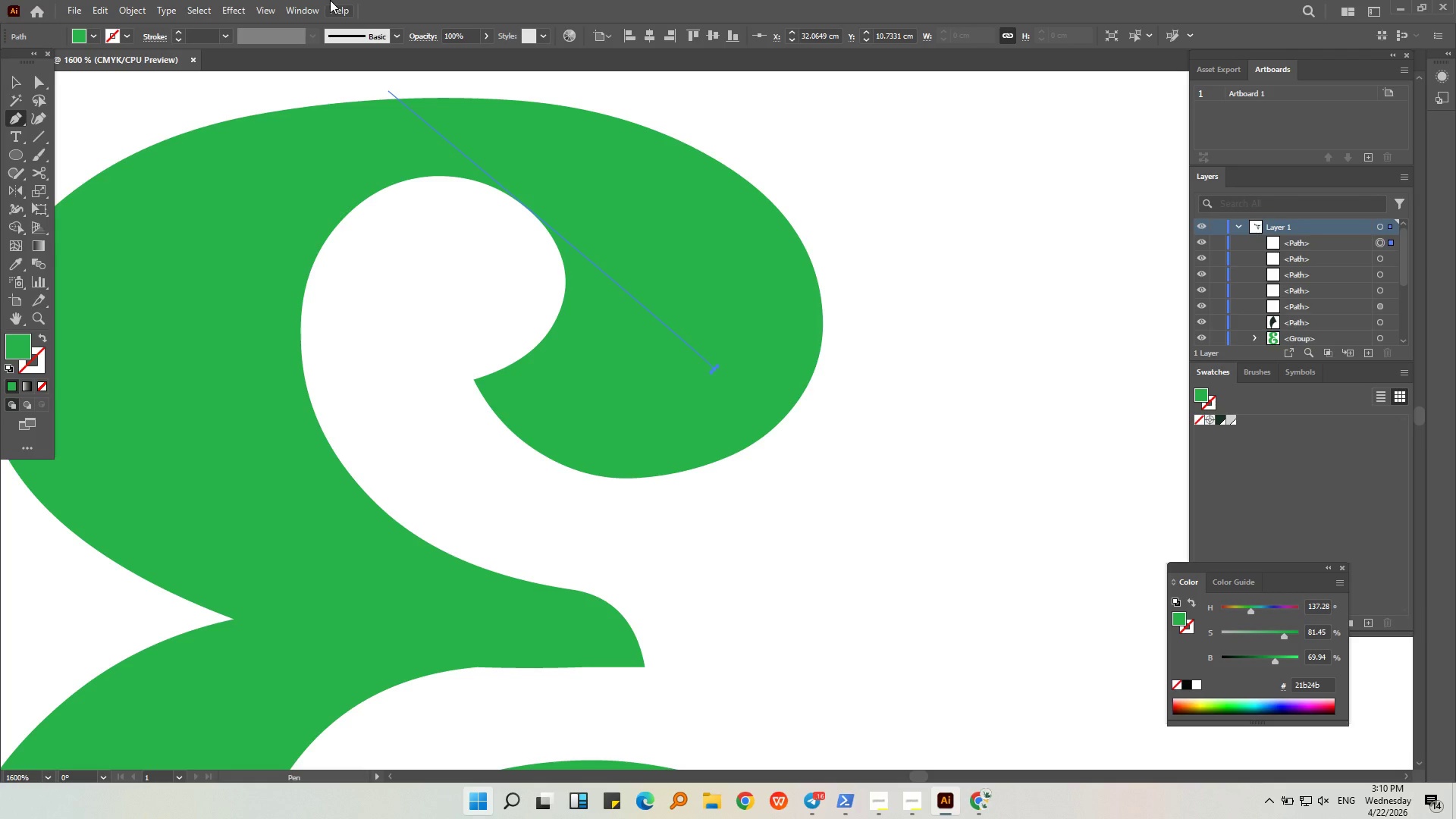 
key(Delete)
 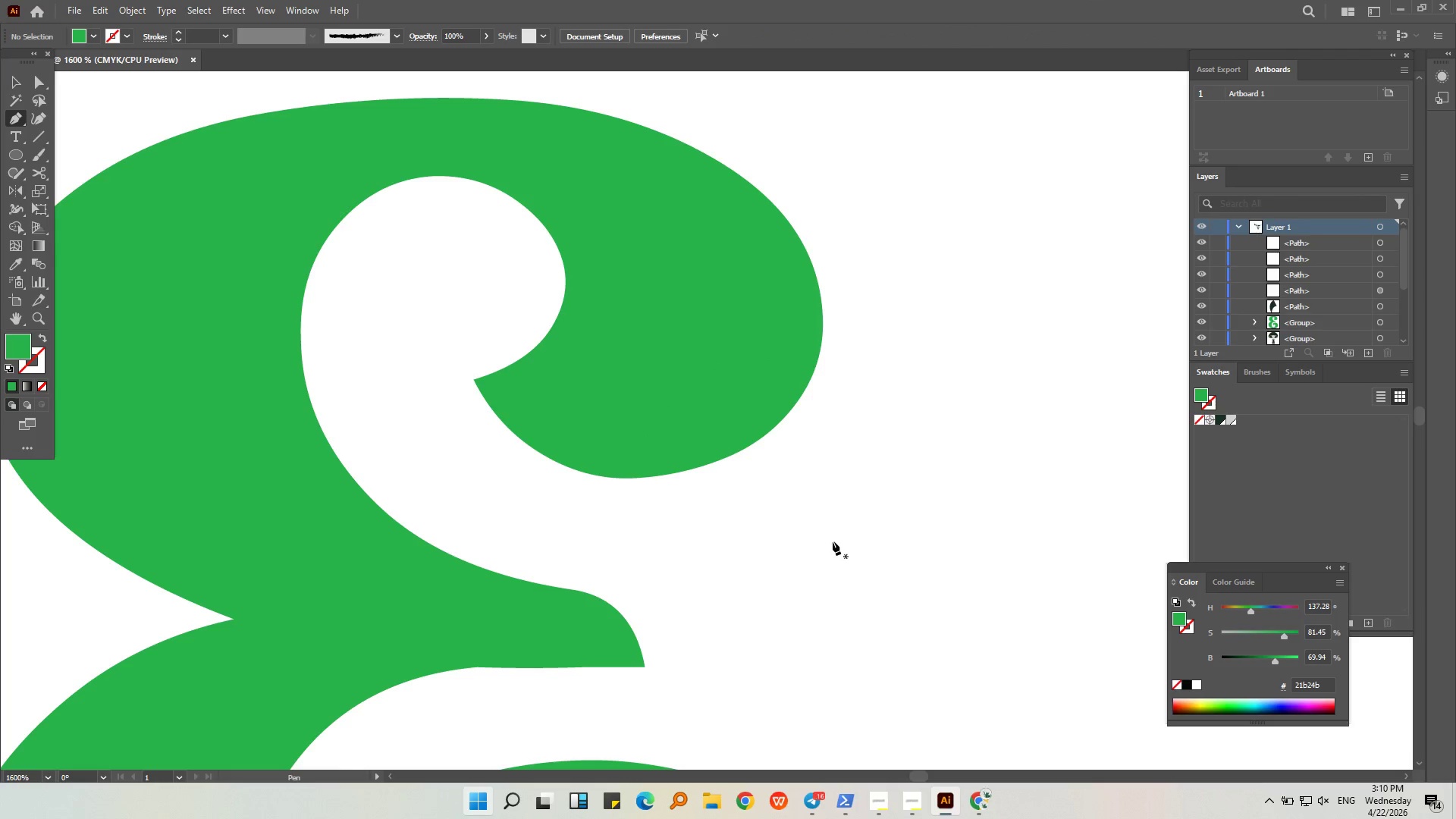 
key(Delete)
 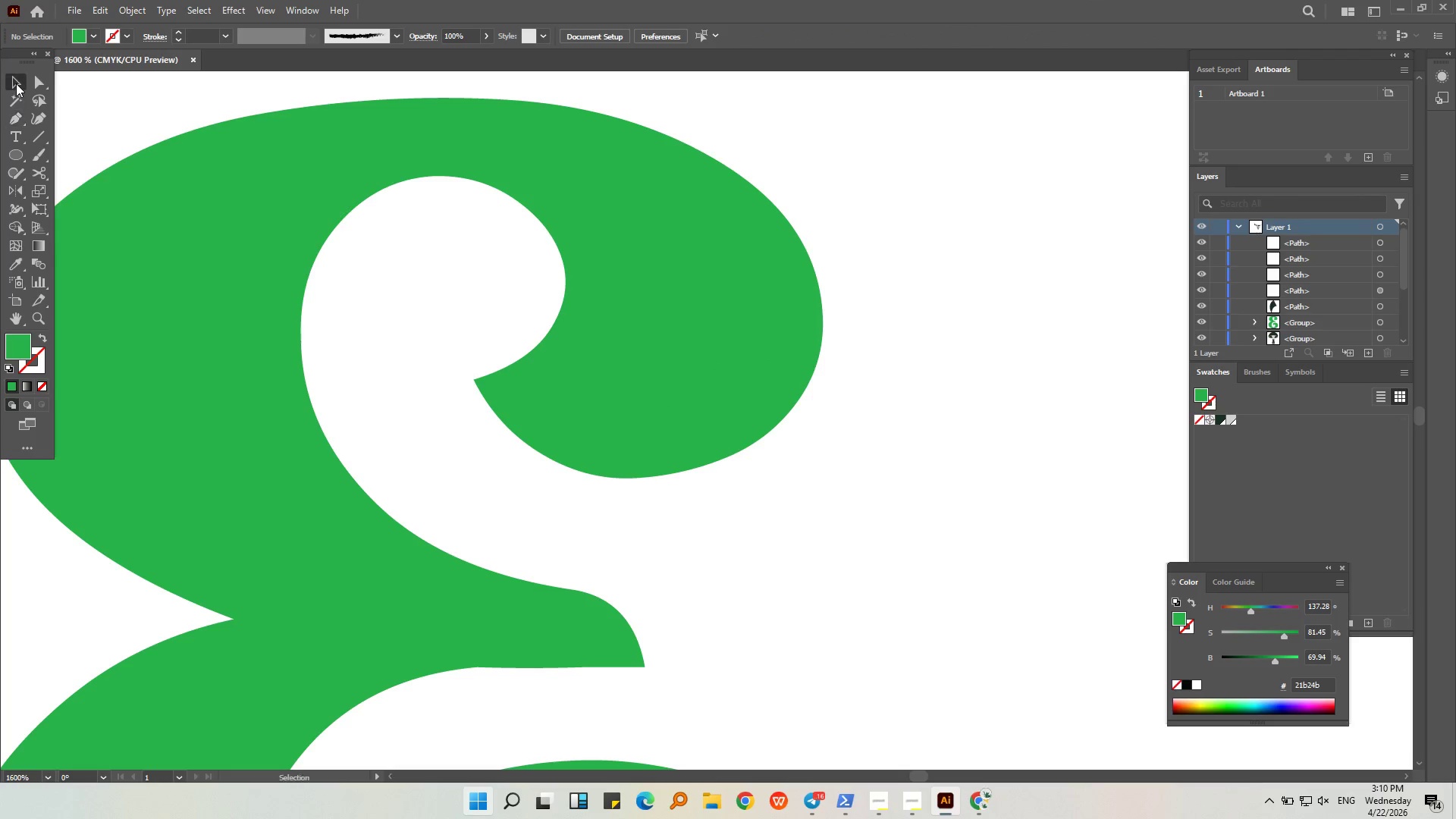 
double_click([635, 303])
 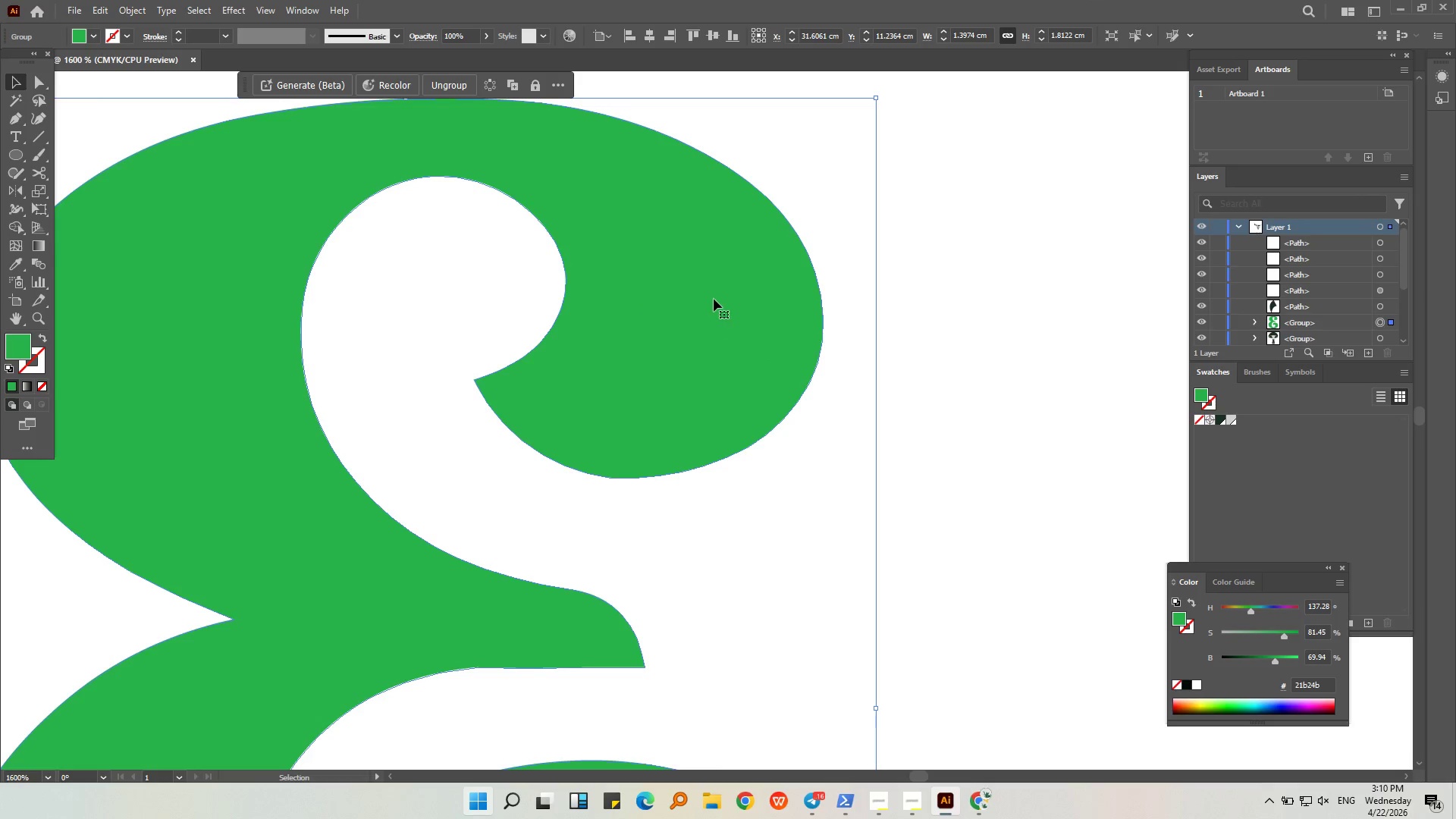 
key(Alt+AltLeft)
 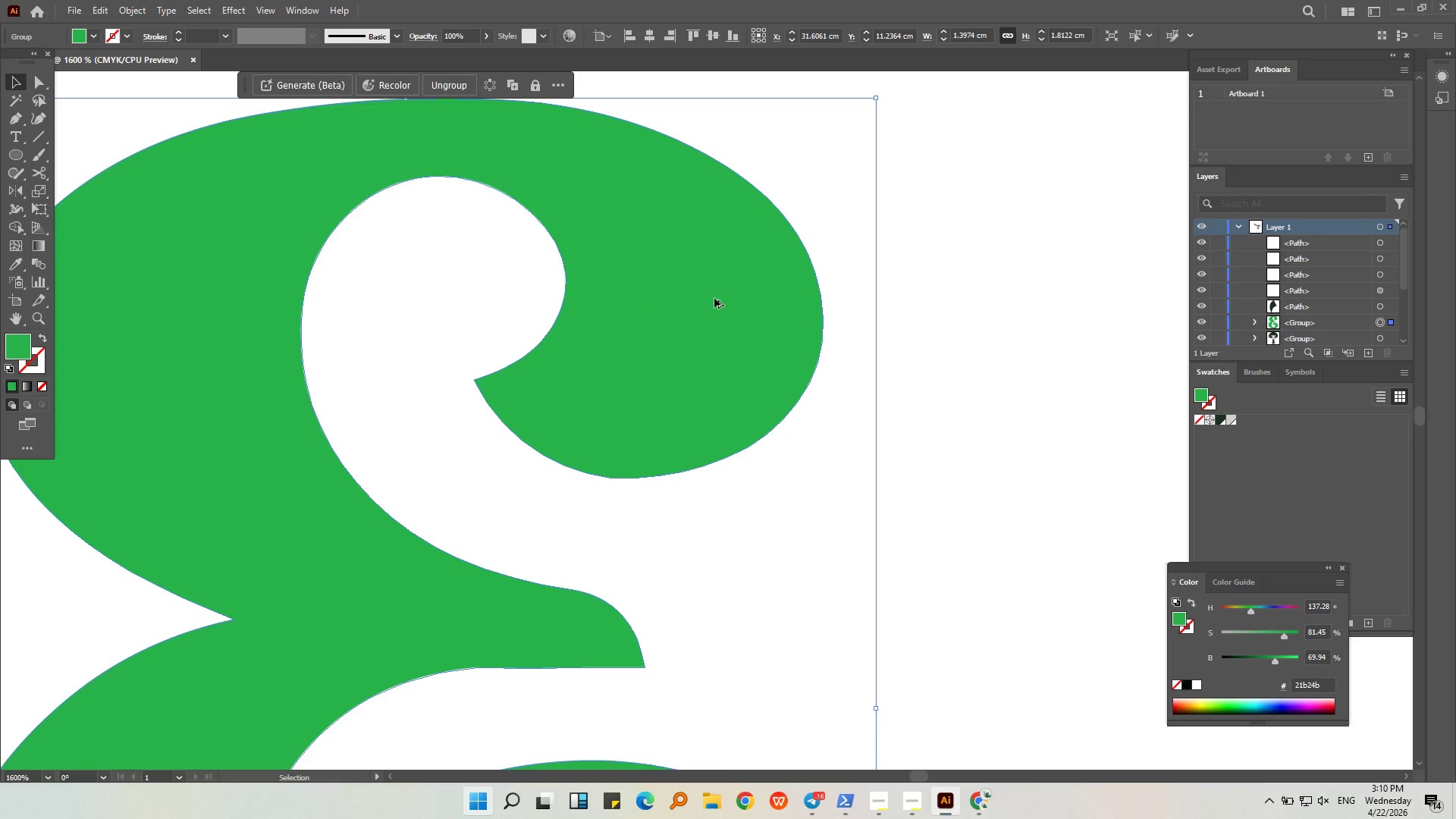 
scroll: coordinate [714, 298], scroll_direction: down, amount: 3.0
 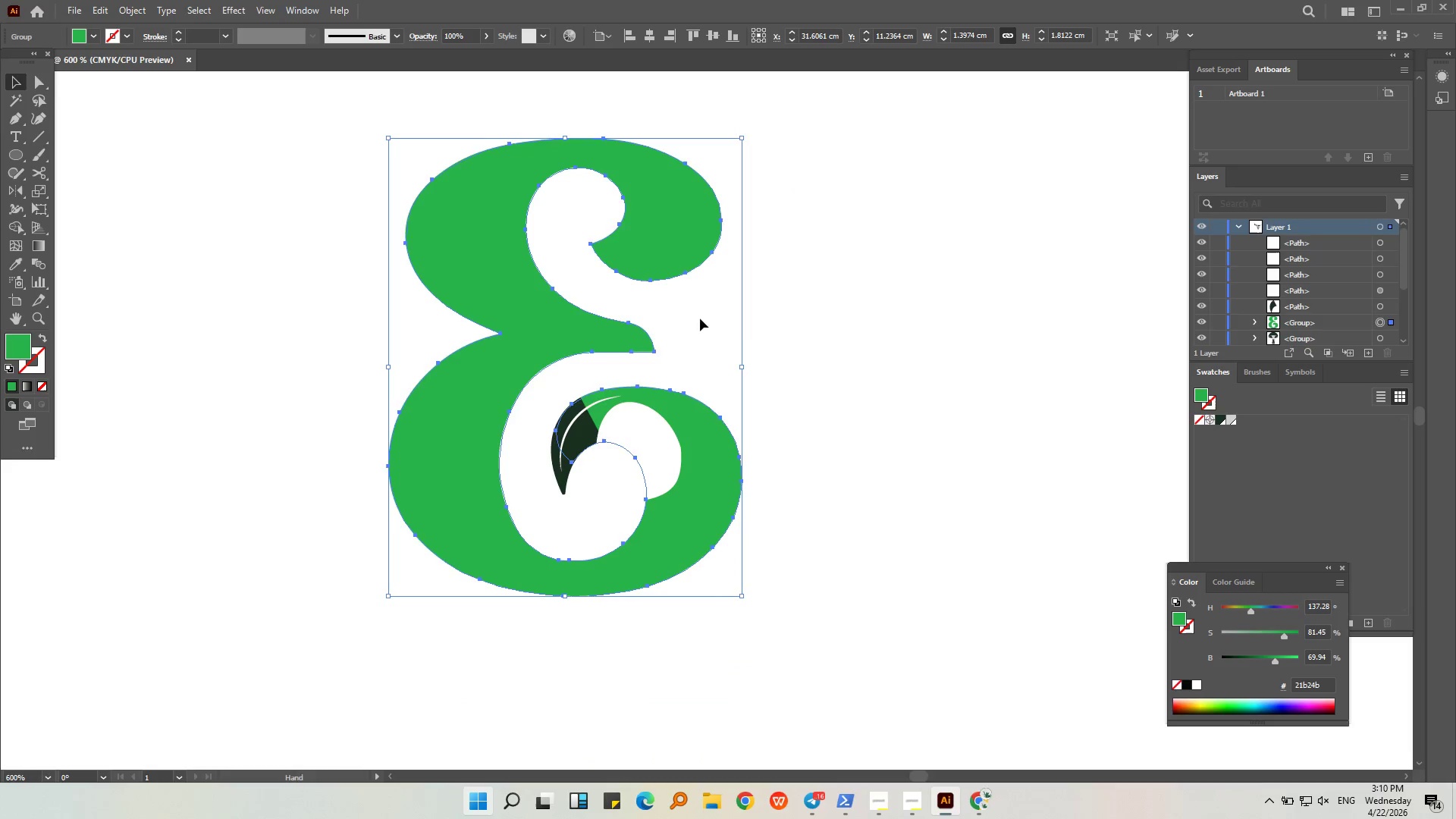 
left_click([744, 328])
 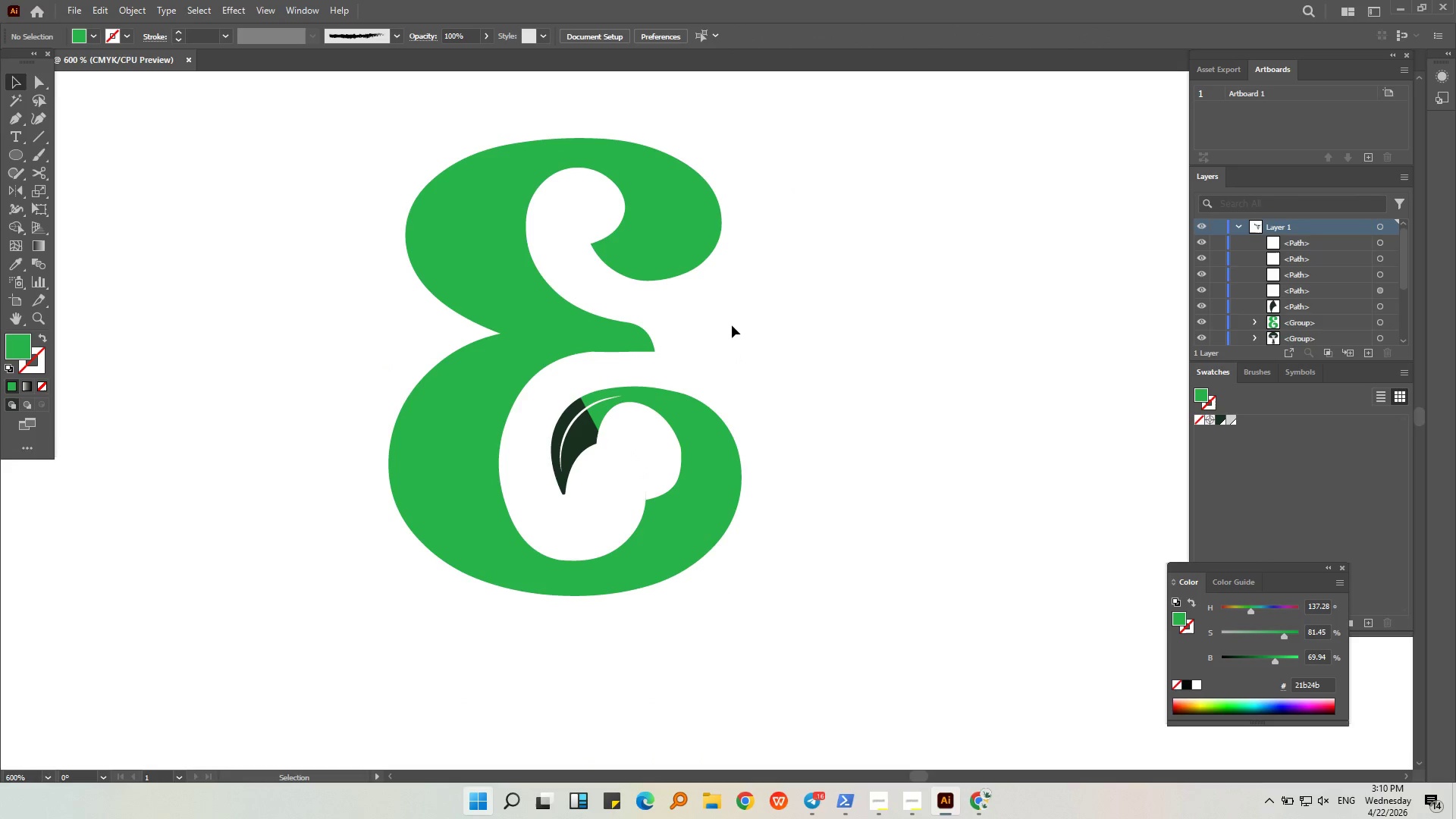 
hold_key(key=AltLeft, duration=0.38)
scroll: coordinate [605, 233], scroll_direction: up, amount: 2.0
 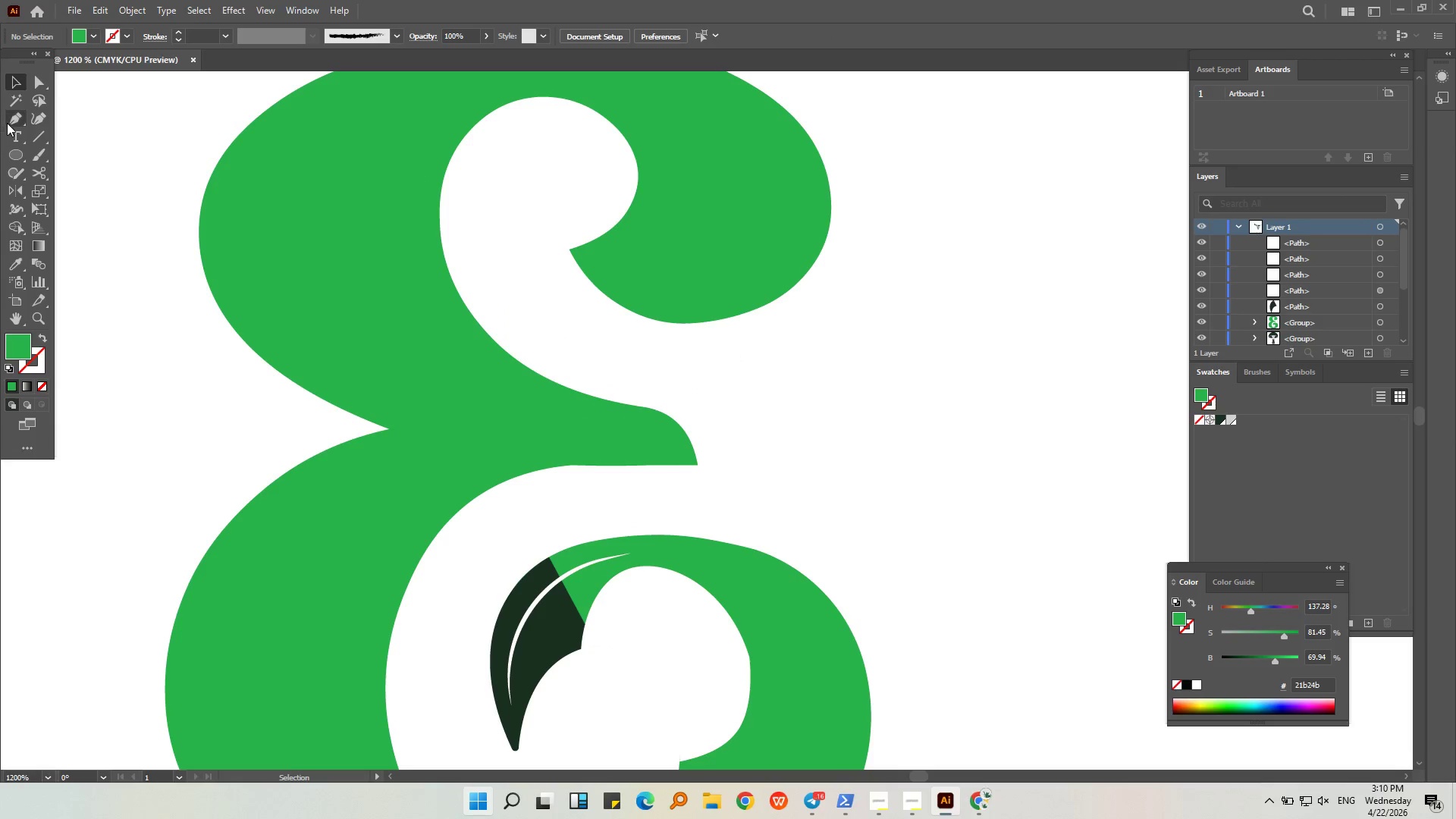 
left_click([10, 123])
 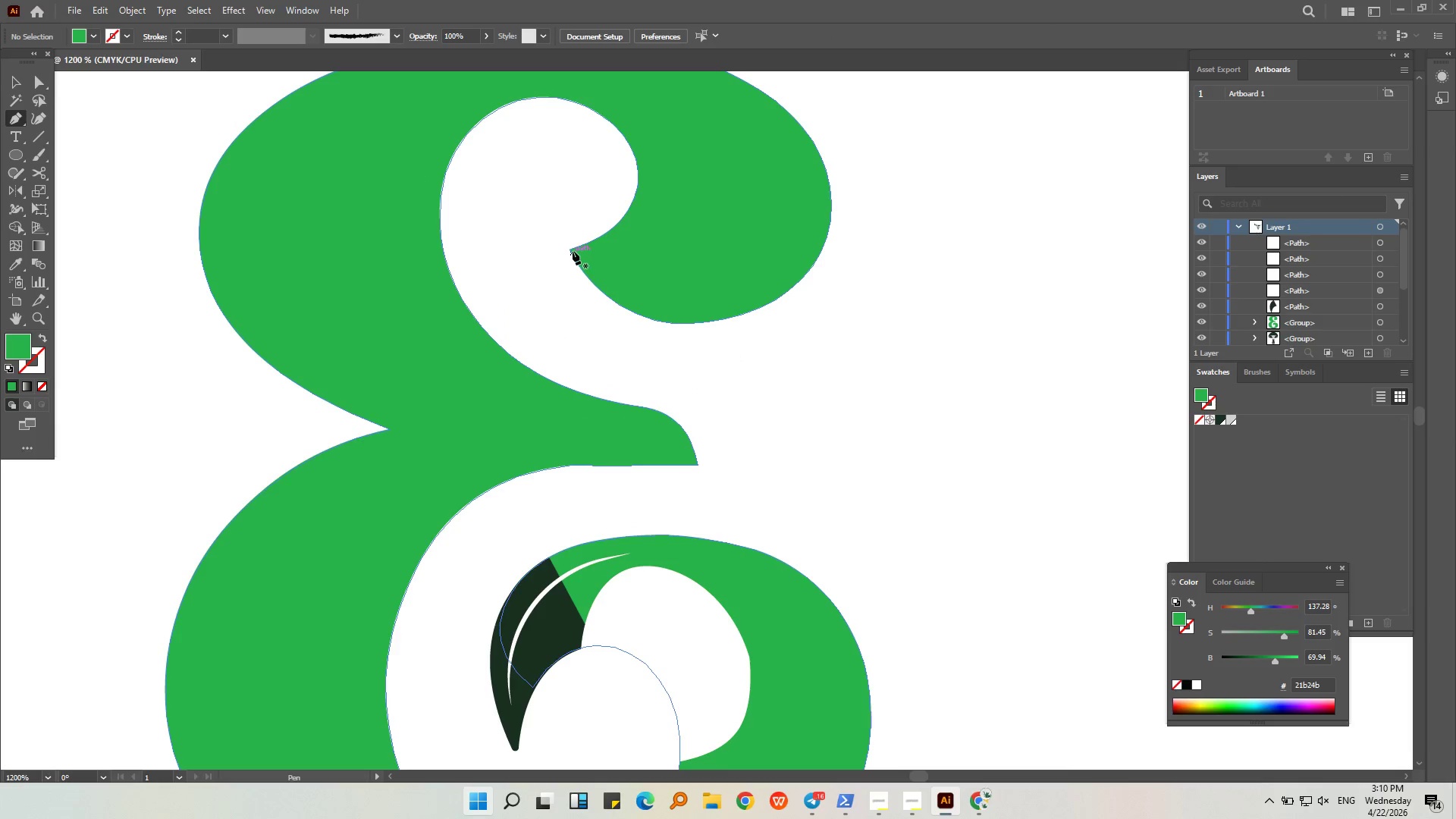 
left_click([572, 250])
 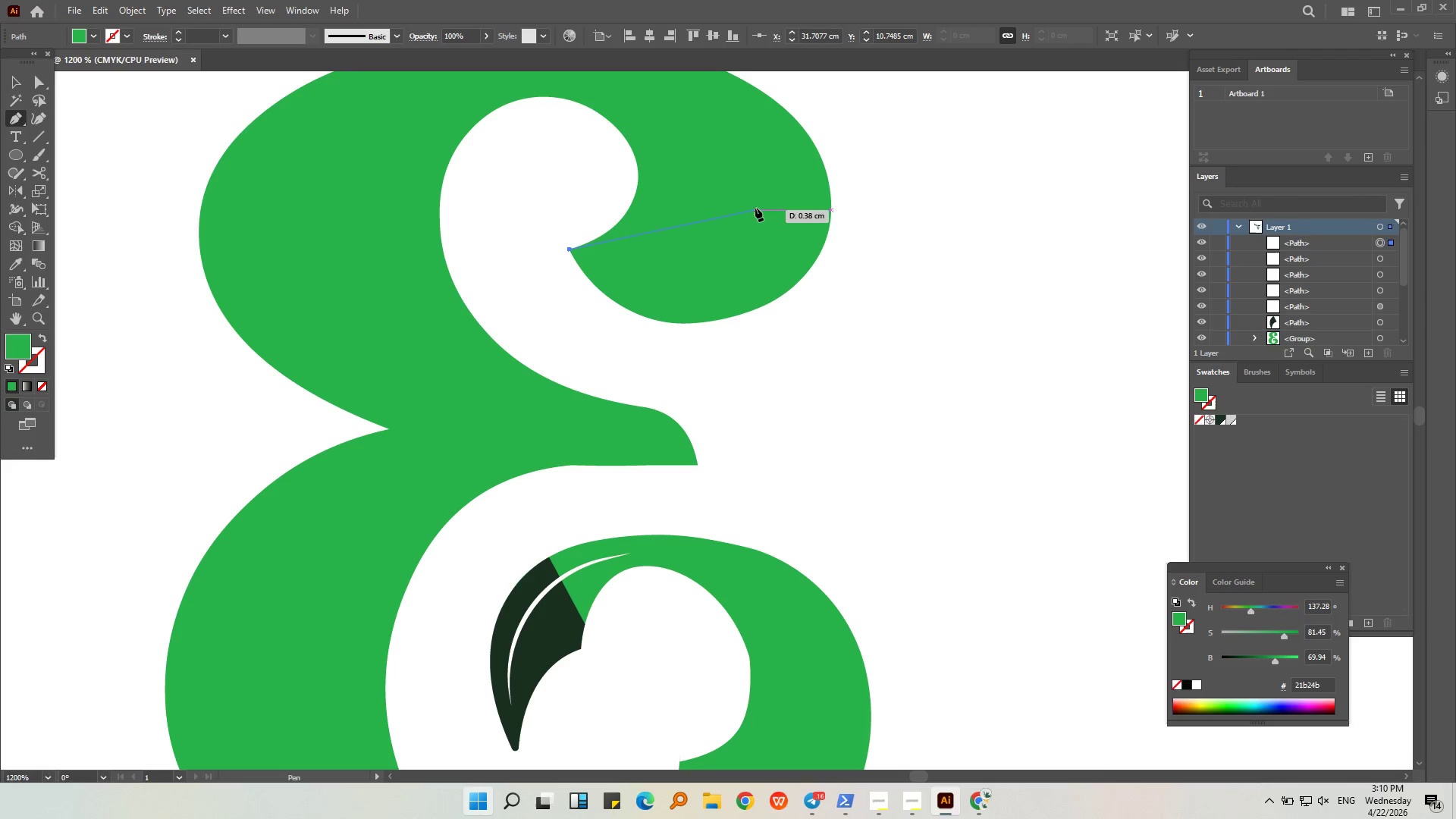 
left_click_drag(start_coordinate=[694, 212], to_coordinate=[729, 115])
 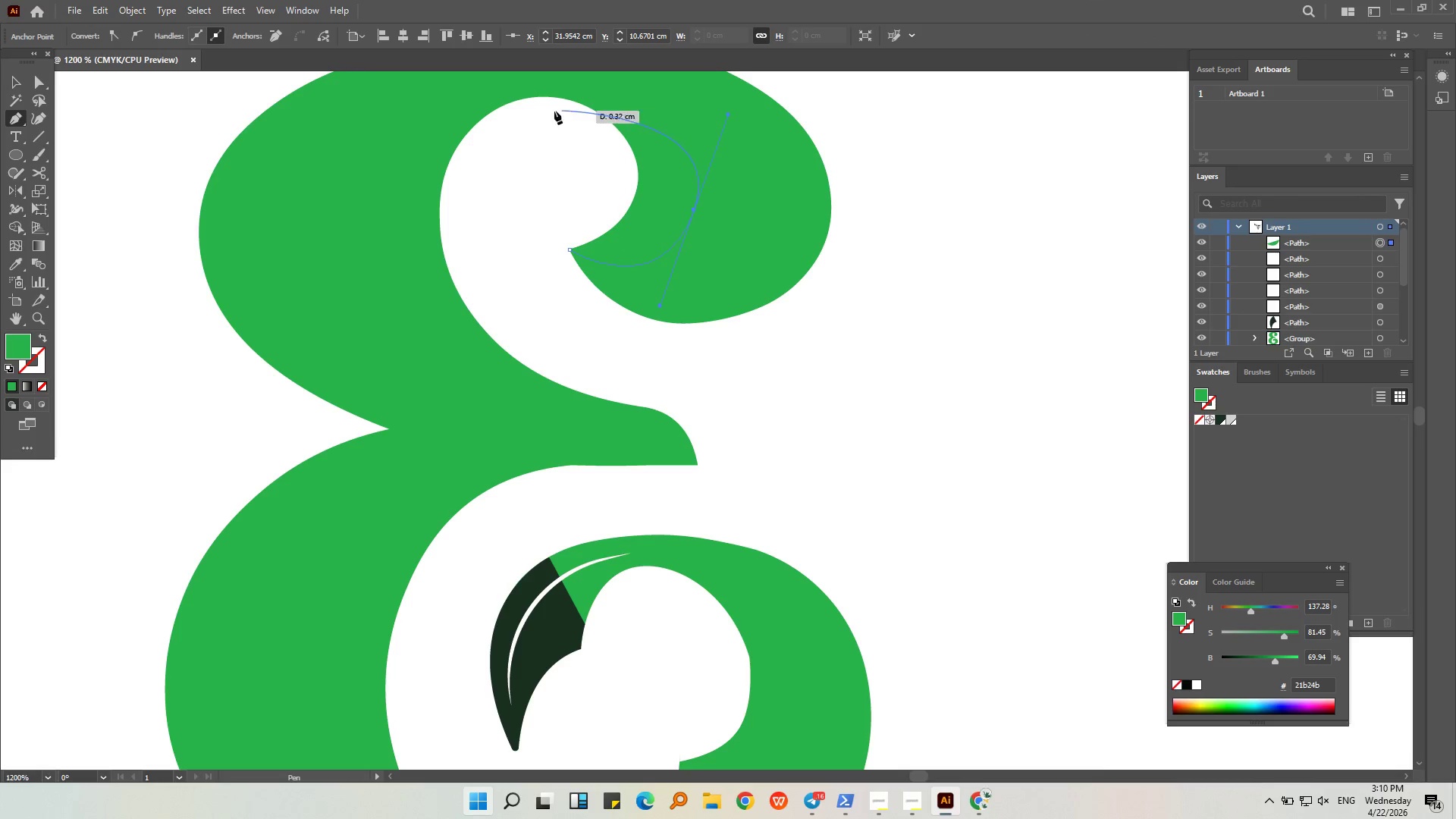 
left_click_drag(start_coordinate=[457, 148], to_coordinate=[386, 273])
 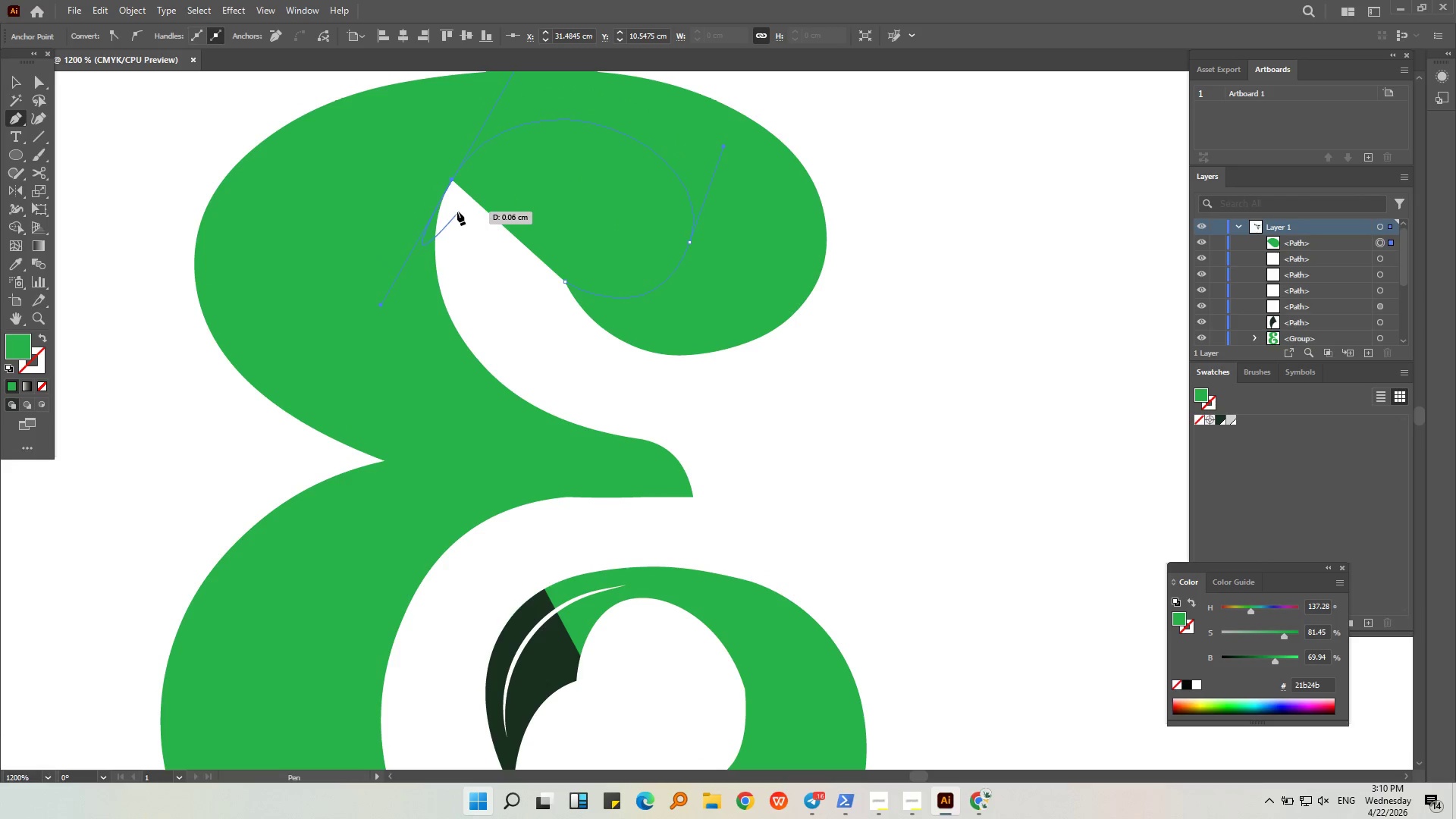 
left_click([451, 180])
 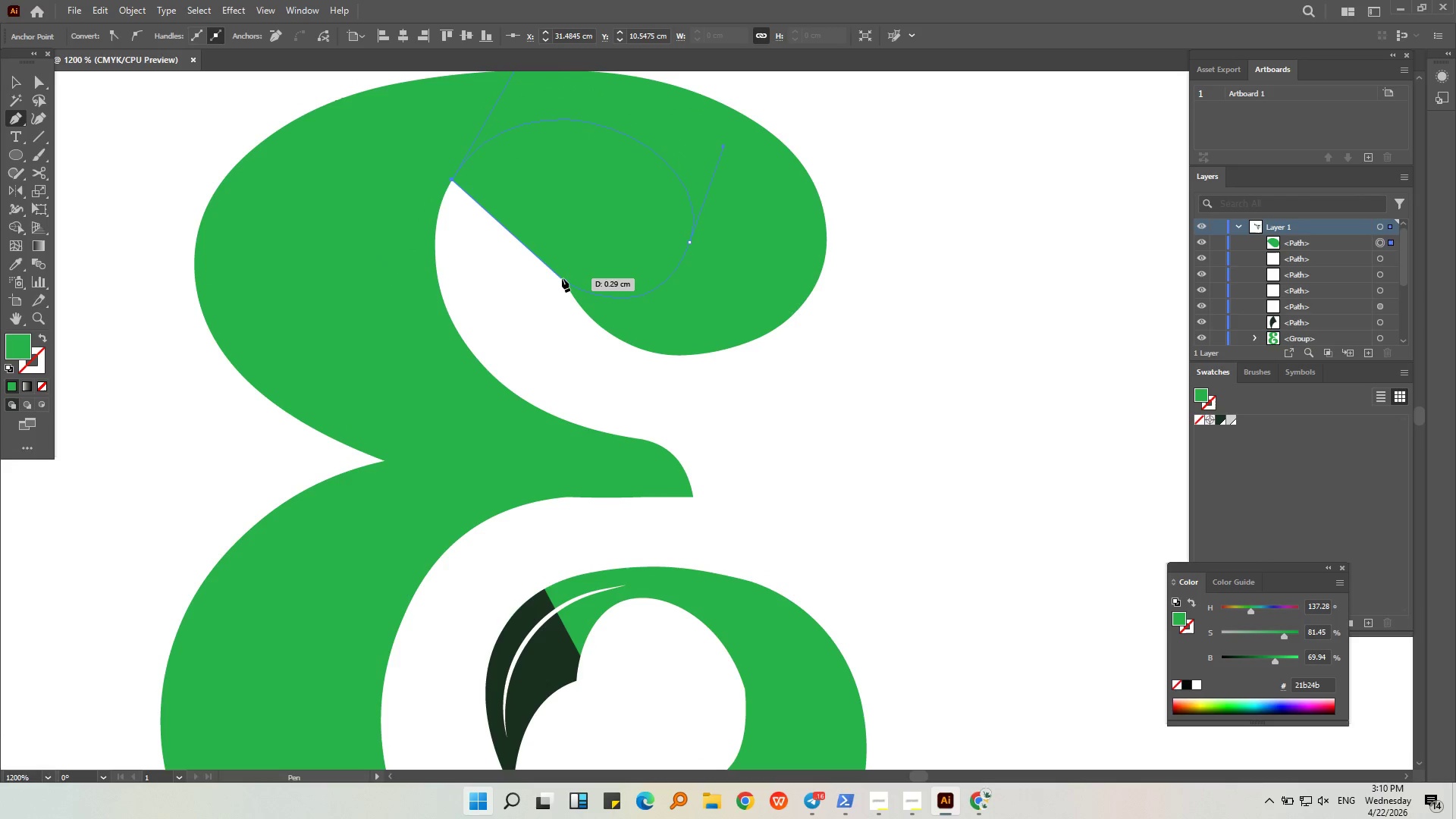 
left_click_drag(start_coordinate=[563, 278], to_coordinate=[418, 413])
 